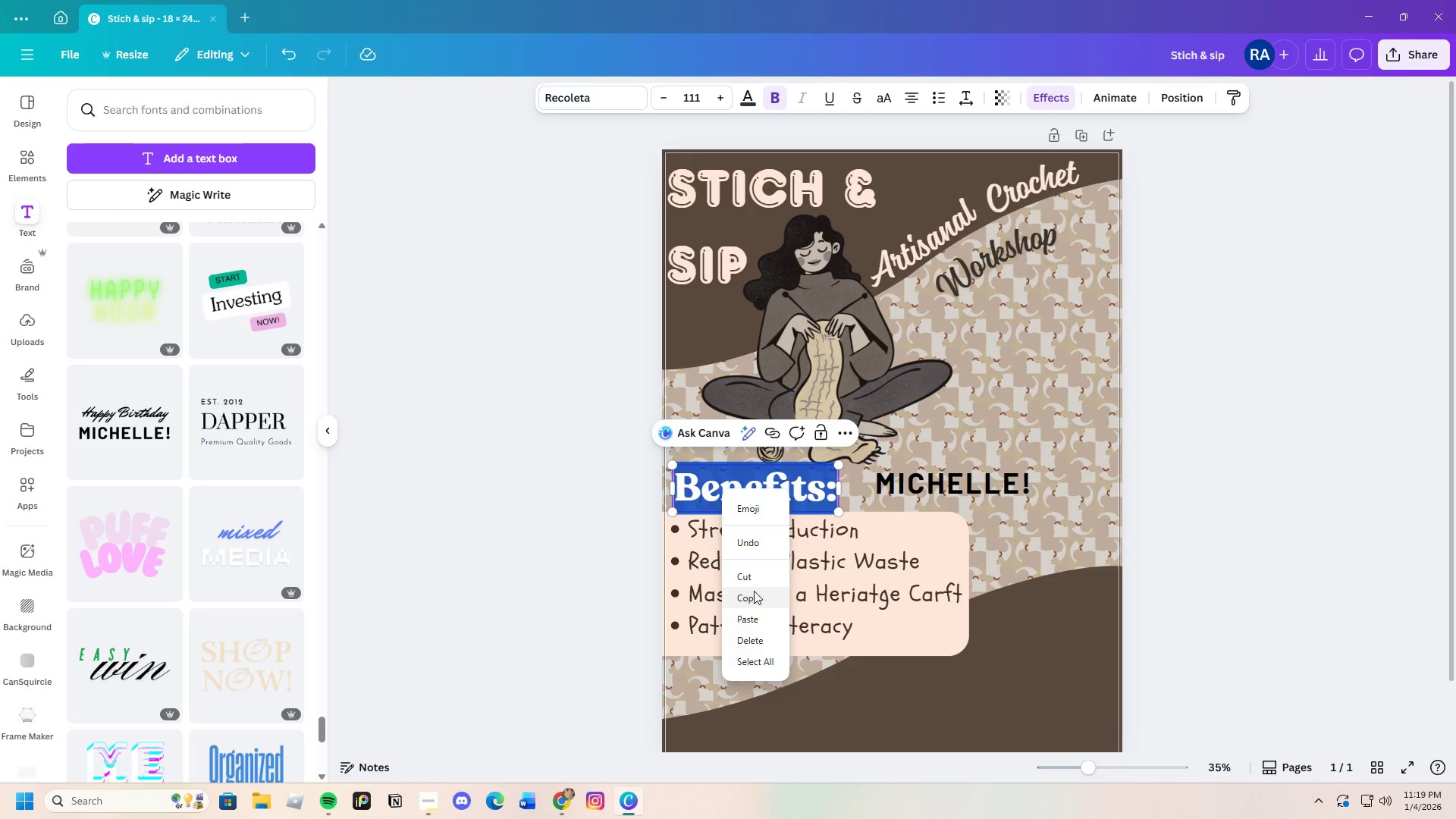 
left_click([751, 570])
 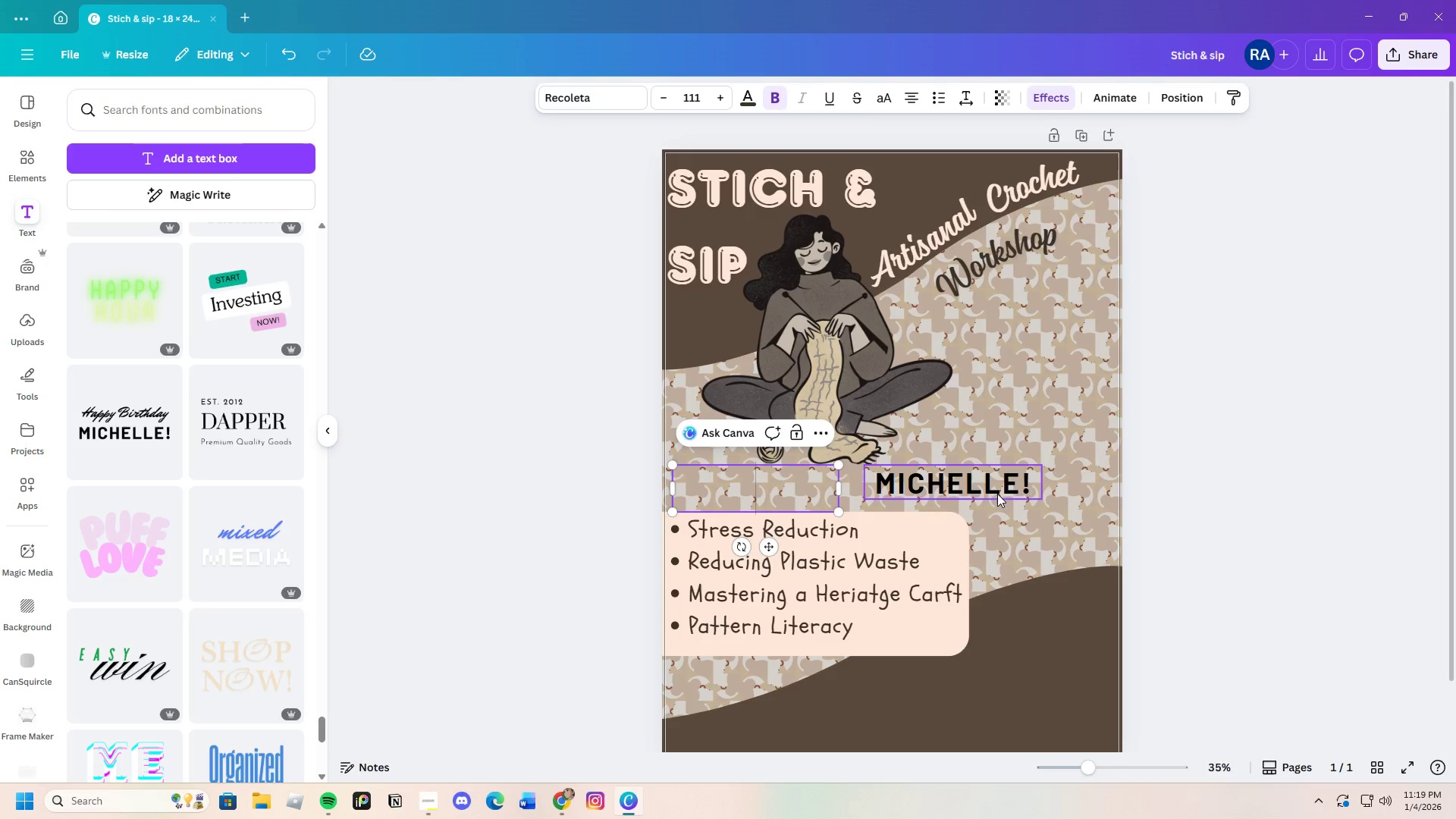 
double_click([1003, 487])
 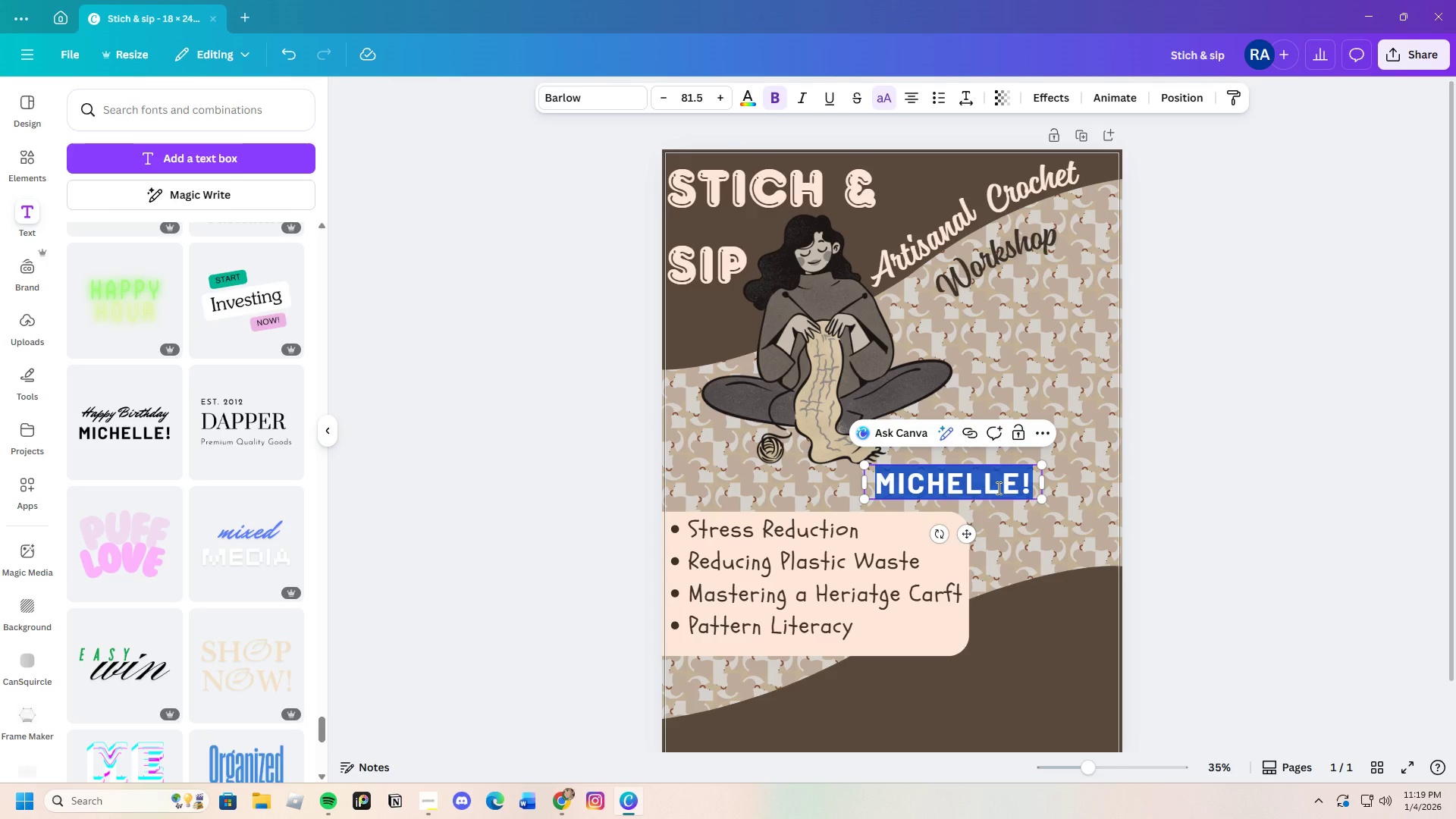 
key(Backspace)
 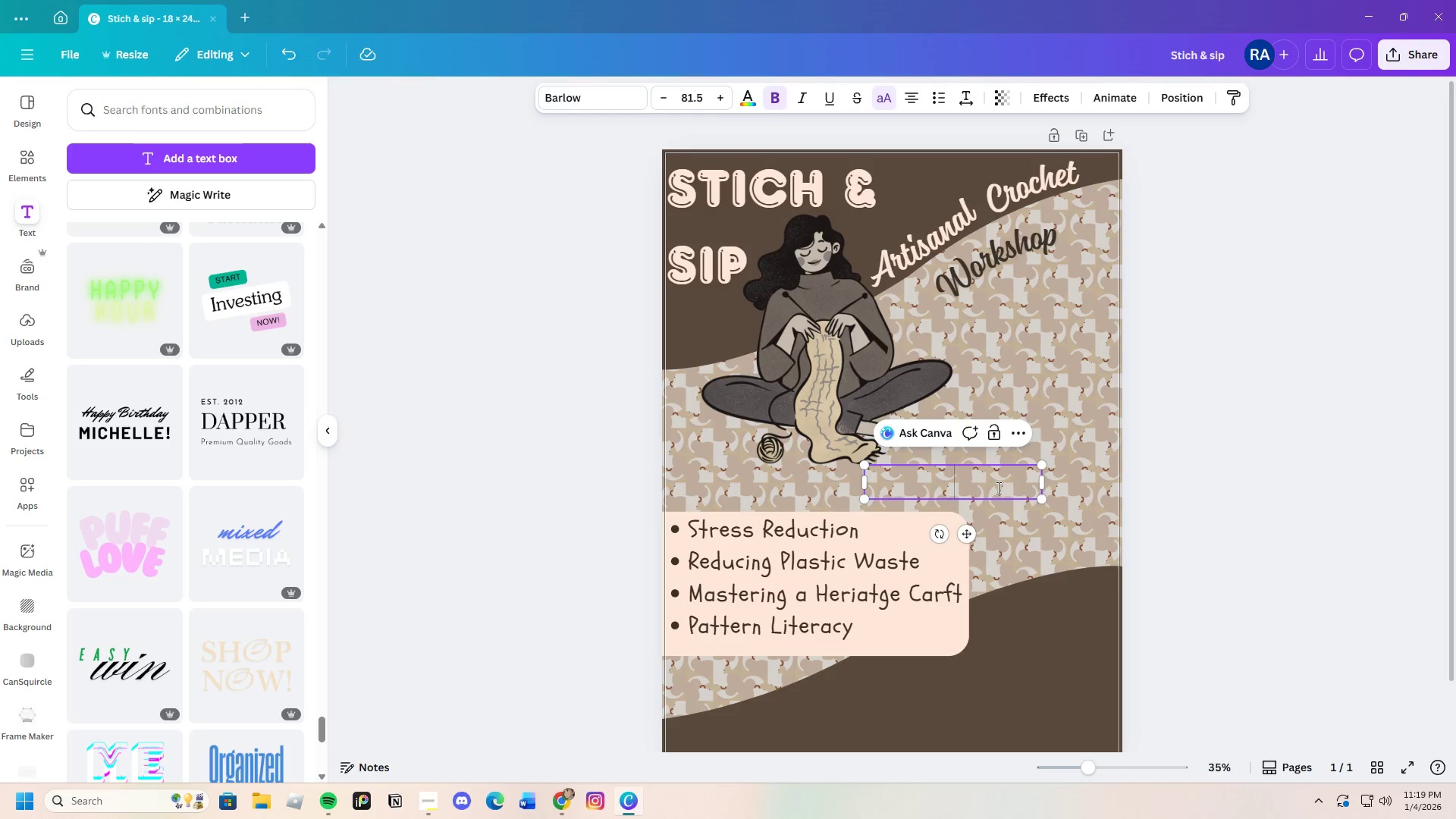 
key(Control+ControlLeft)
 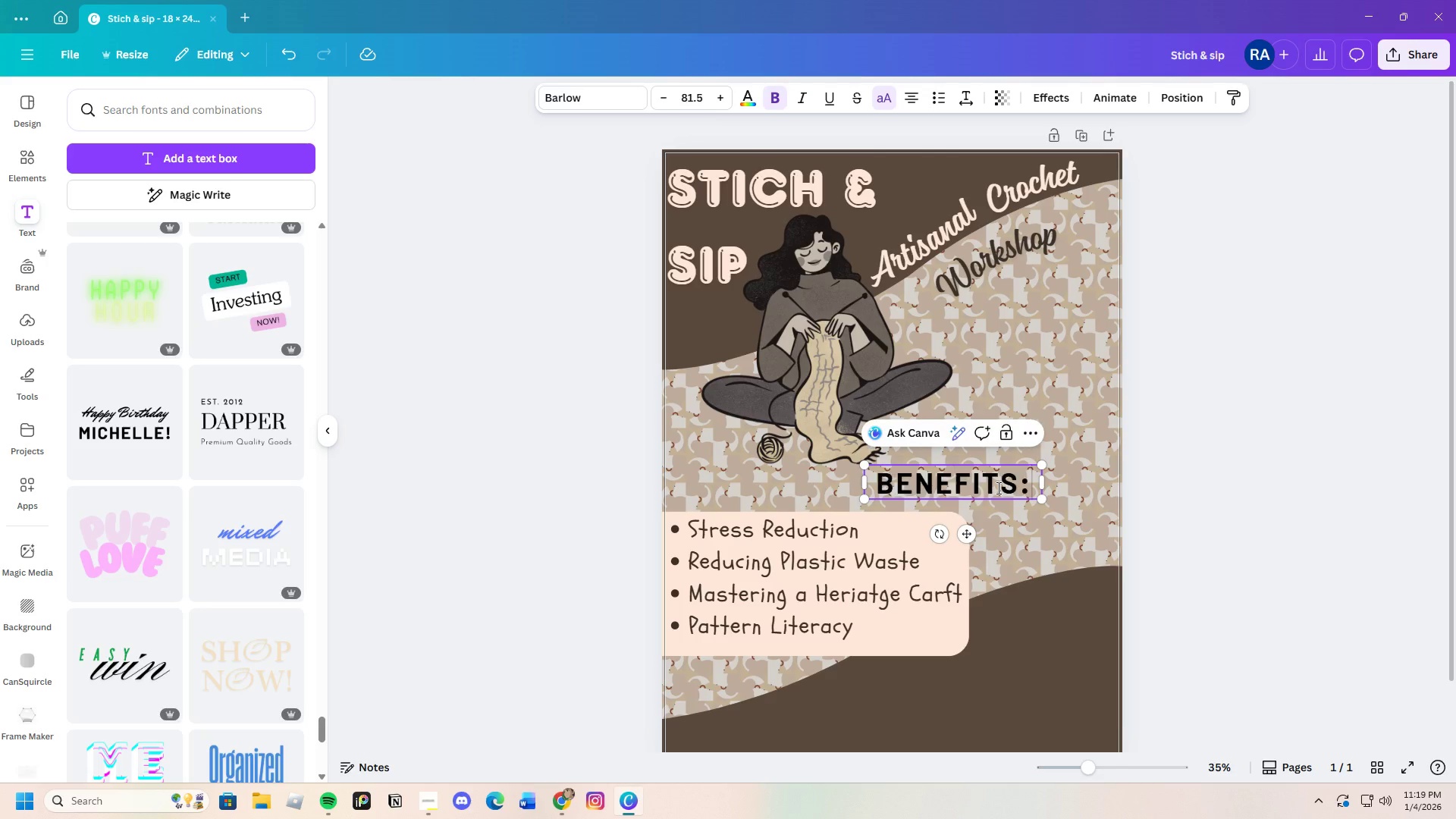 
key(Control+V)
 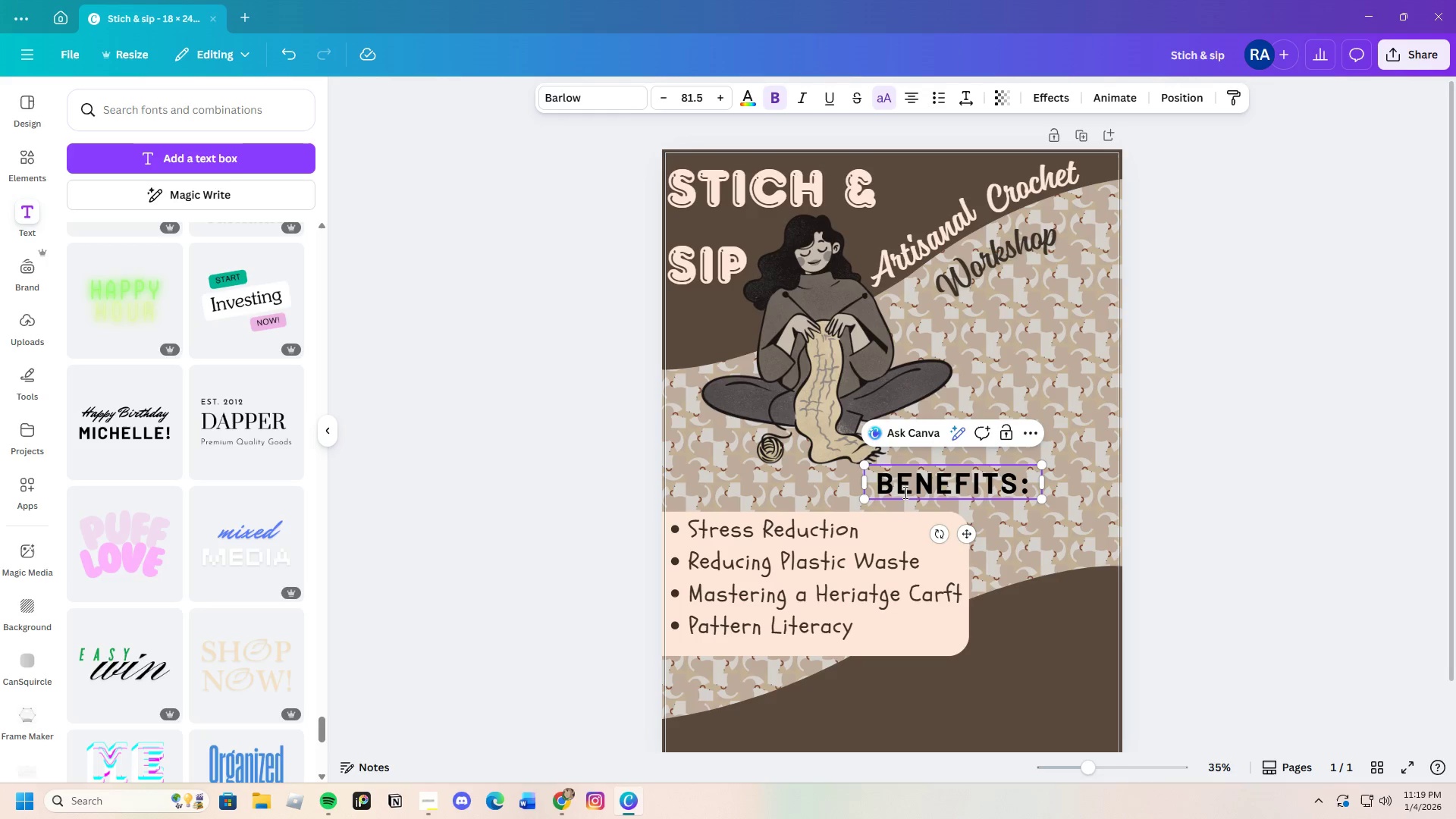 
left_click_drag(start_coordinate=[880, 481], to_coordinate=[1043, 481])
 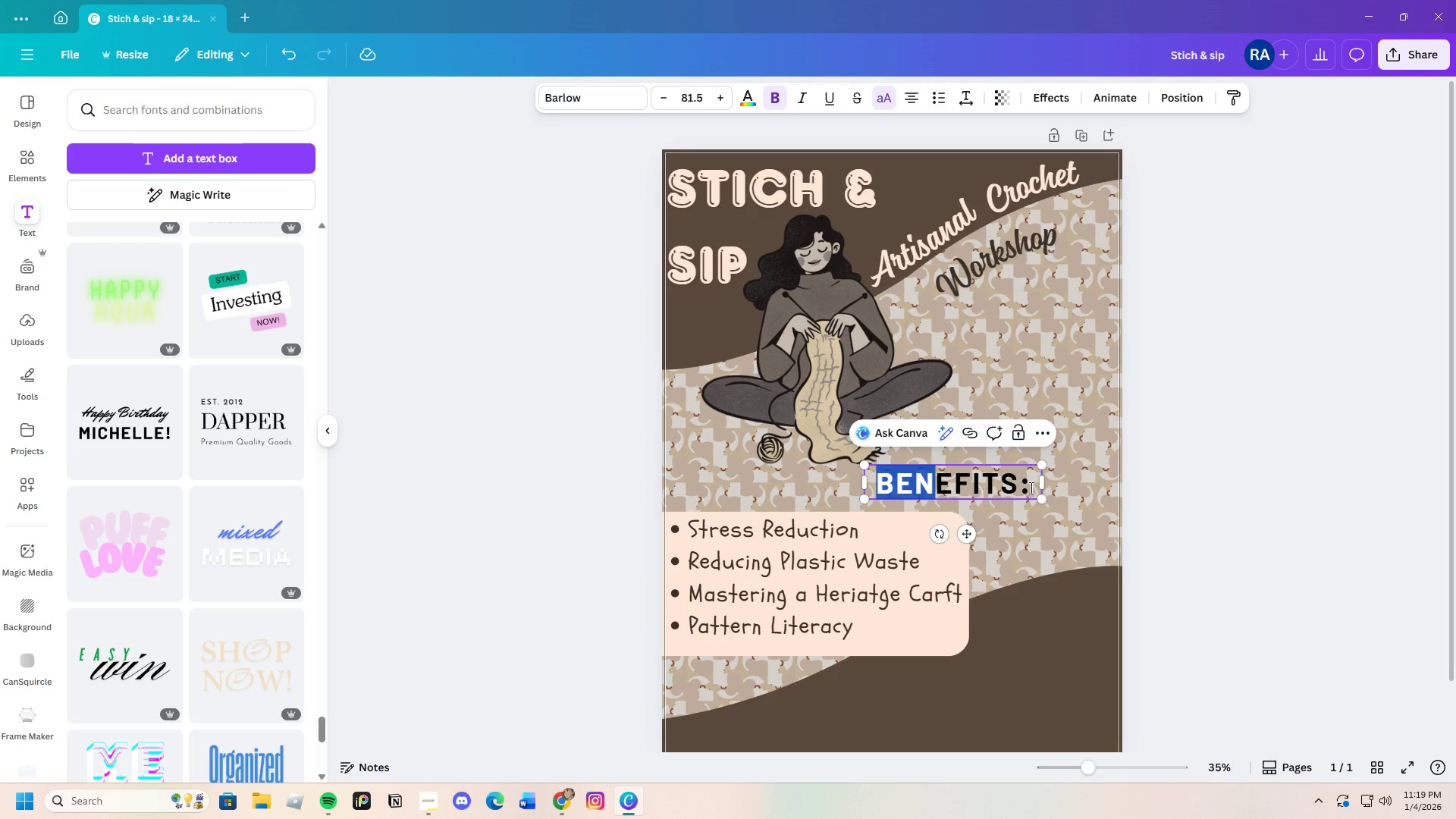 
left_click([1028, 485])
 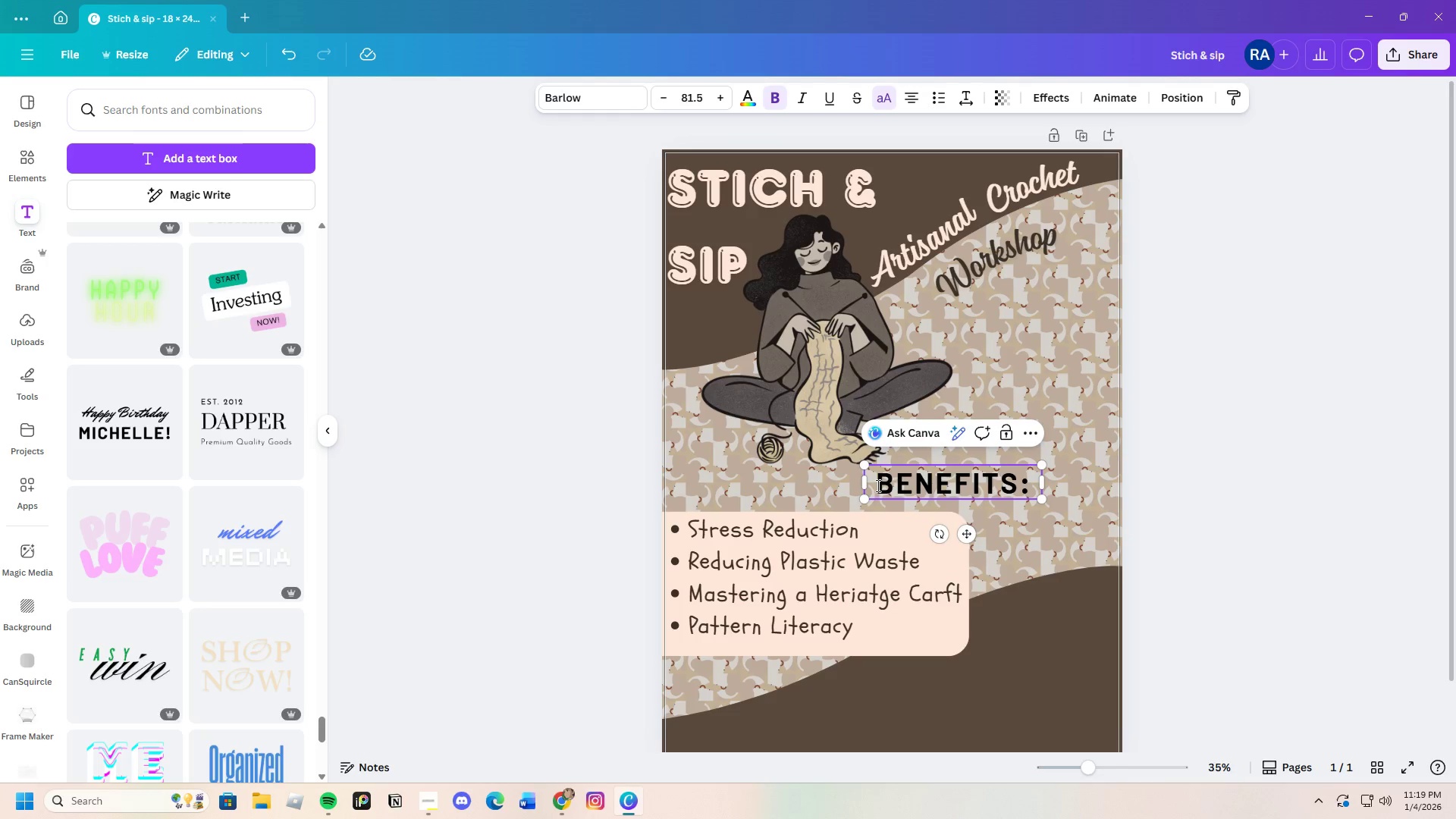 
left_click_drag(start_coordinate=[877, 485], to_coordinate=[1032, 483])
 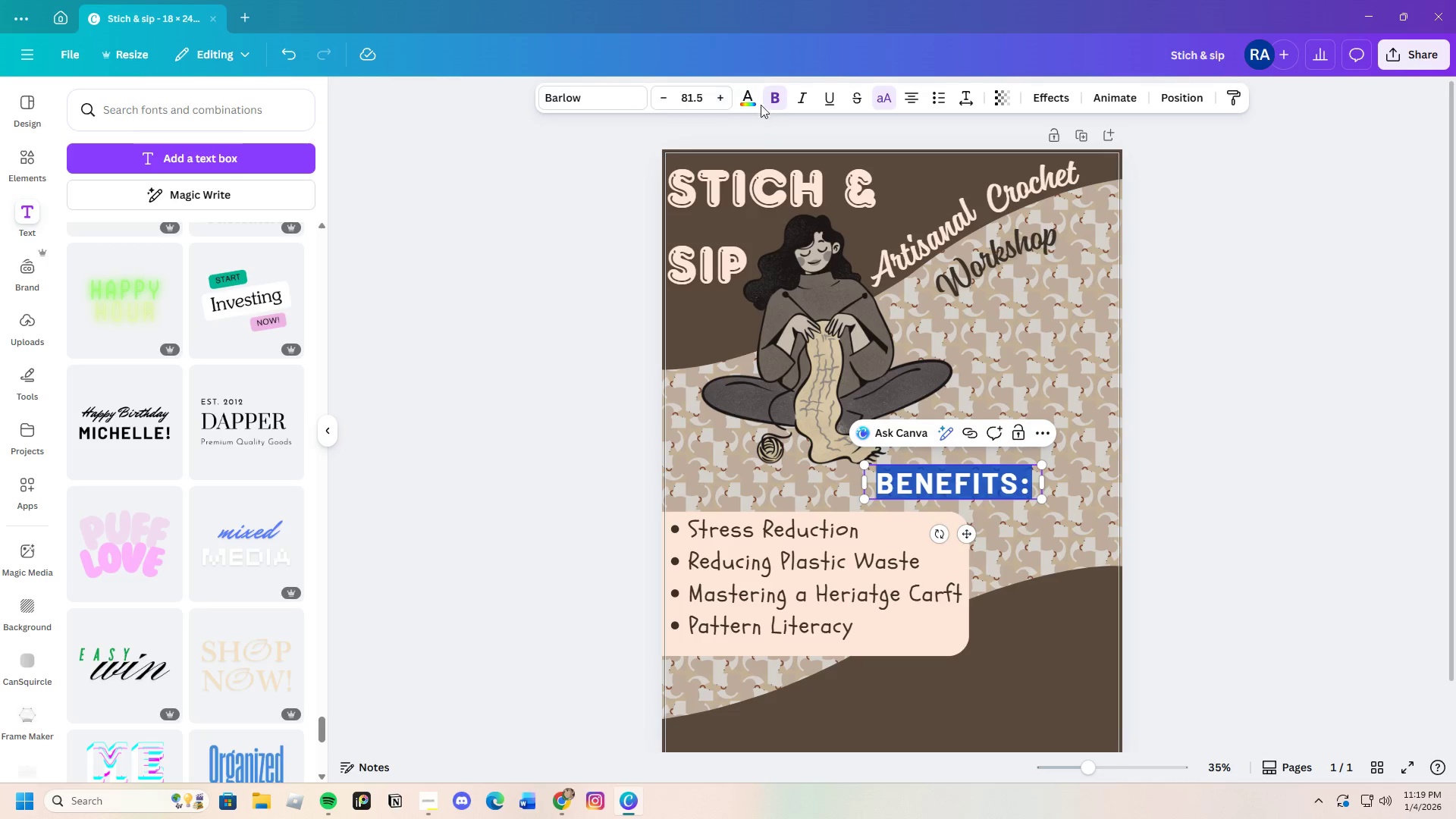 
left_click([752, 99])
 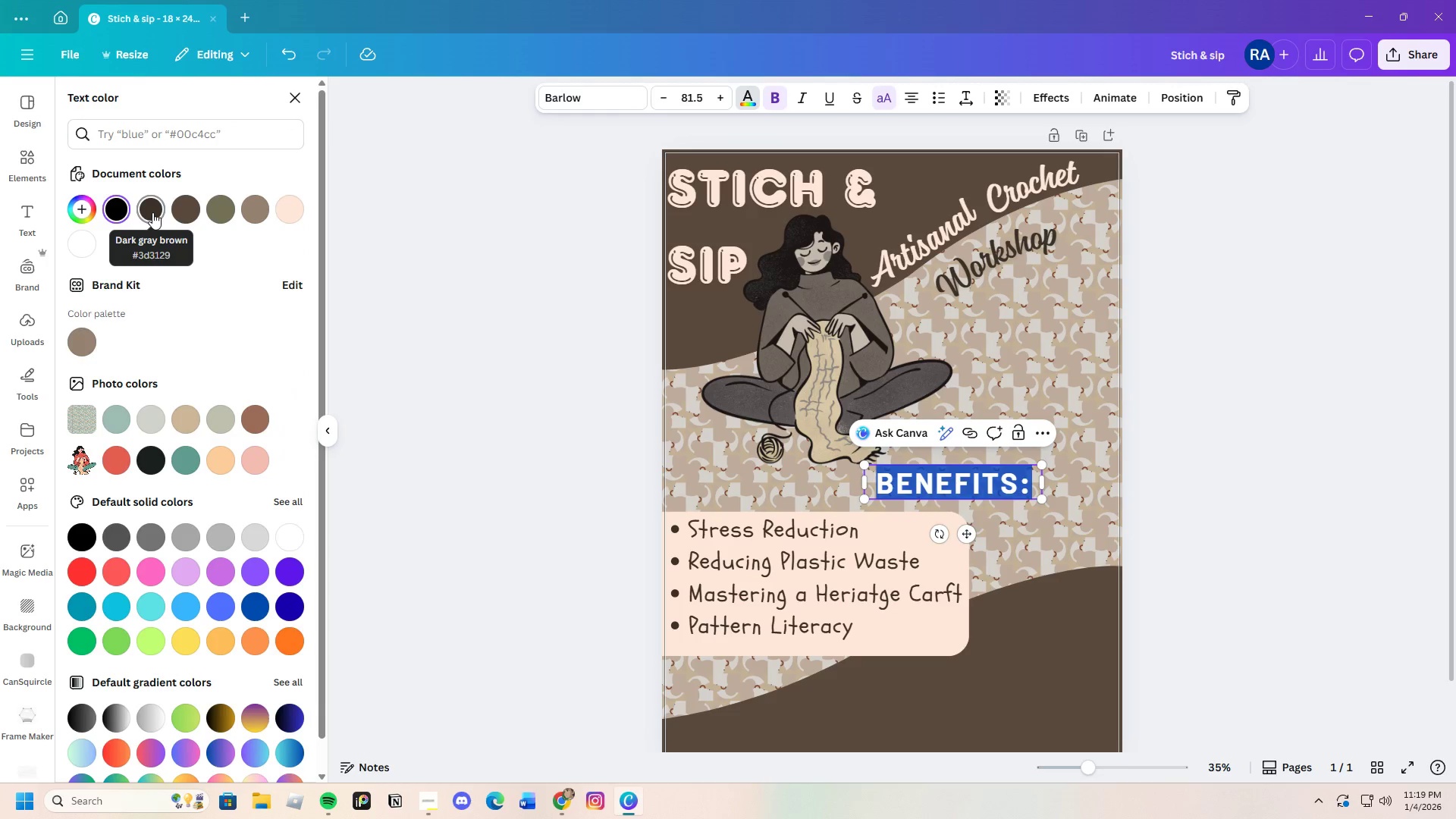 
left_click([152, 212])
 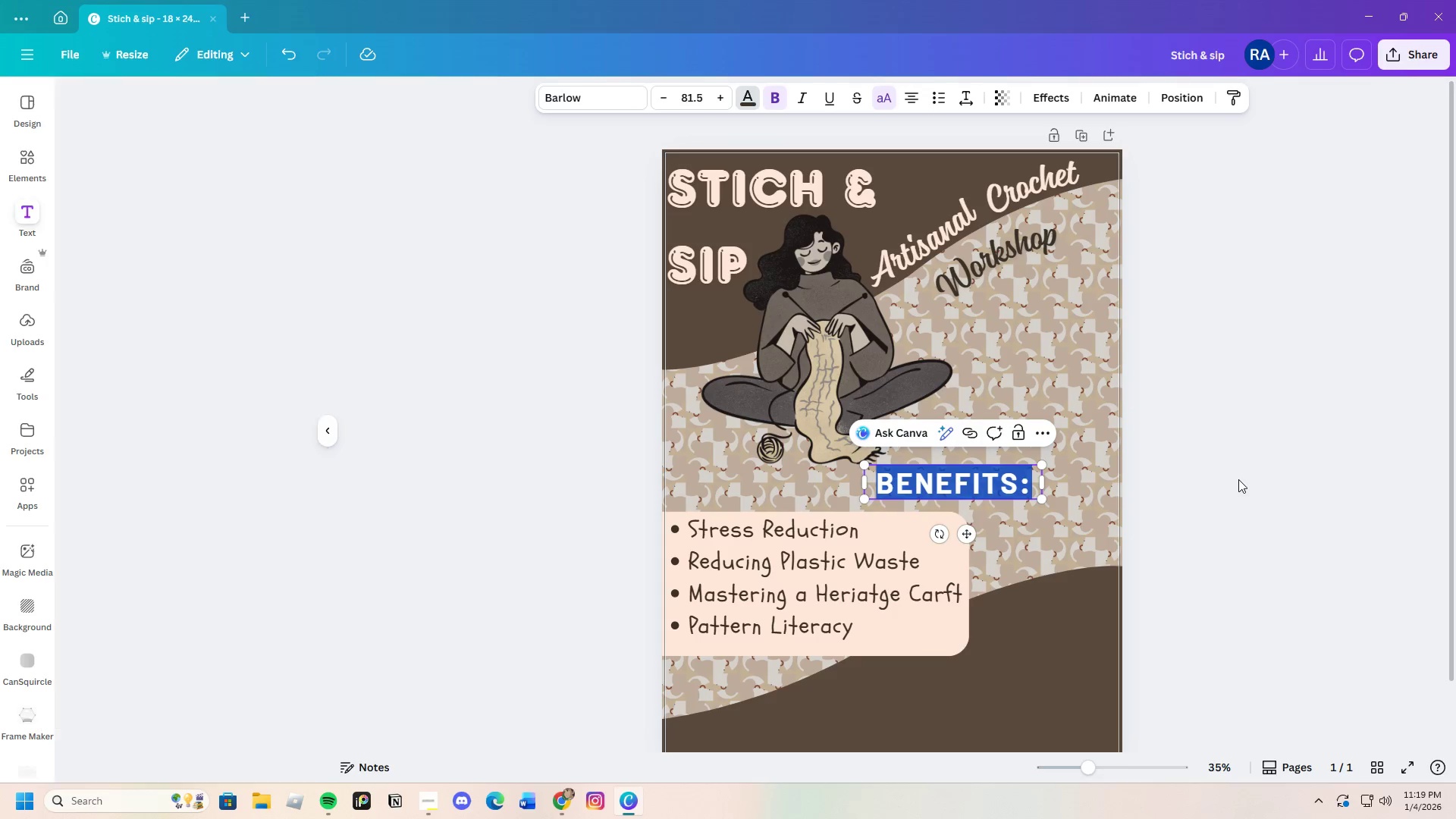 
double_click([1238, 479])
 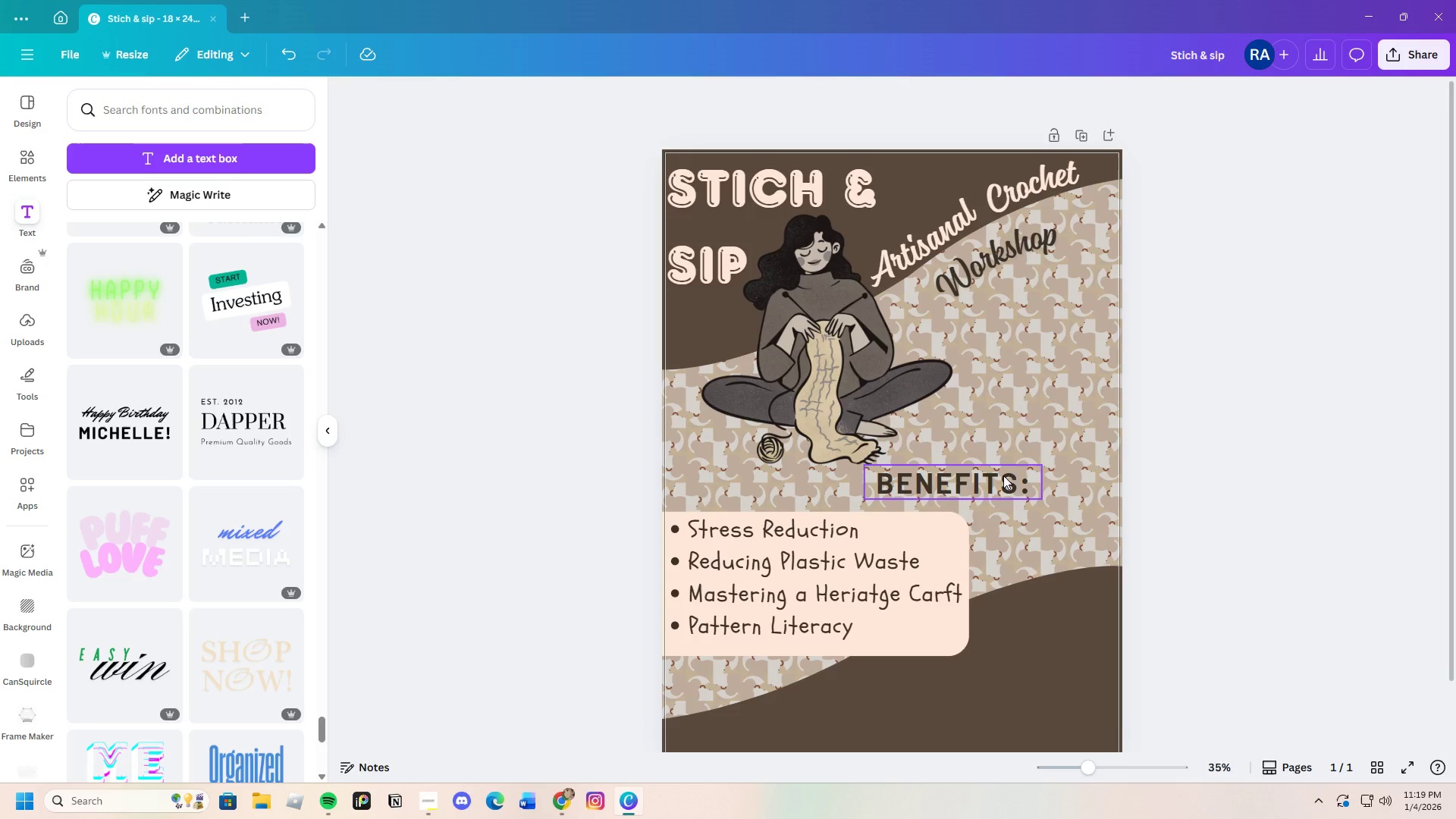 
left_click_drag(start_coordinate=[1003, 475], to_coordinate=[816, 479])
 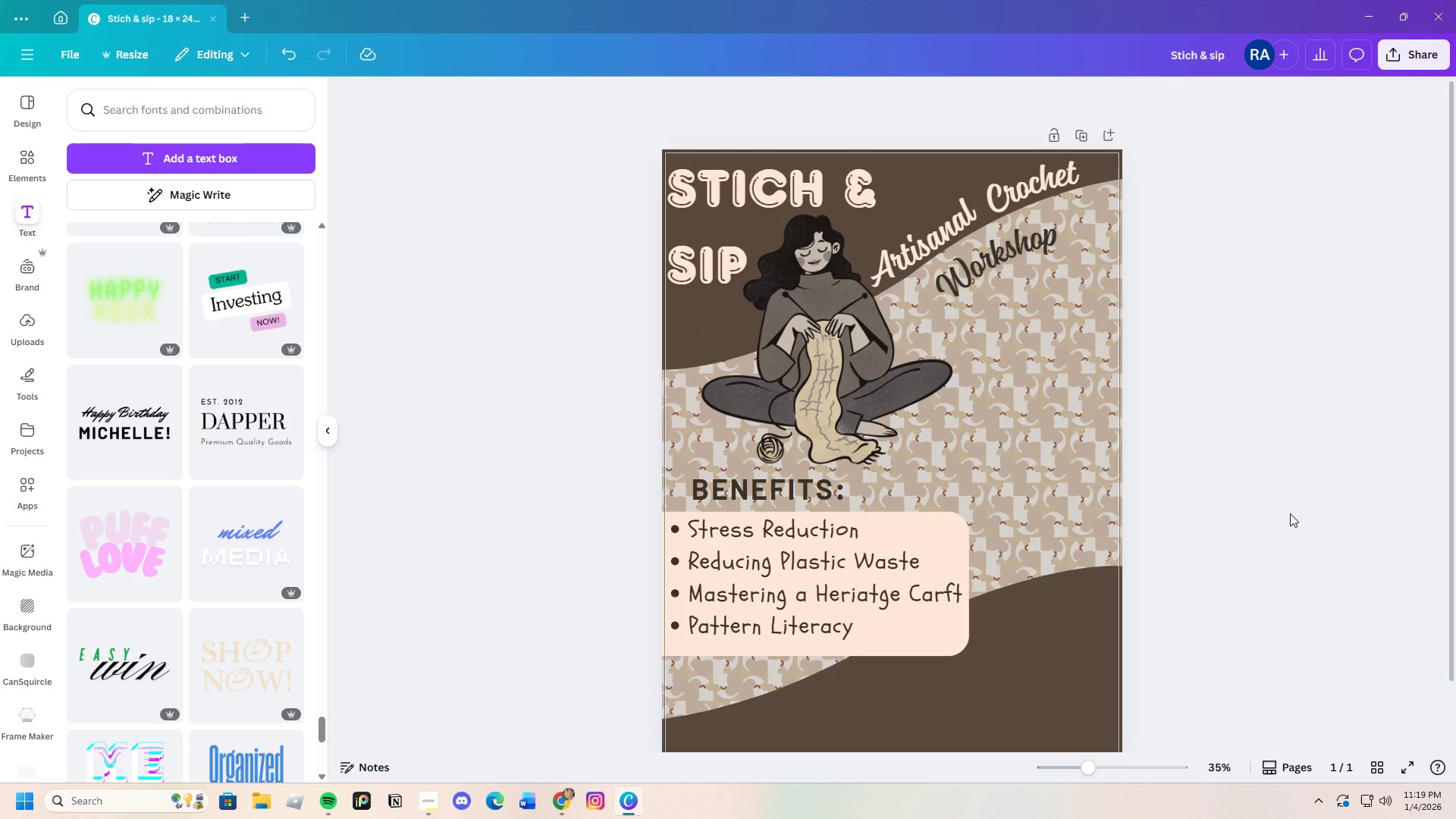 
wait(6.0)
 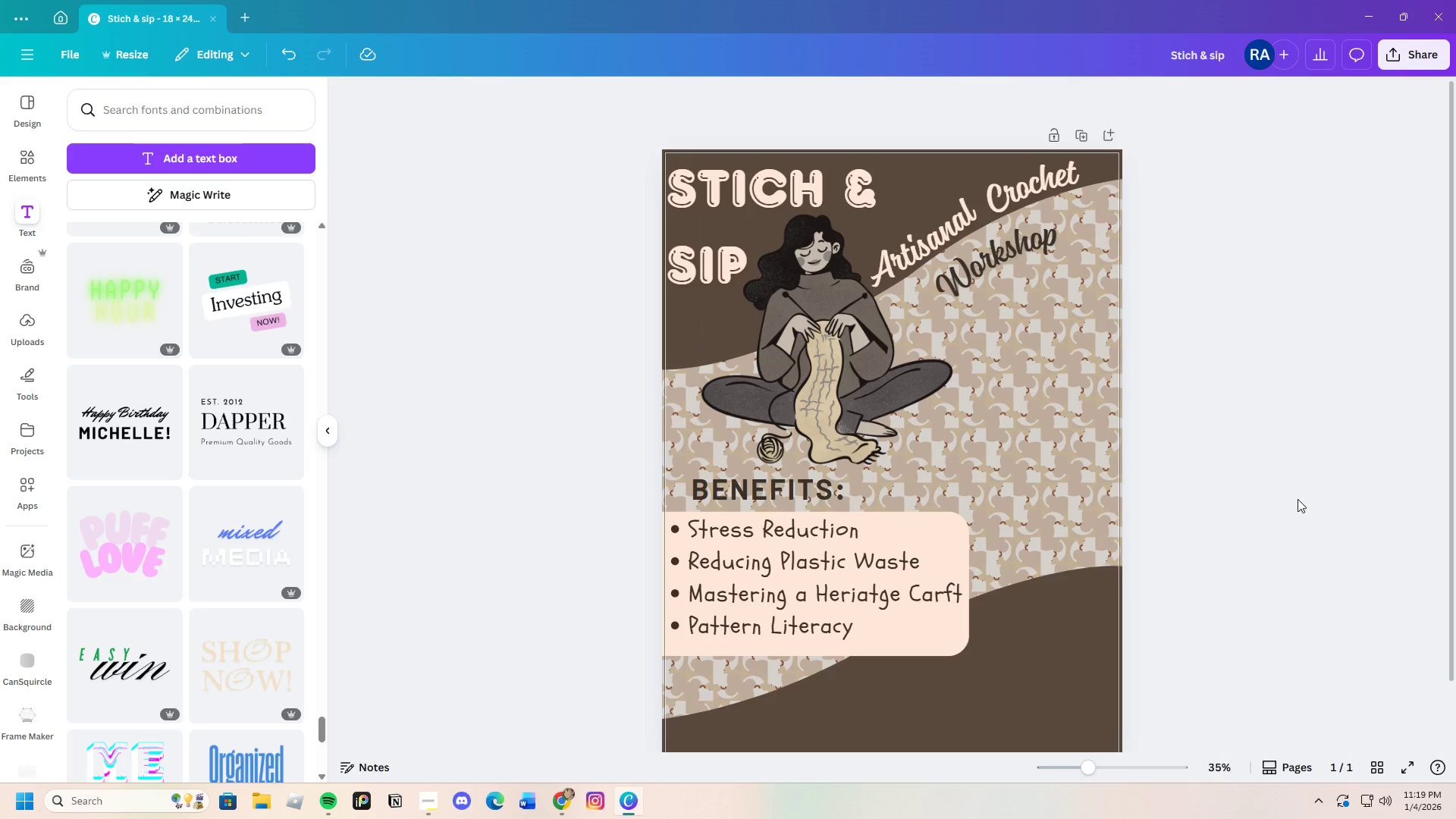 
left_click([771, 521])
 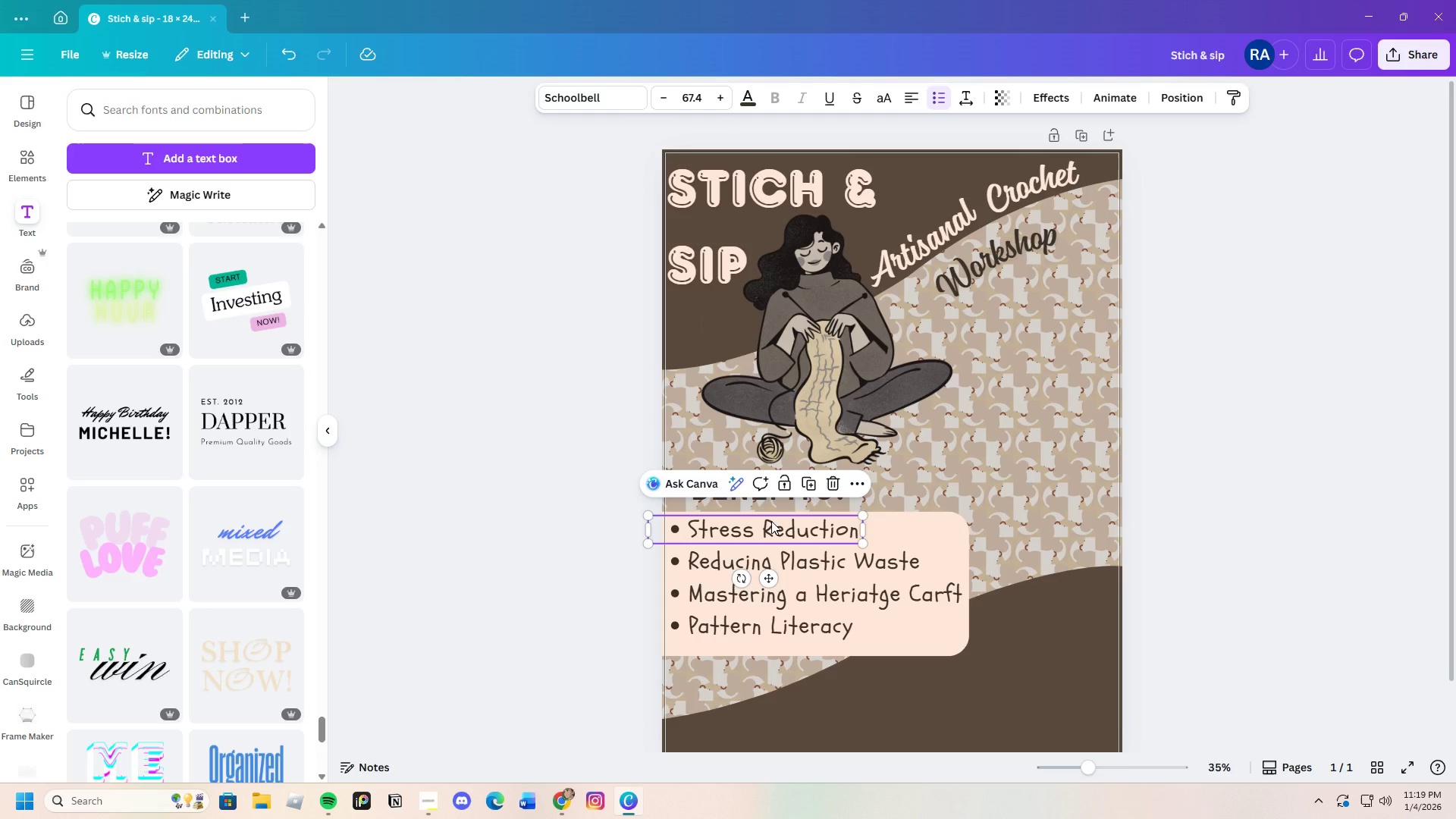 
key(Control+C)
 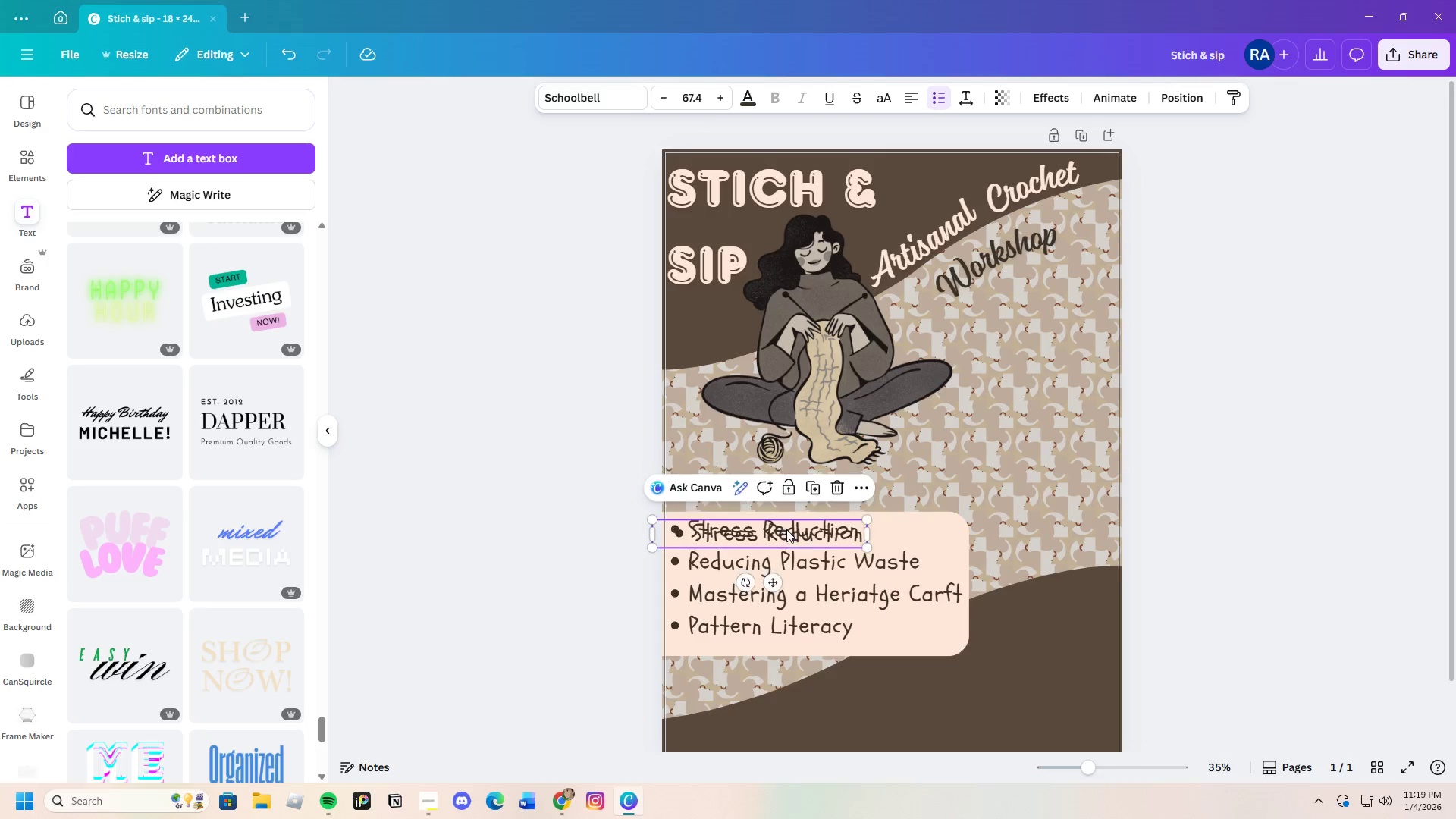 
key(Control+V)
 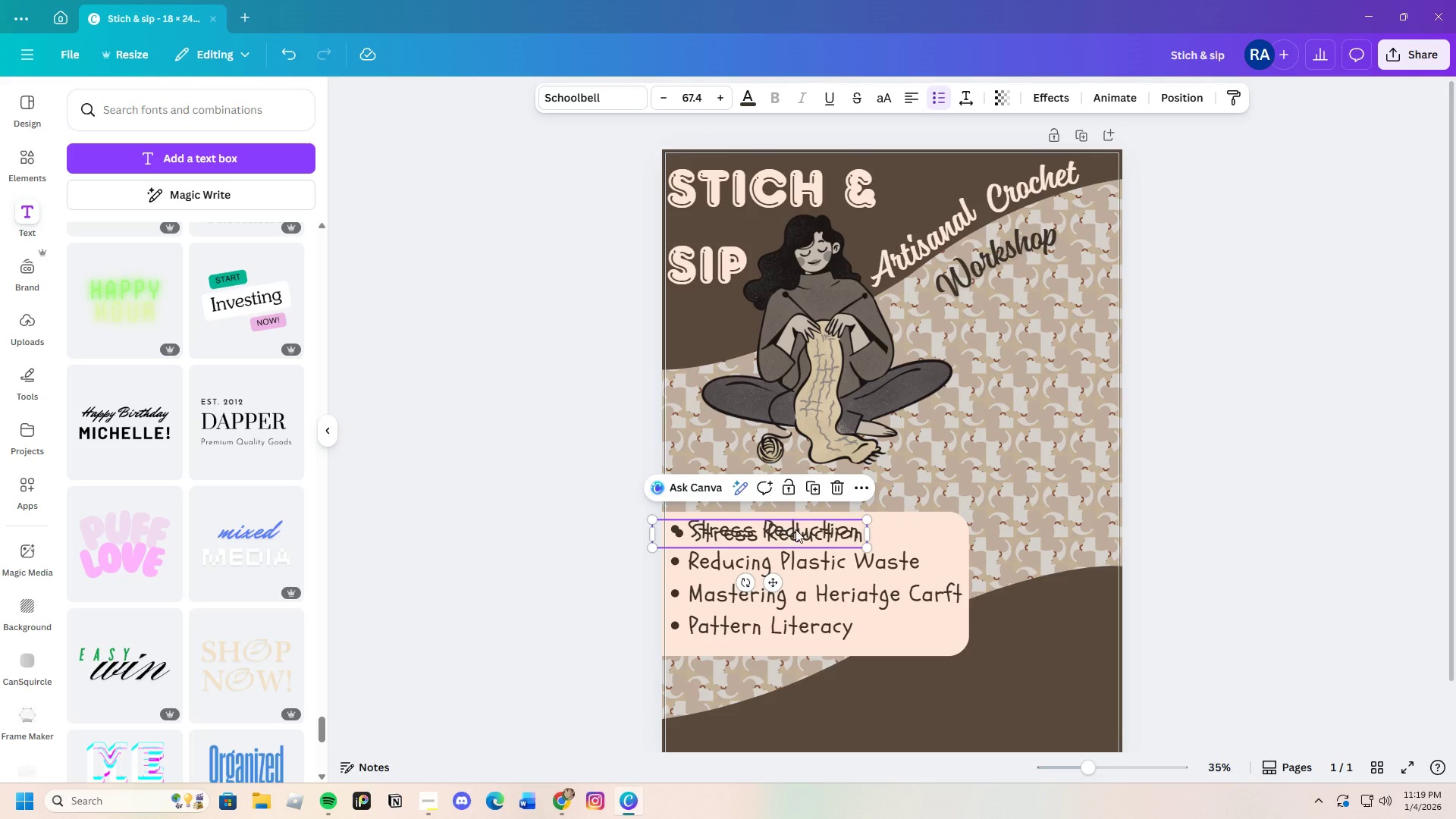 
left_click_drag(start_coordinate=[788, 529], to_coordinate=[992, 502])
 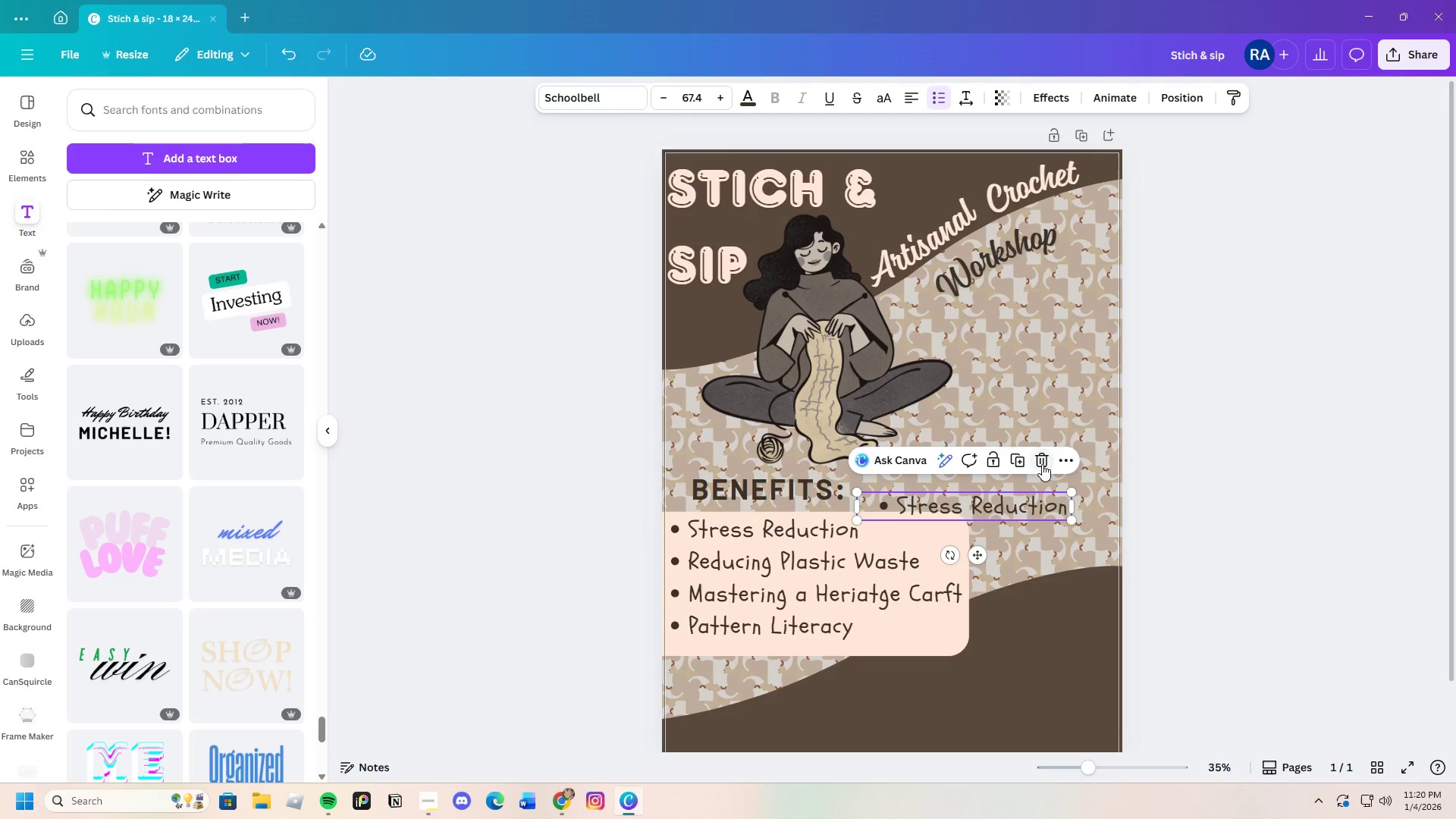 
left_click([1041, 461])
 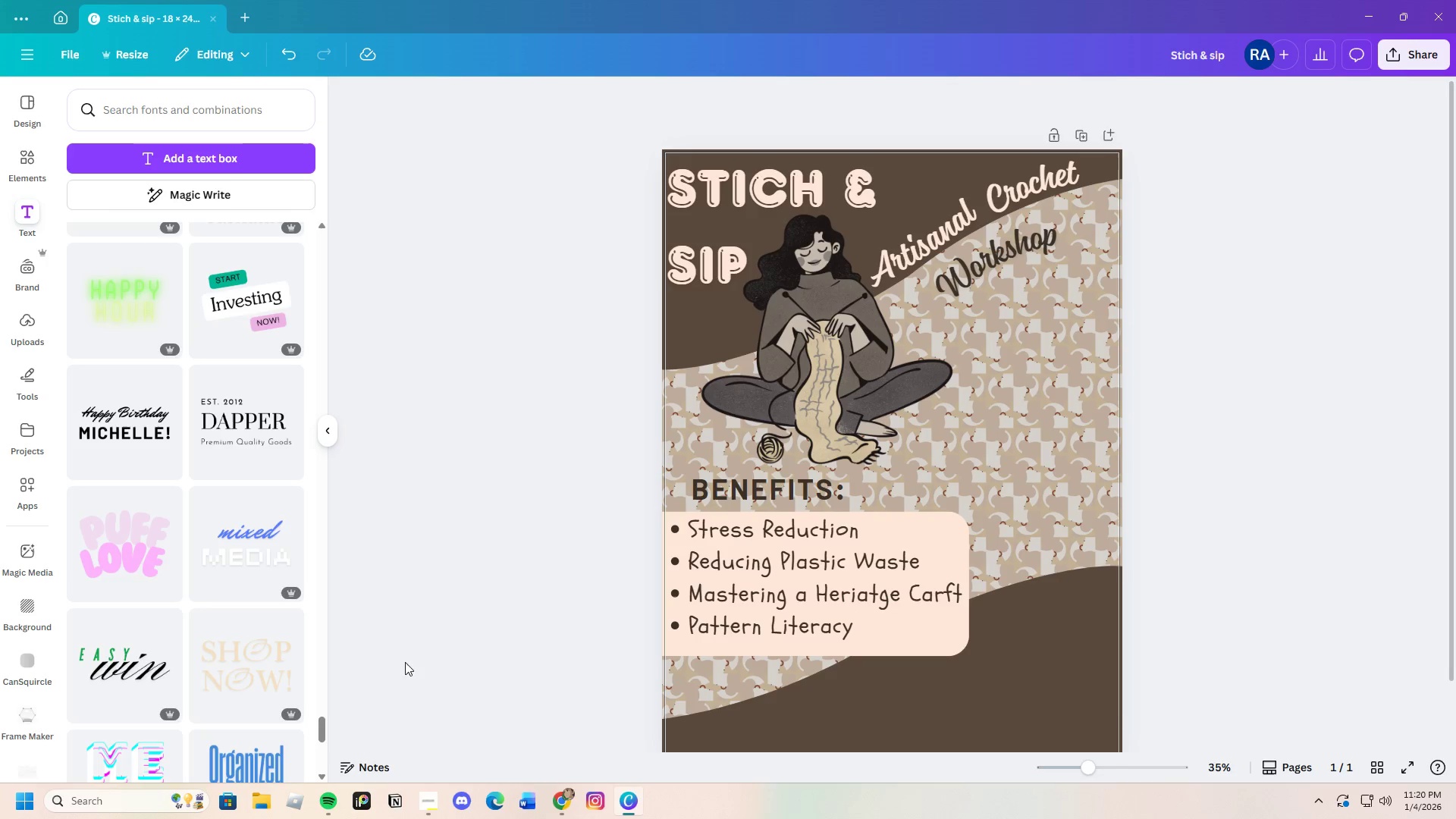 
scroll: coordinate [195, 661], scroll_direction: down, amount: 13.0
 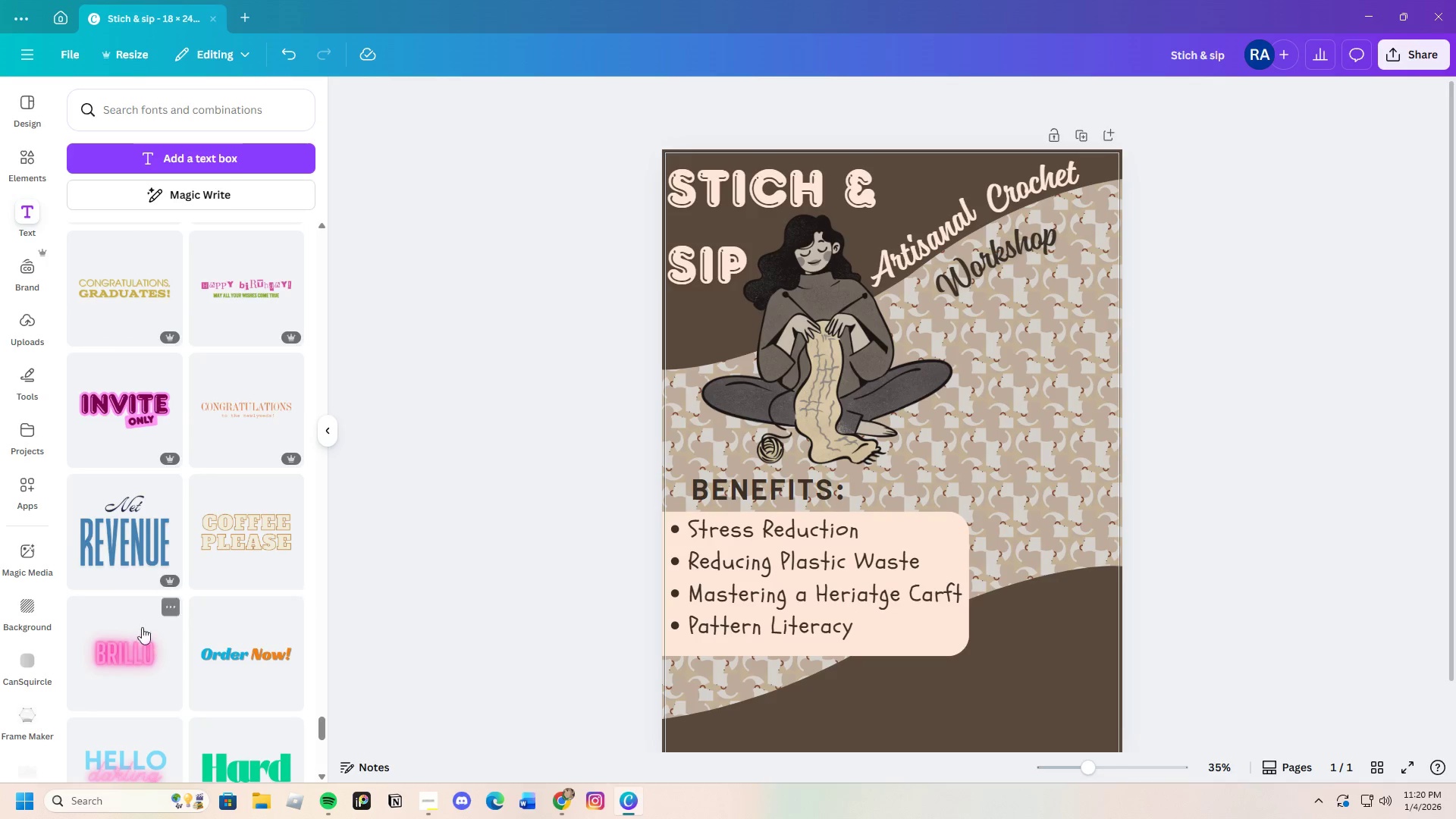 
left_click([127, 562])
 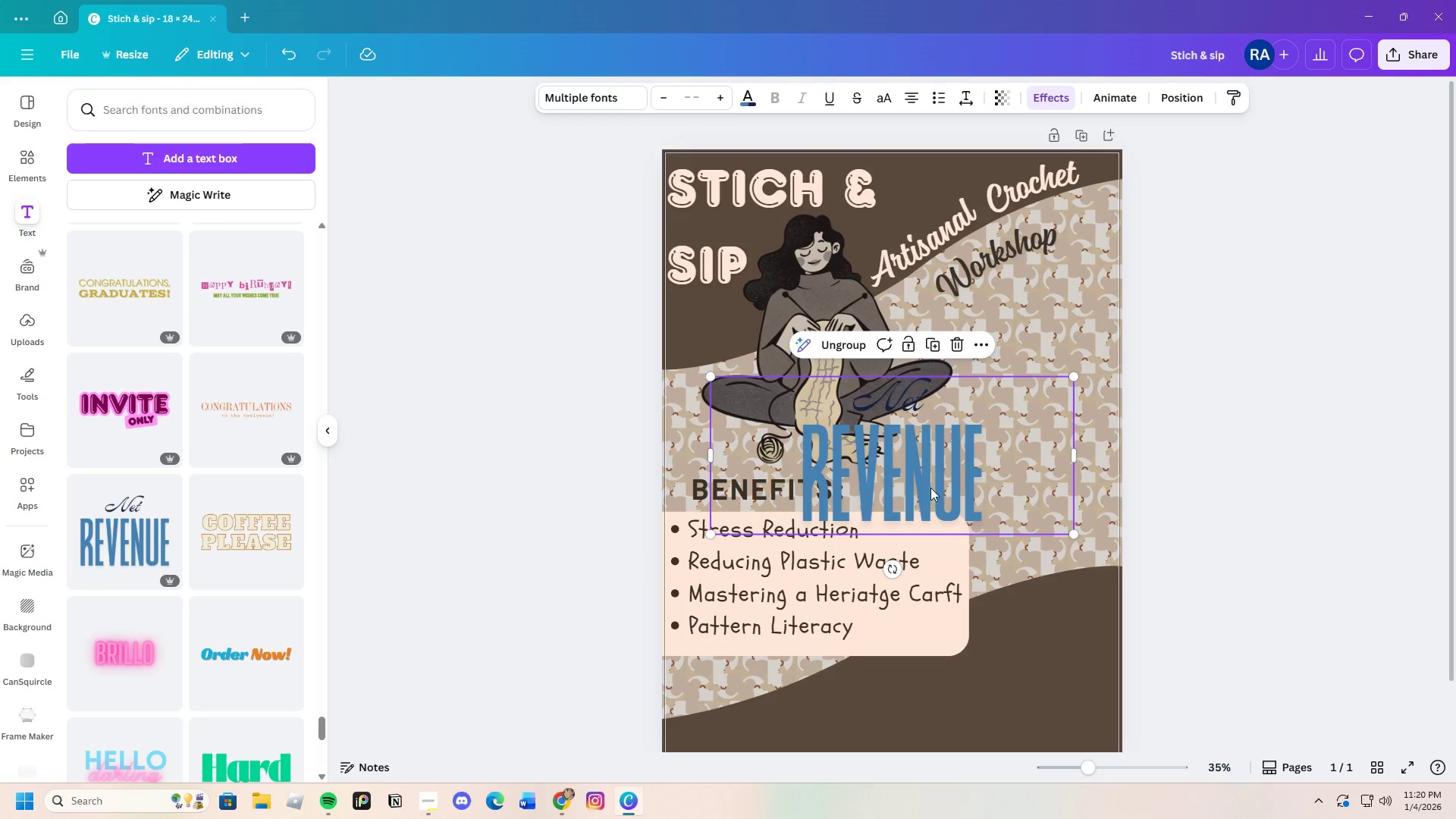 
left_click_drag(start_coordinate=[929, 485], to_coordinate=[992, 561])
 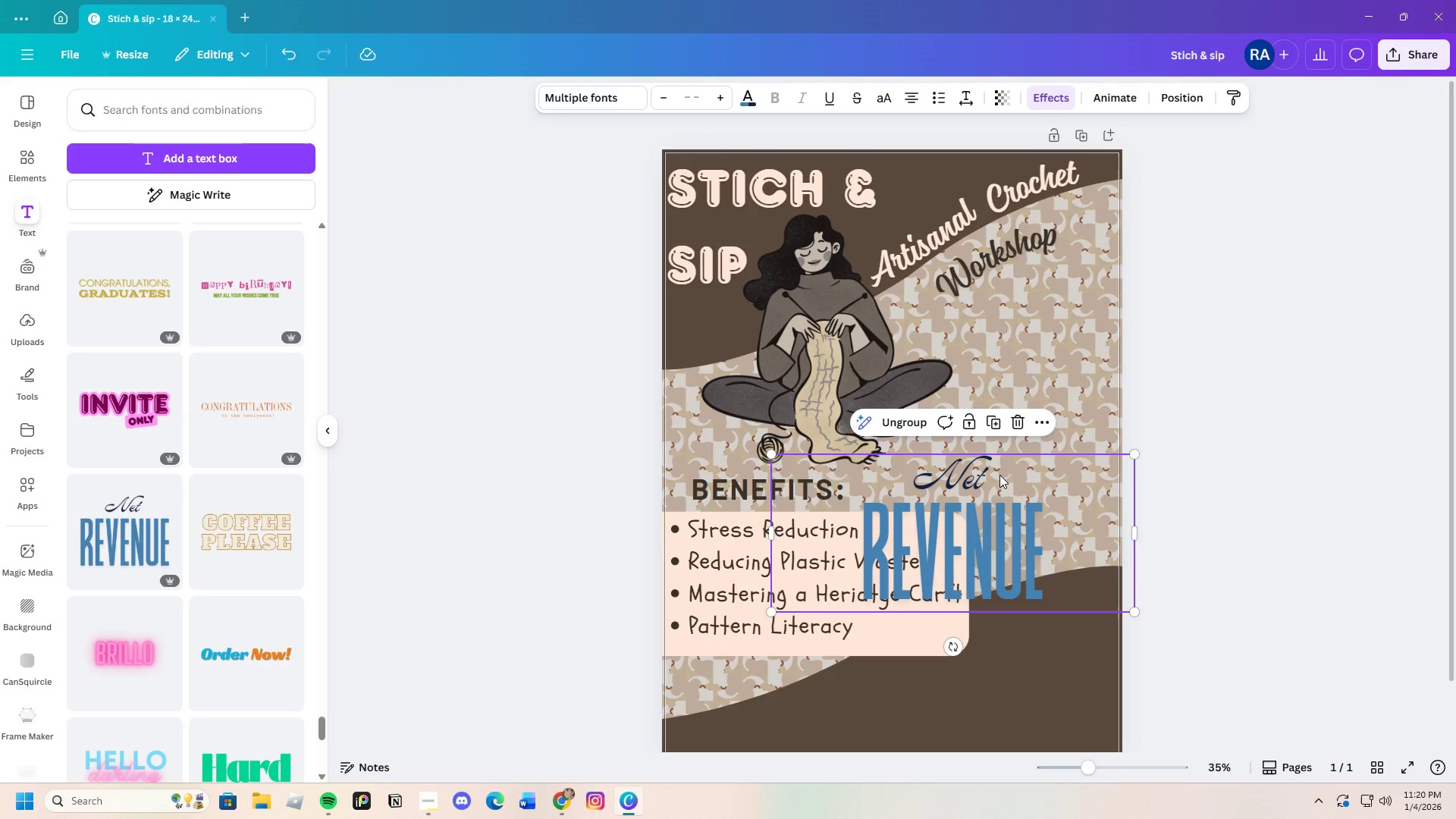 
left_click([1001, 474])
 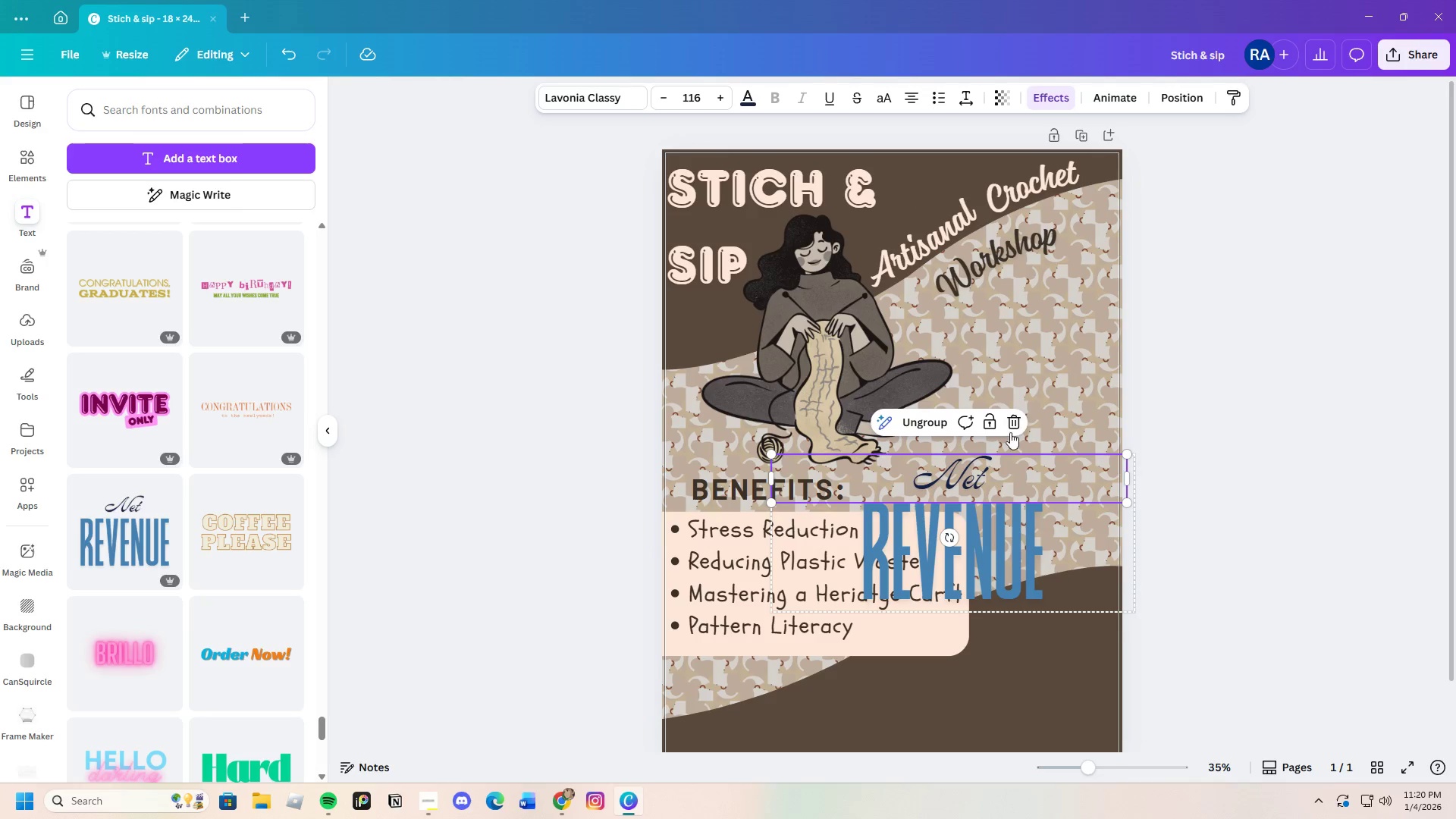 
left_click([1017, 423])
 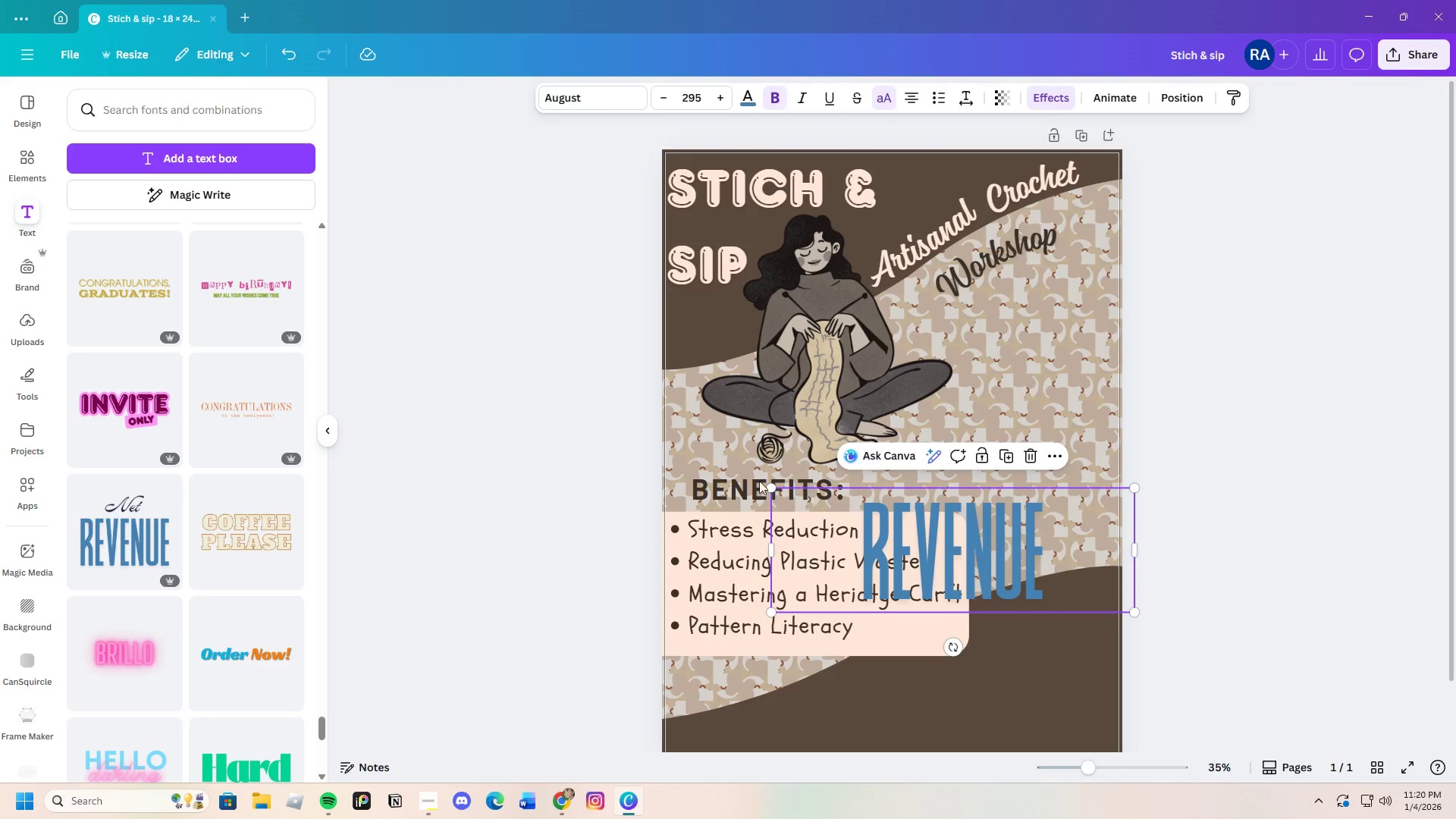 
left_click([749, 493])
 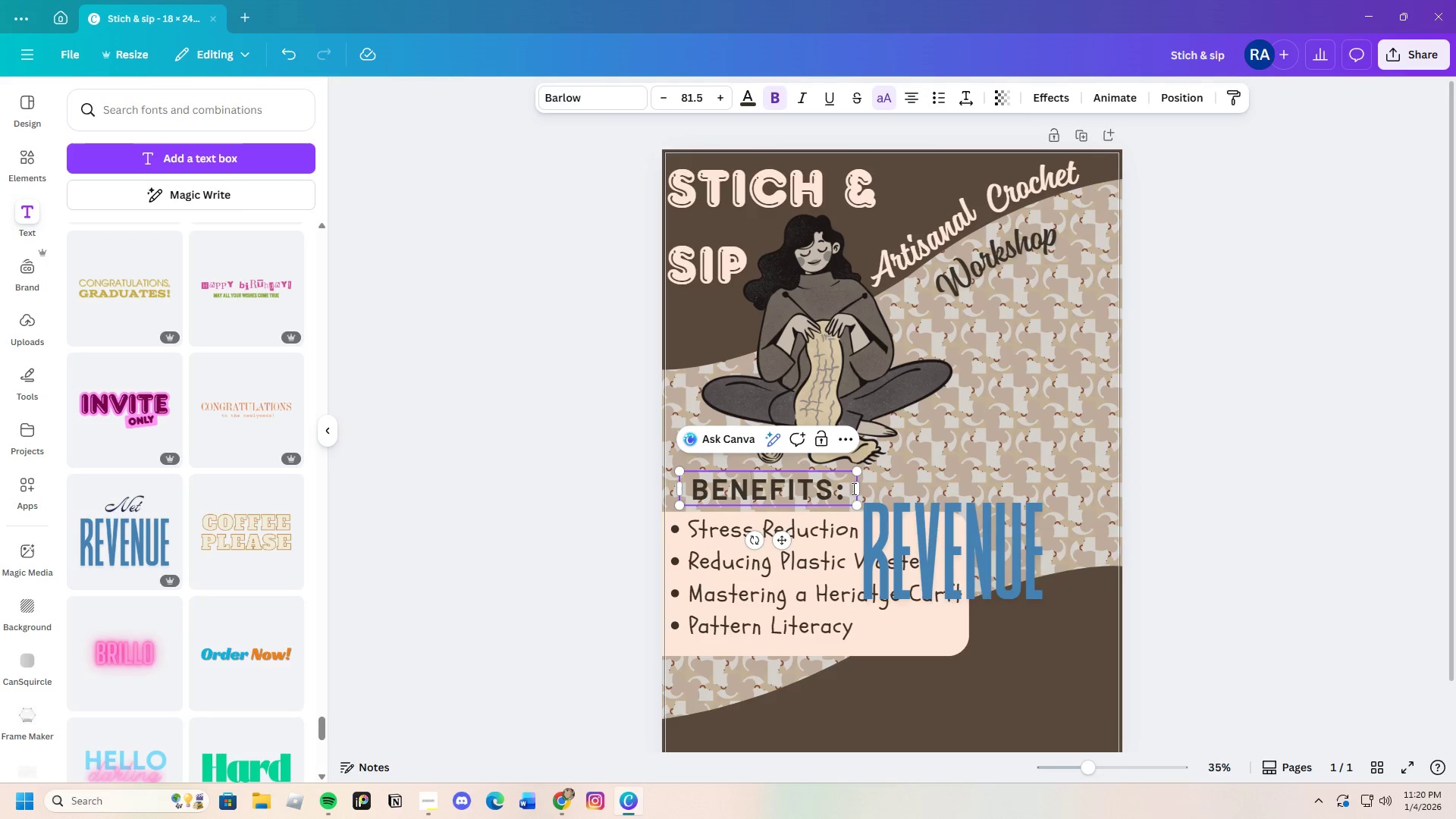 
left_click_drag(start_coordinate=[852, 488], to_coordinate=[694, 488])
 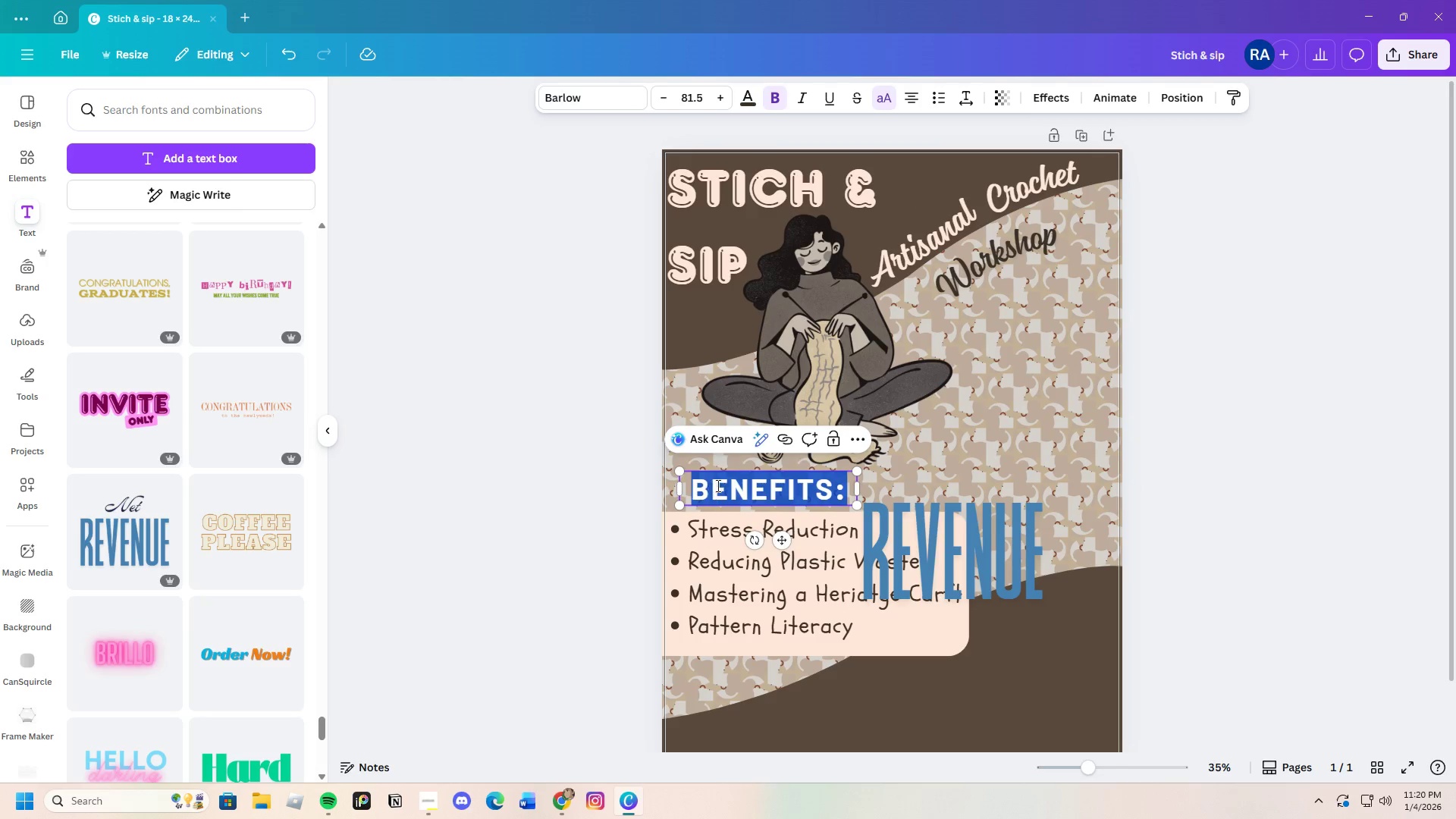 
right_click([717, 485])
 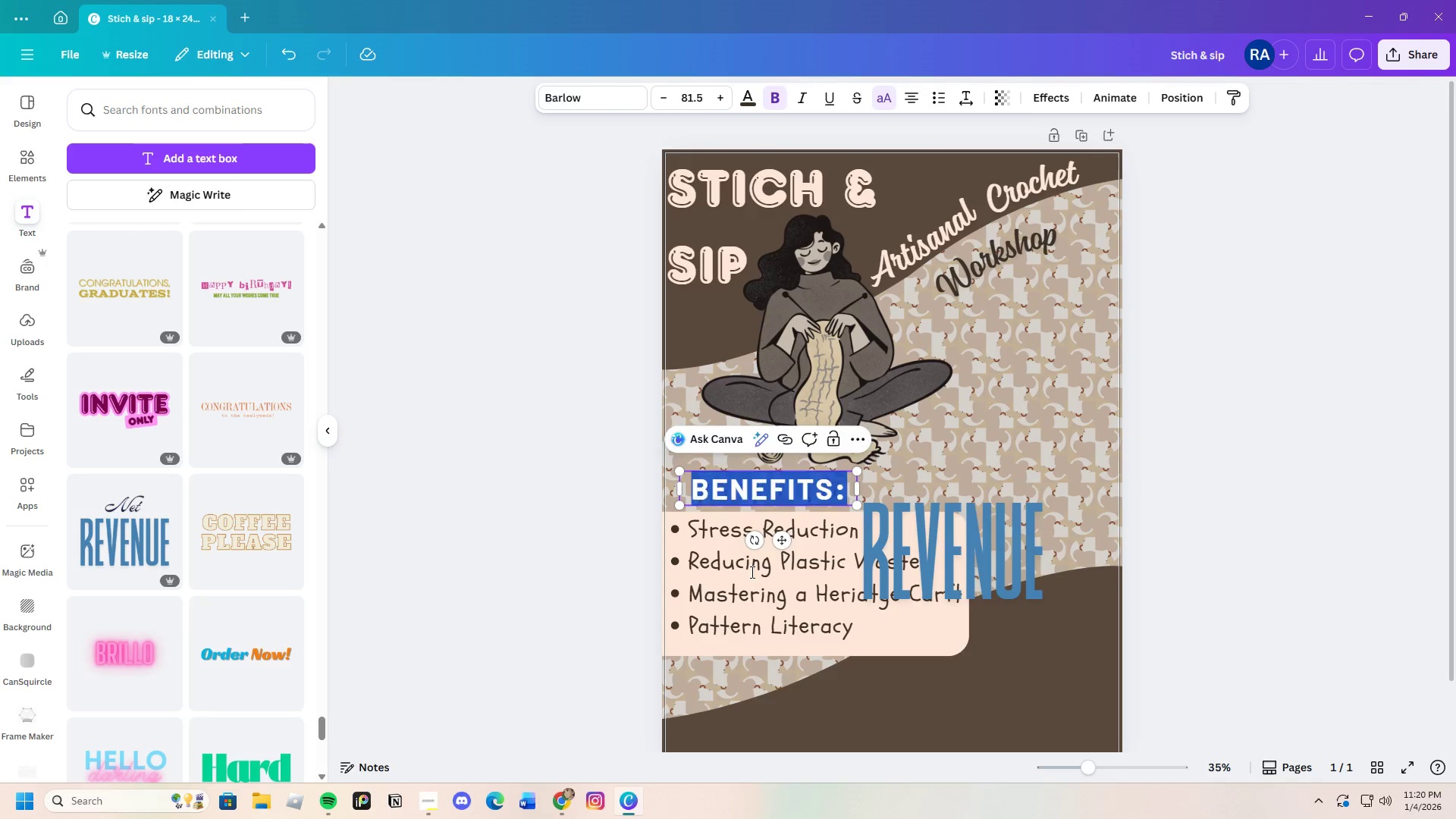 
double_click([982, 565])
 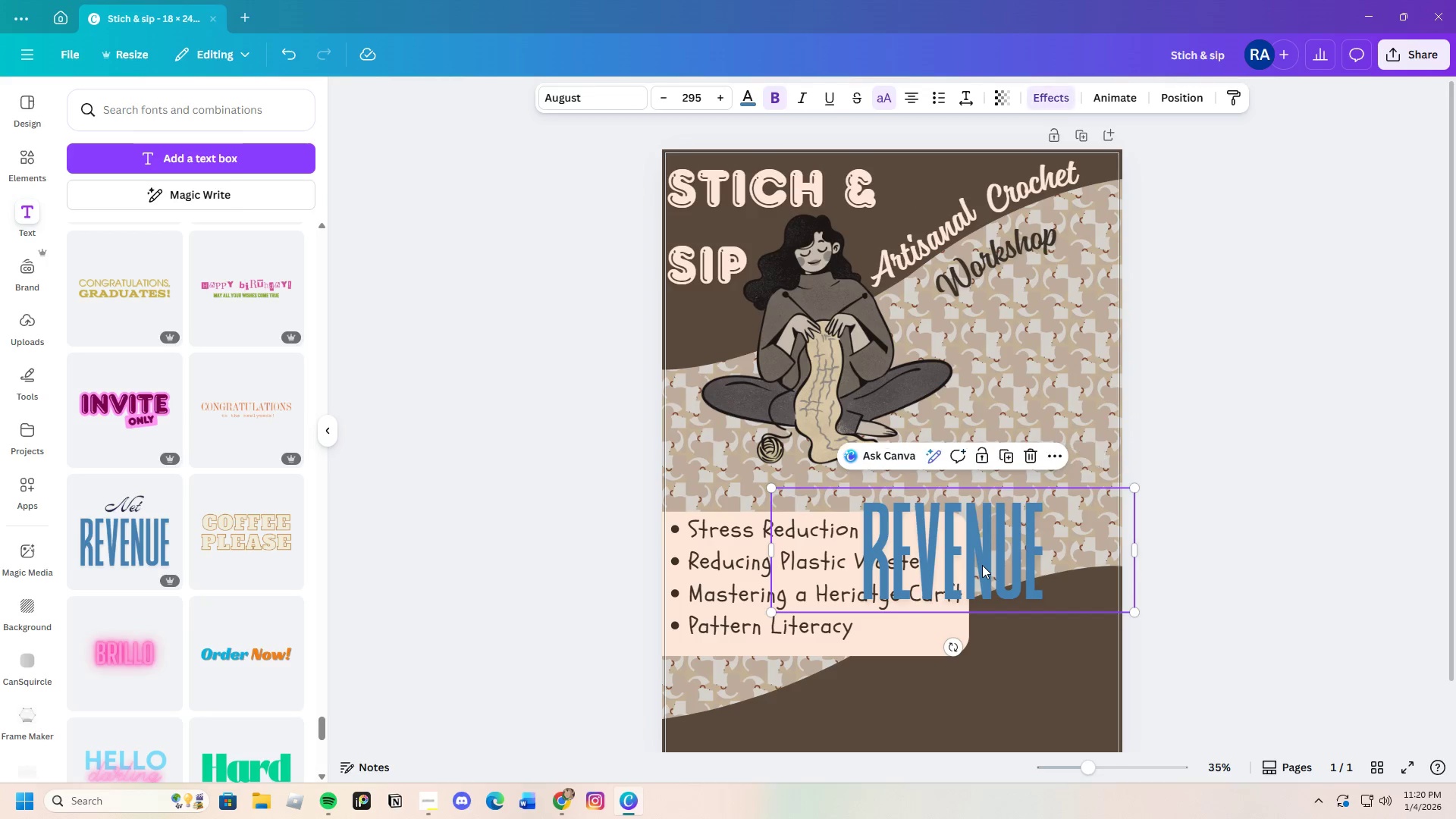 
triple_click([982, 564])
 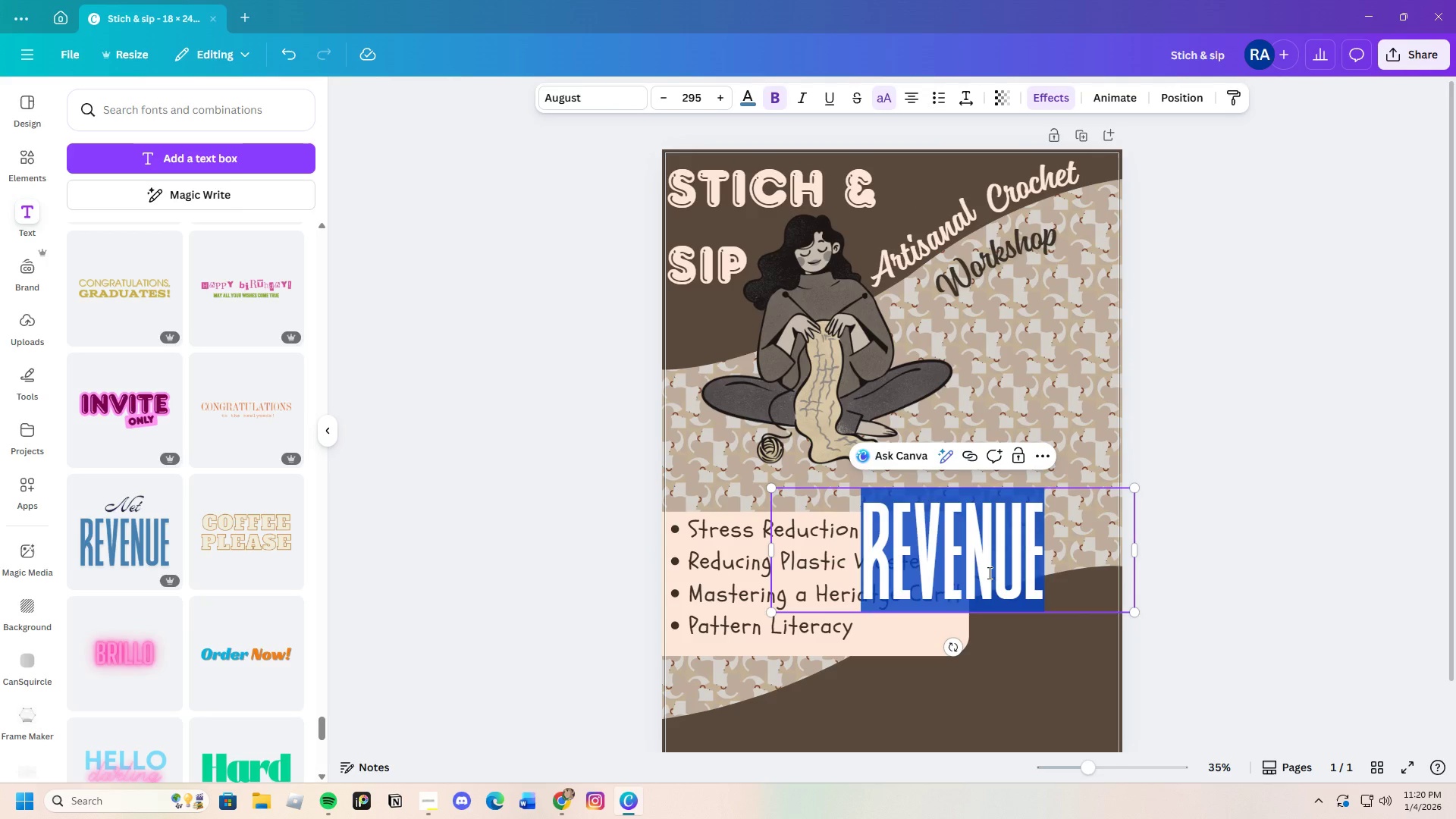 
key(Backspace)
 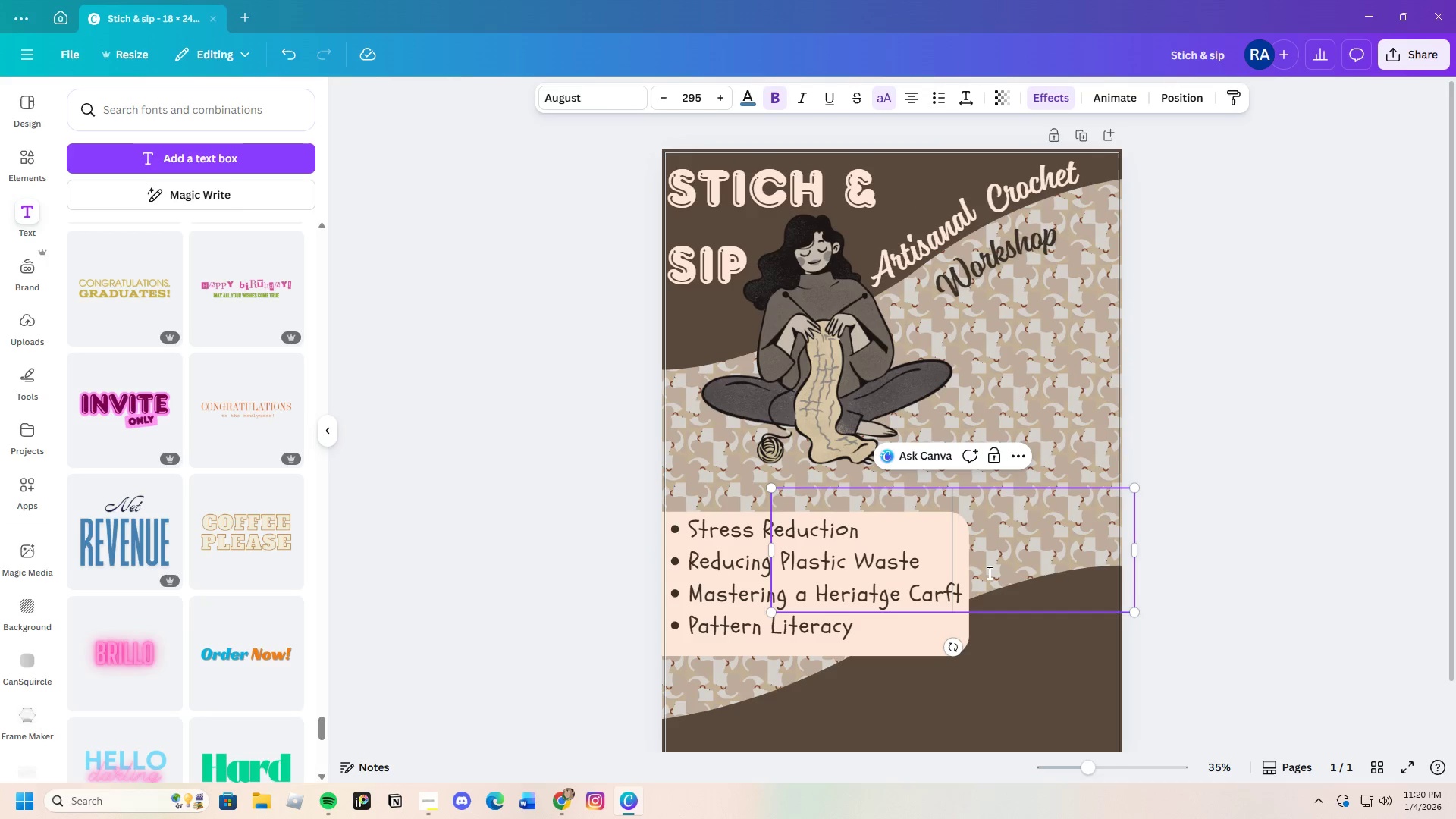 
key(Control+ControlLeft)
 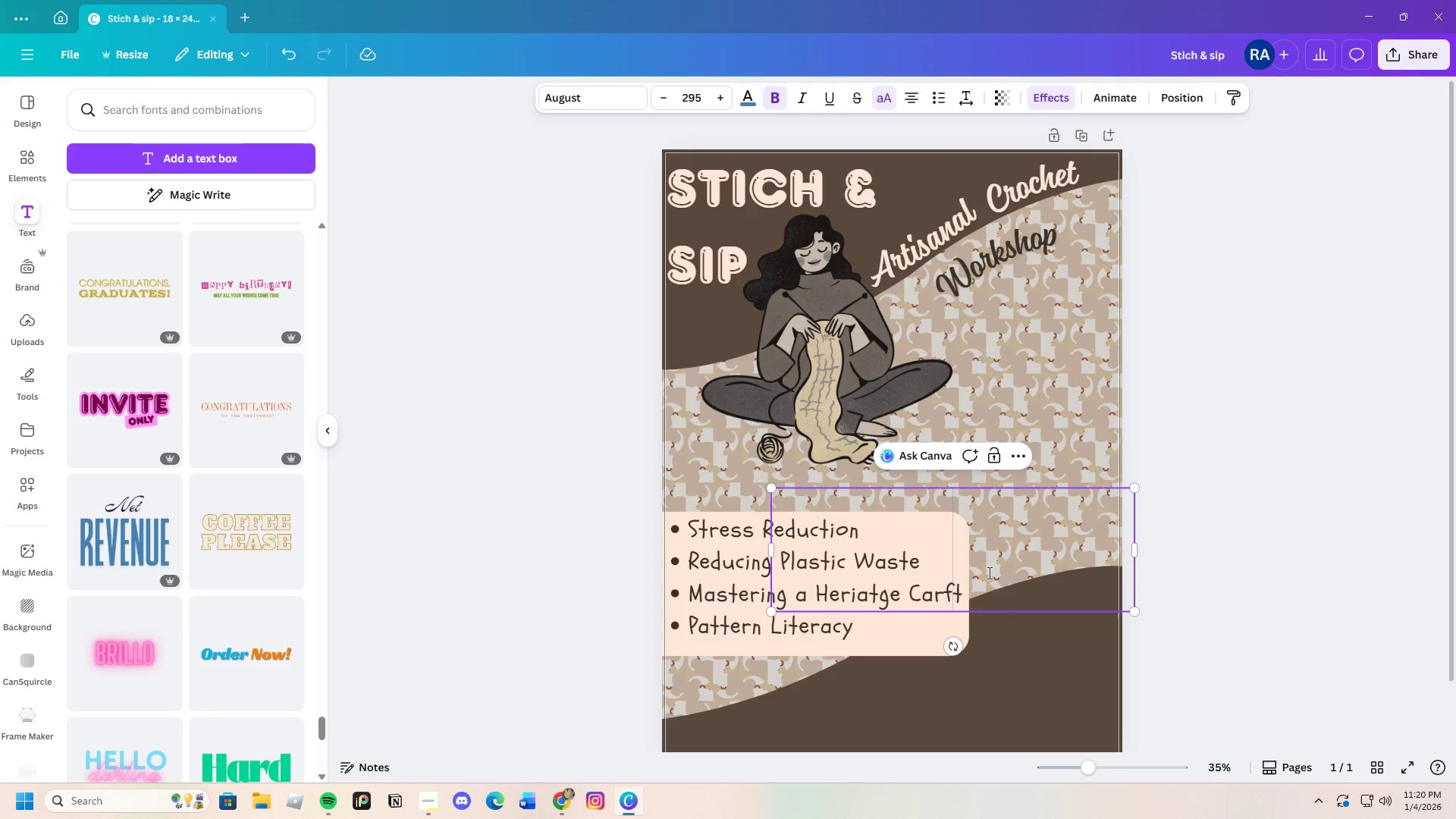 
key(Control+B)
 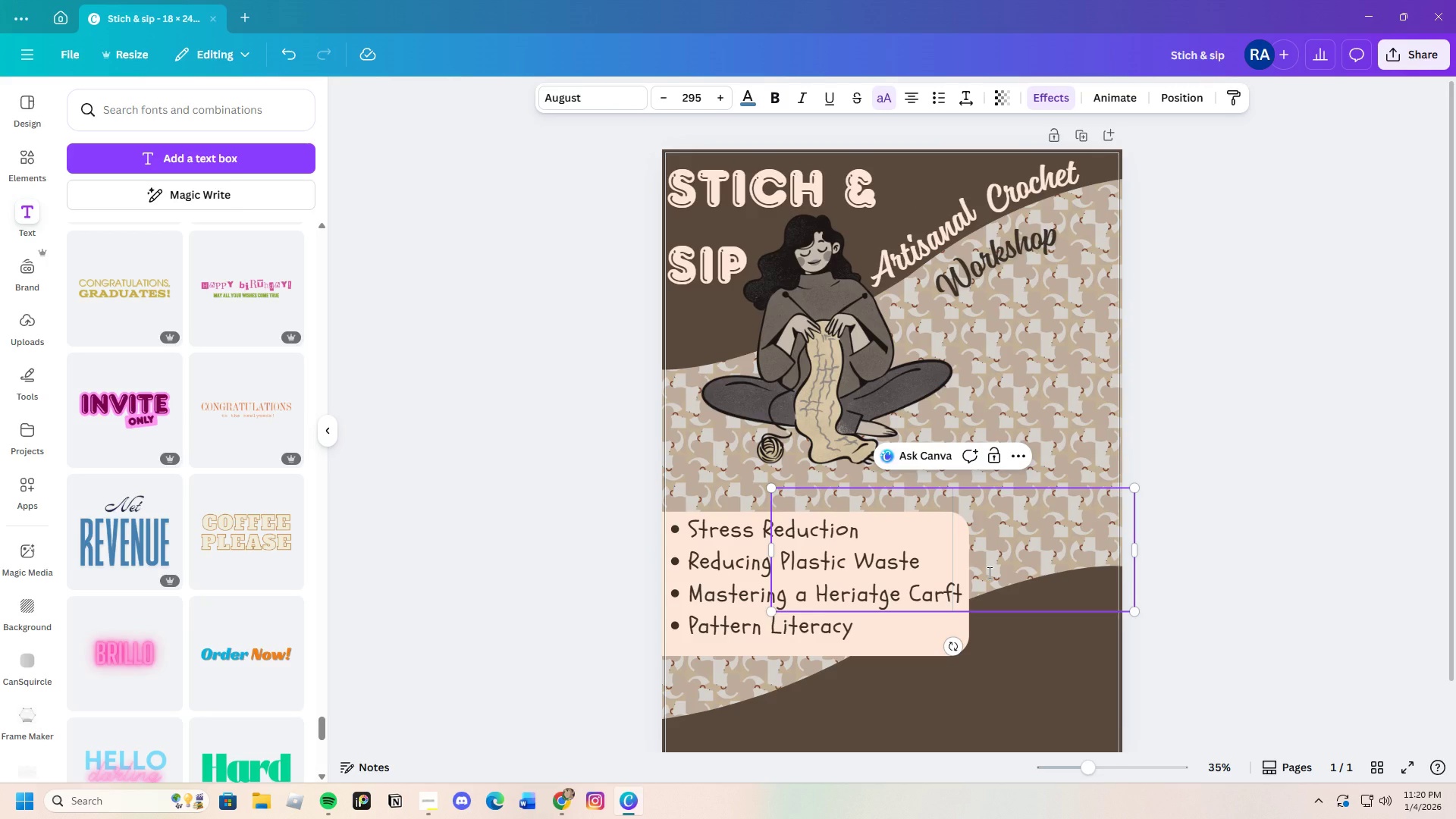 
key(Control+V)
 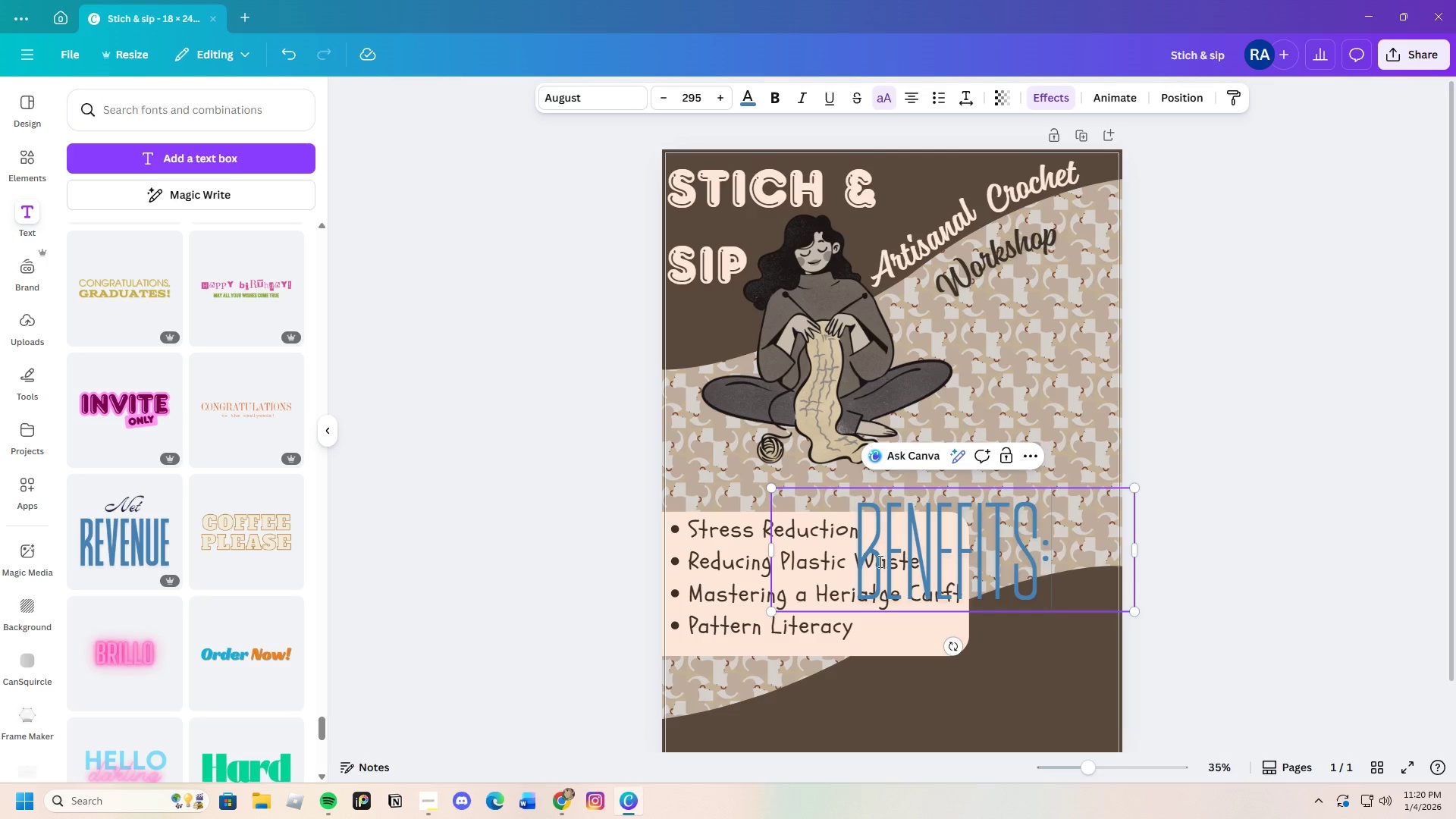 
left_click_drag(start_coordinate=[839, 563], to_coordinate=[1055, 563])
 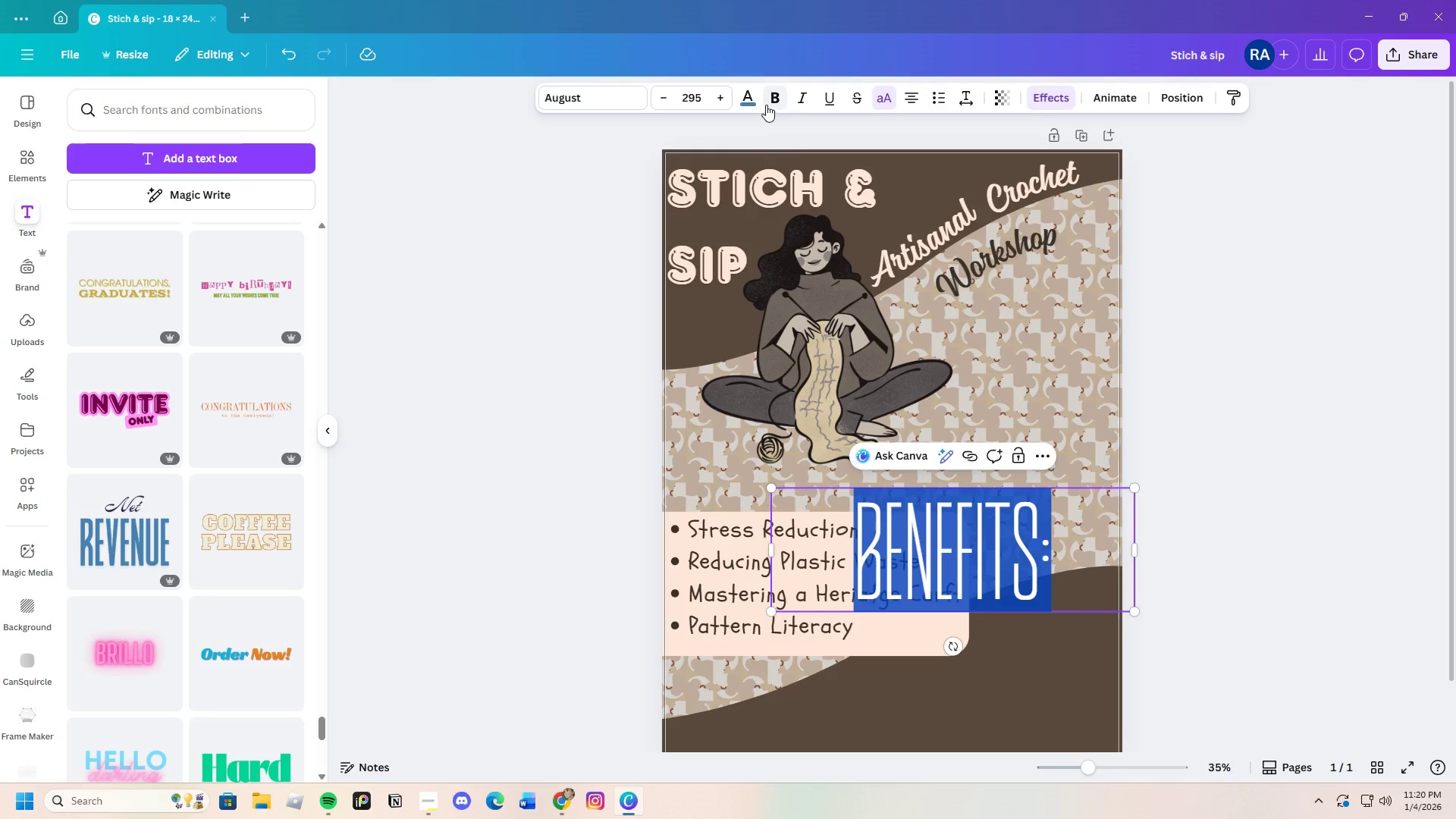 
left_click([776, 103])
 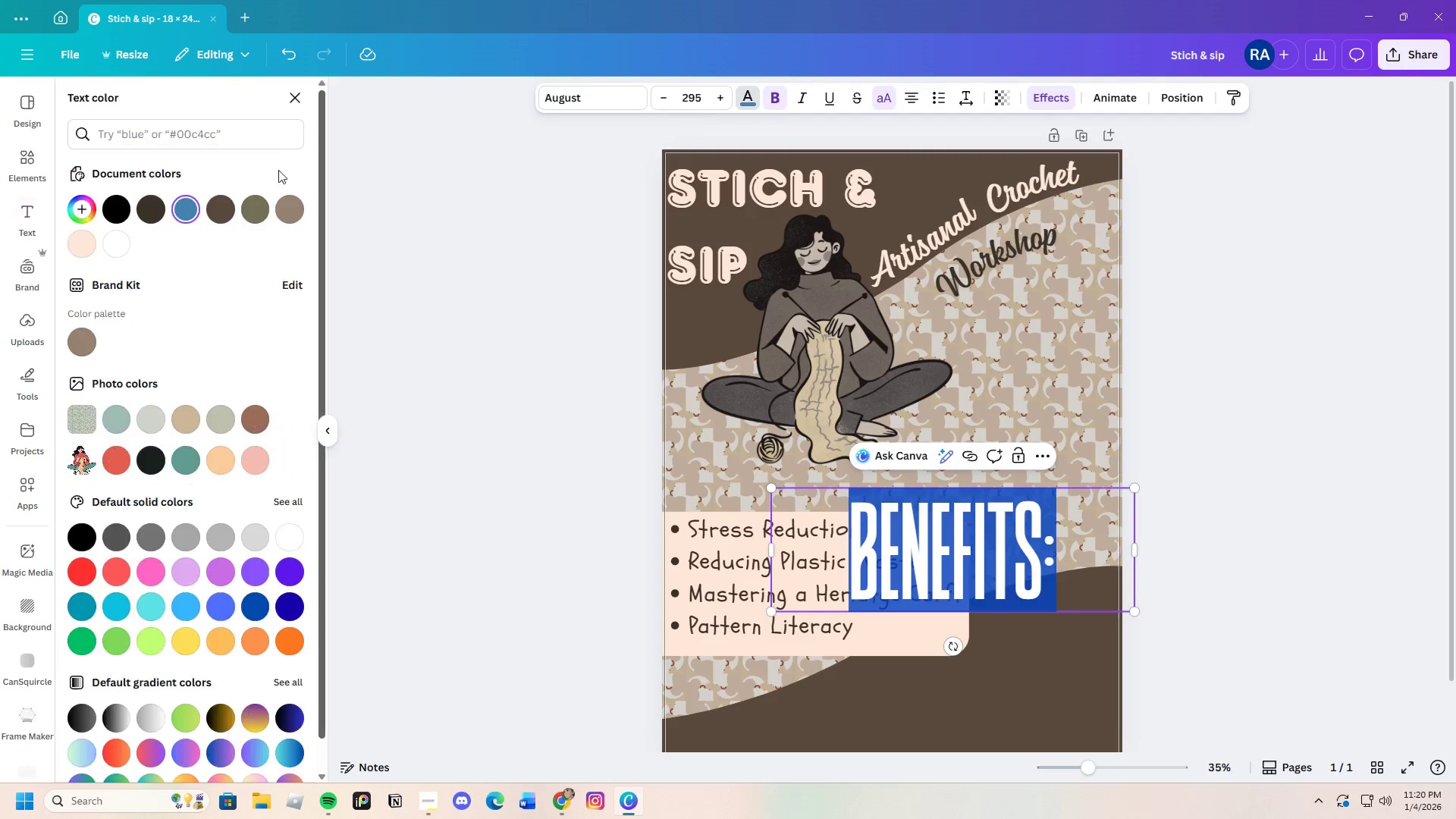 
left_click([149, 202])
 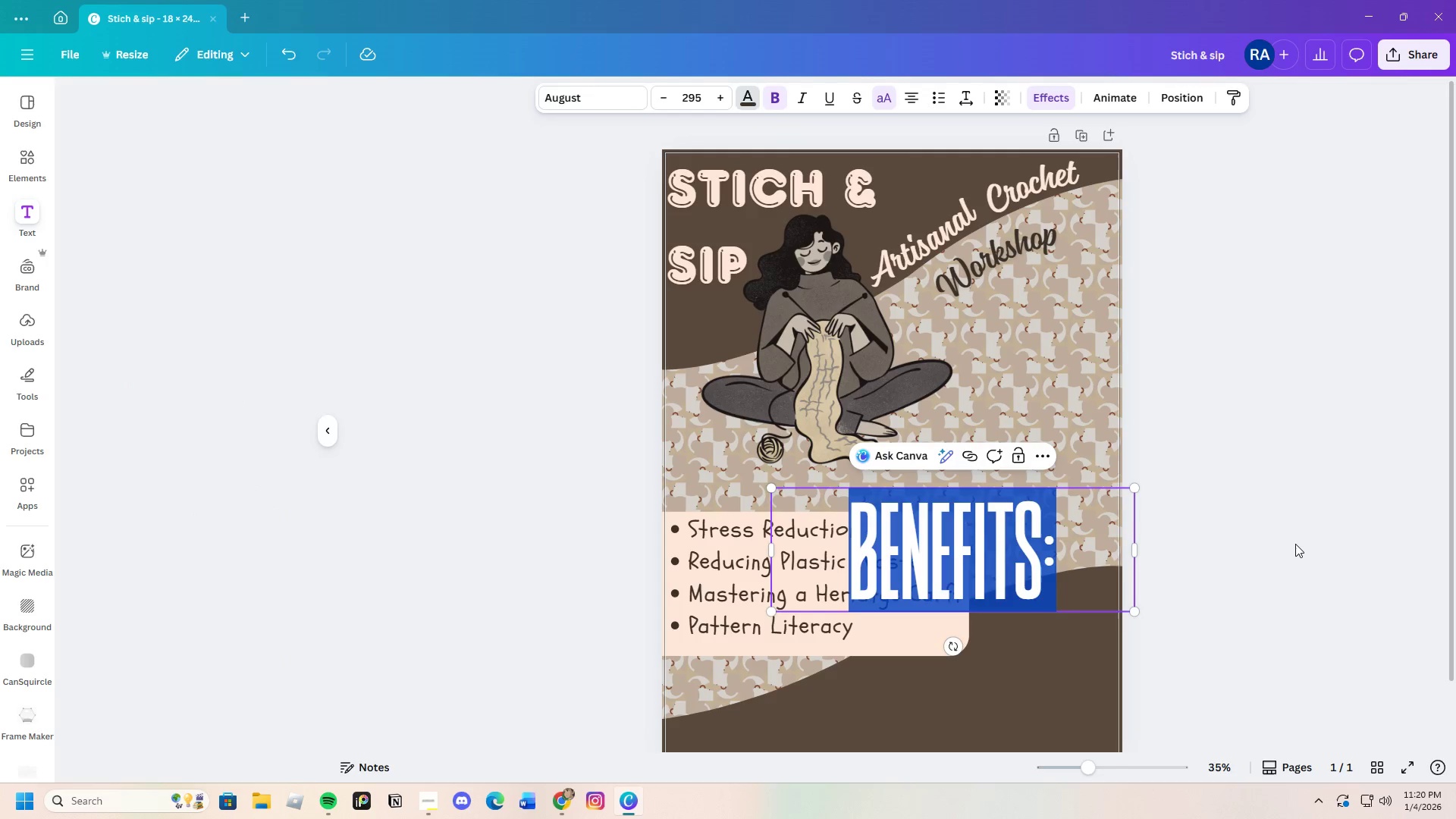 
double_click([1288, 543])
 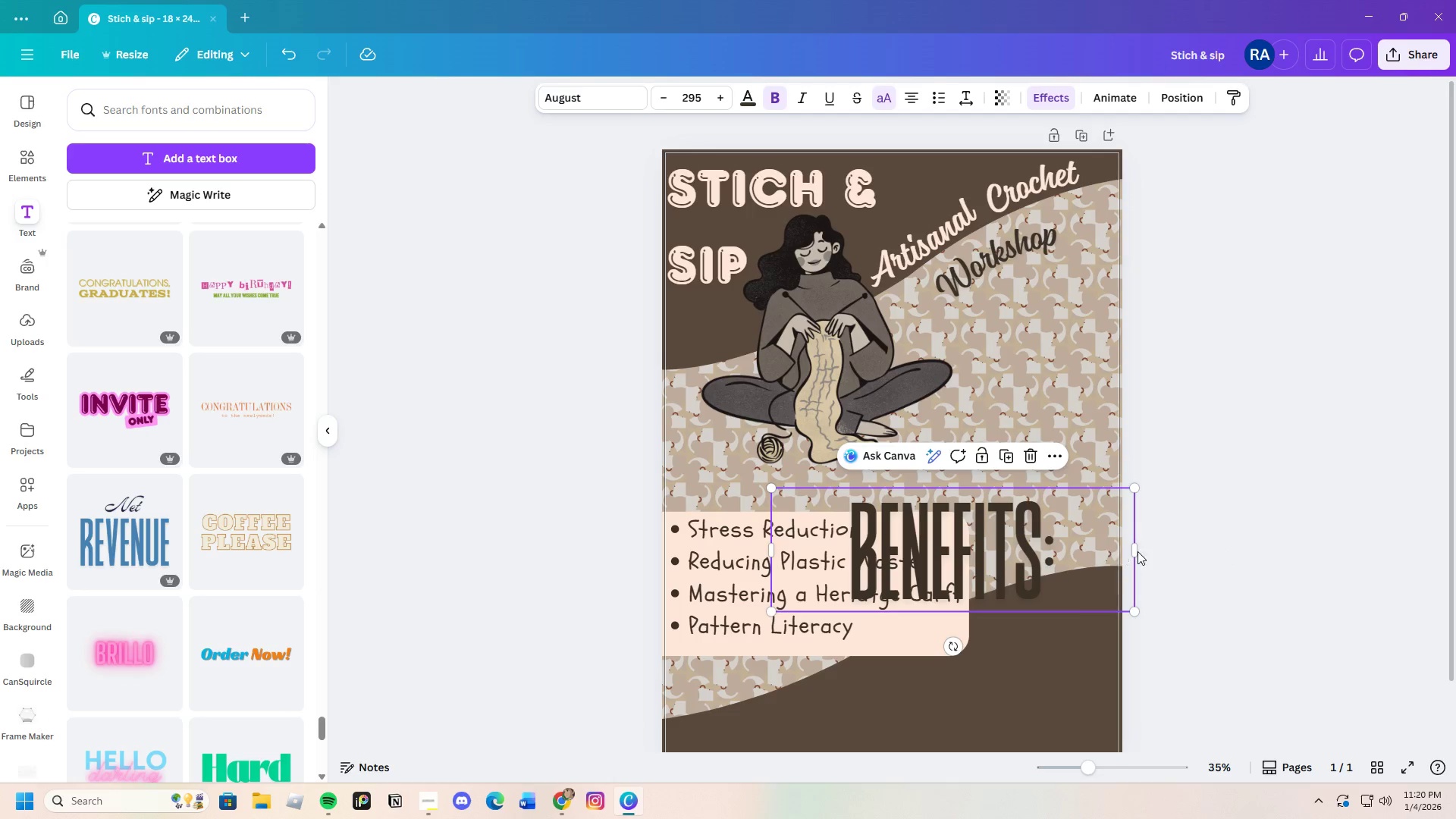 
left_click_drag(start_coordinate=[1138, 551], to_coordinate=[1000, 549])
 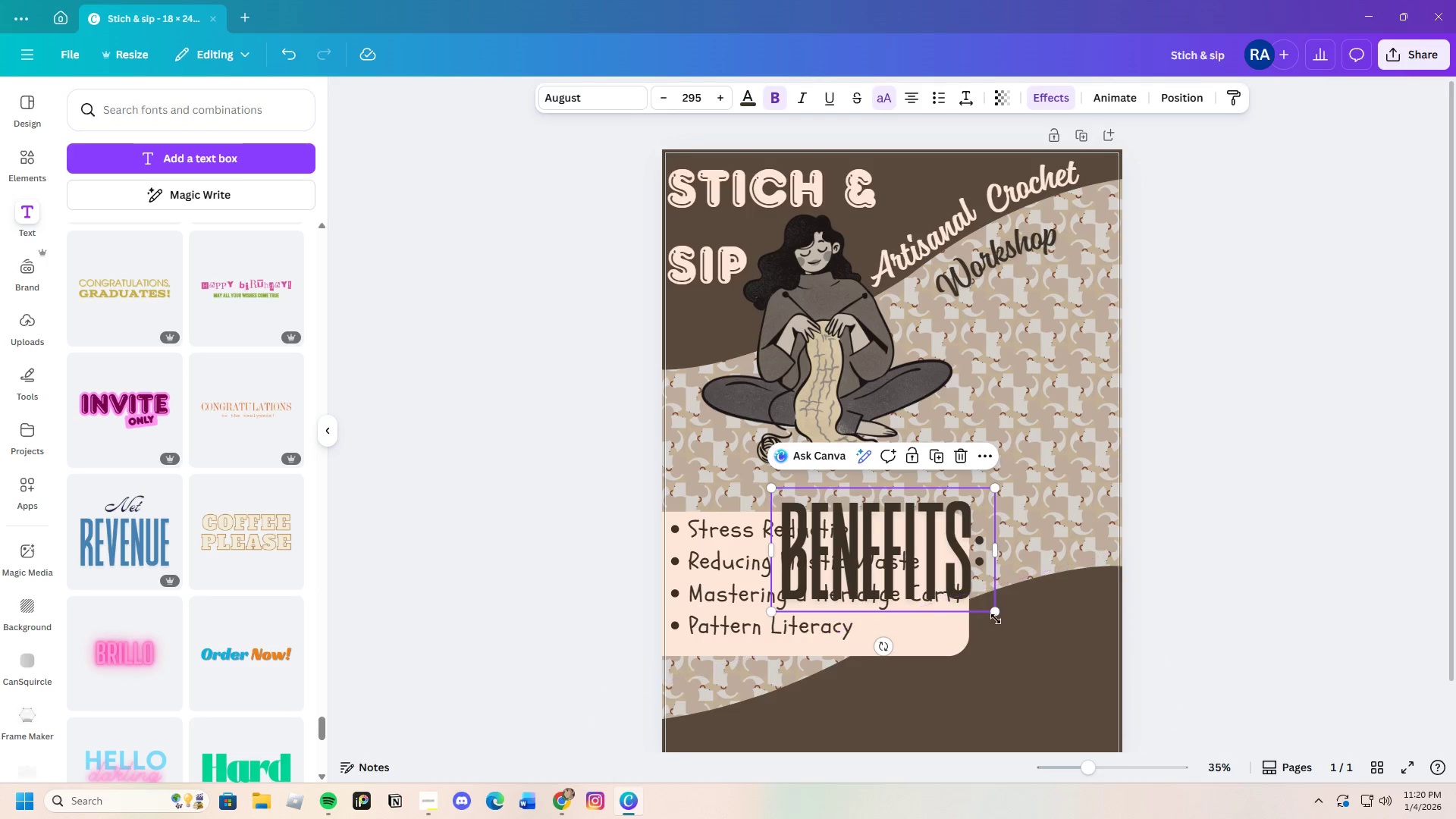 
left_click_drag(start_coordinate=[995, 610], to_coordinate=[973, 547])
 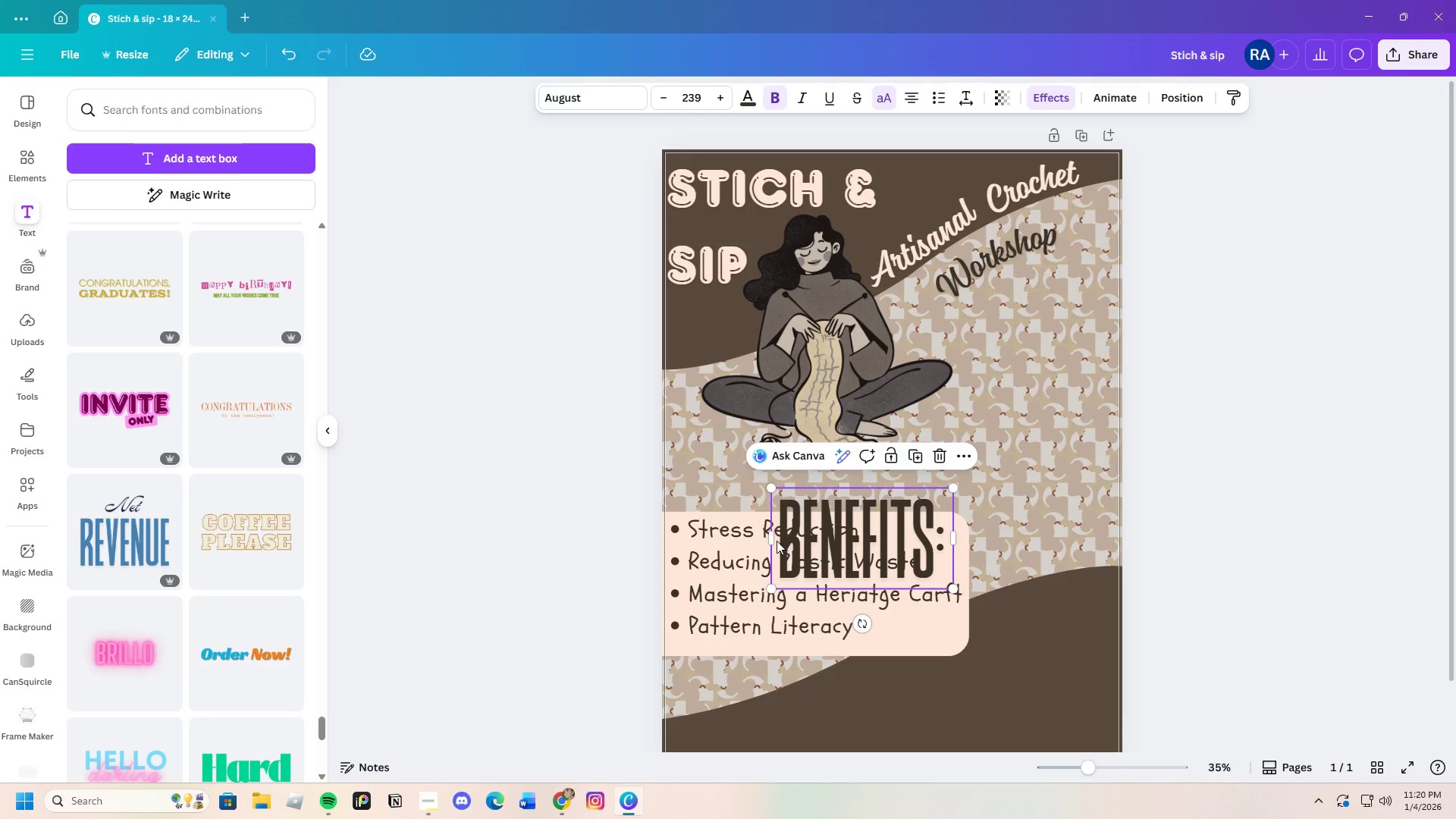 
left_click_drag(start_coordinate=[770, 534], to_coordinate=[772, 547])
 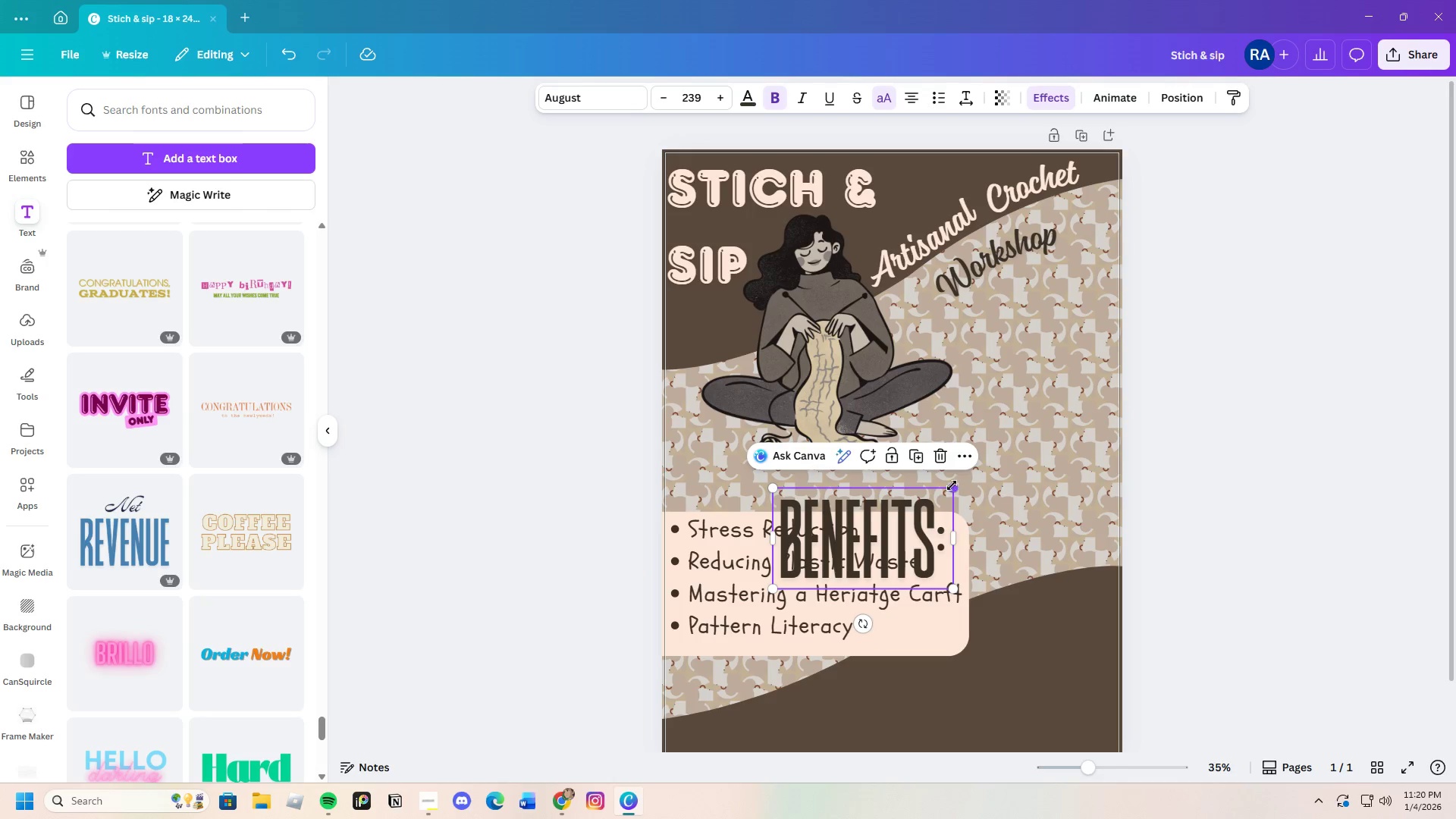 
left_click_drag(start_coordinate=[951, 487], to_coordinate=[936, 515])
 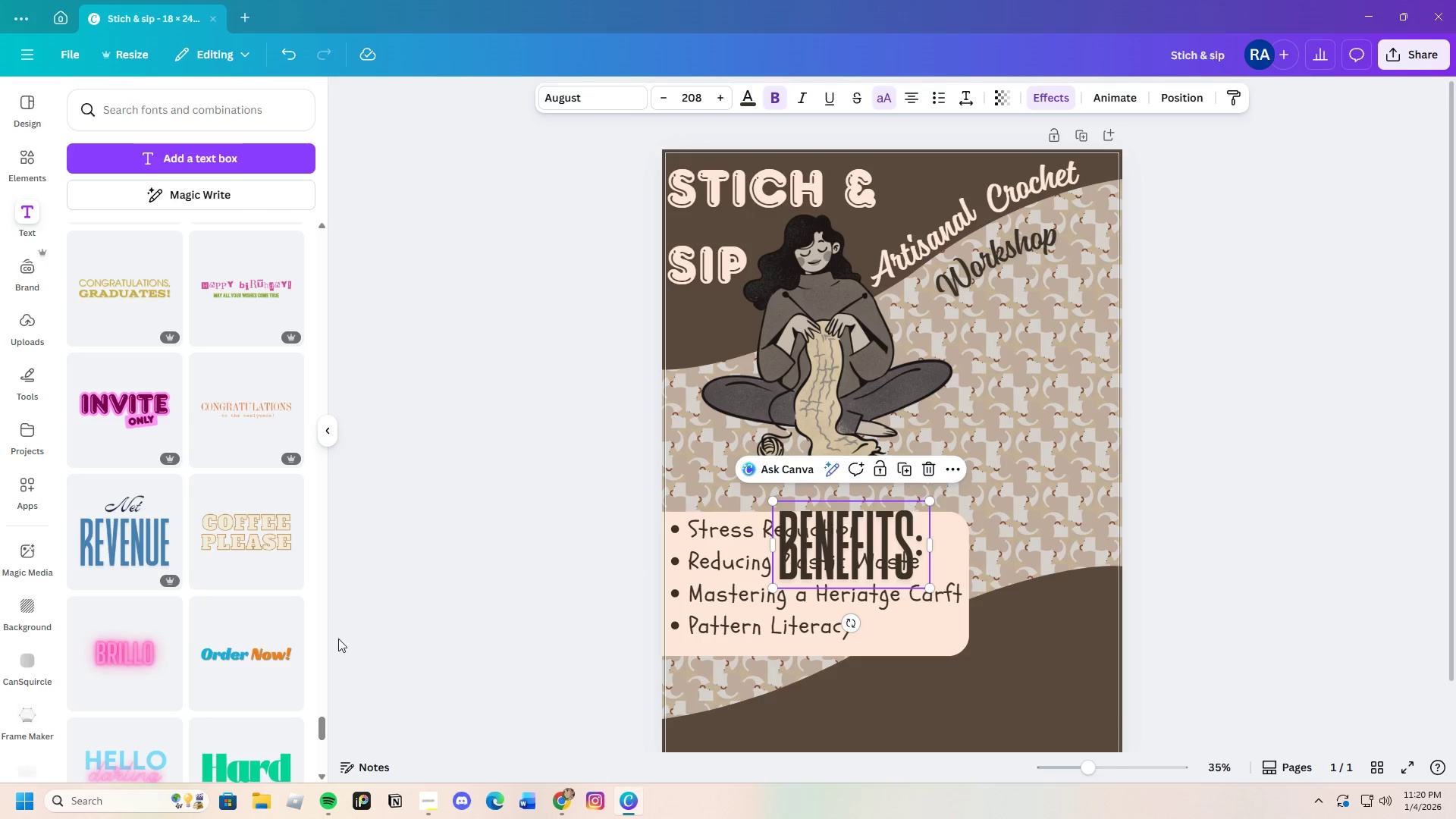 
scroll: coordinate [201, 647], scroll_direction: down, amount: 7.0
 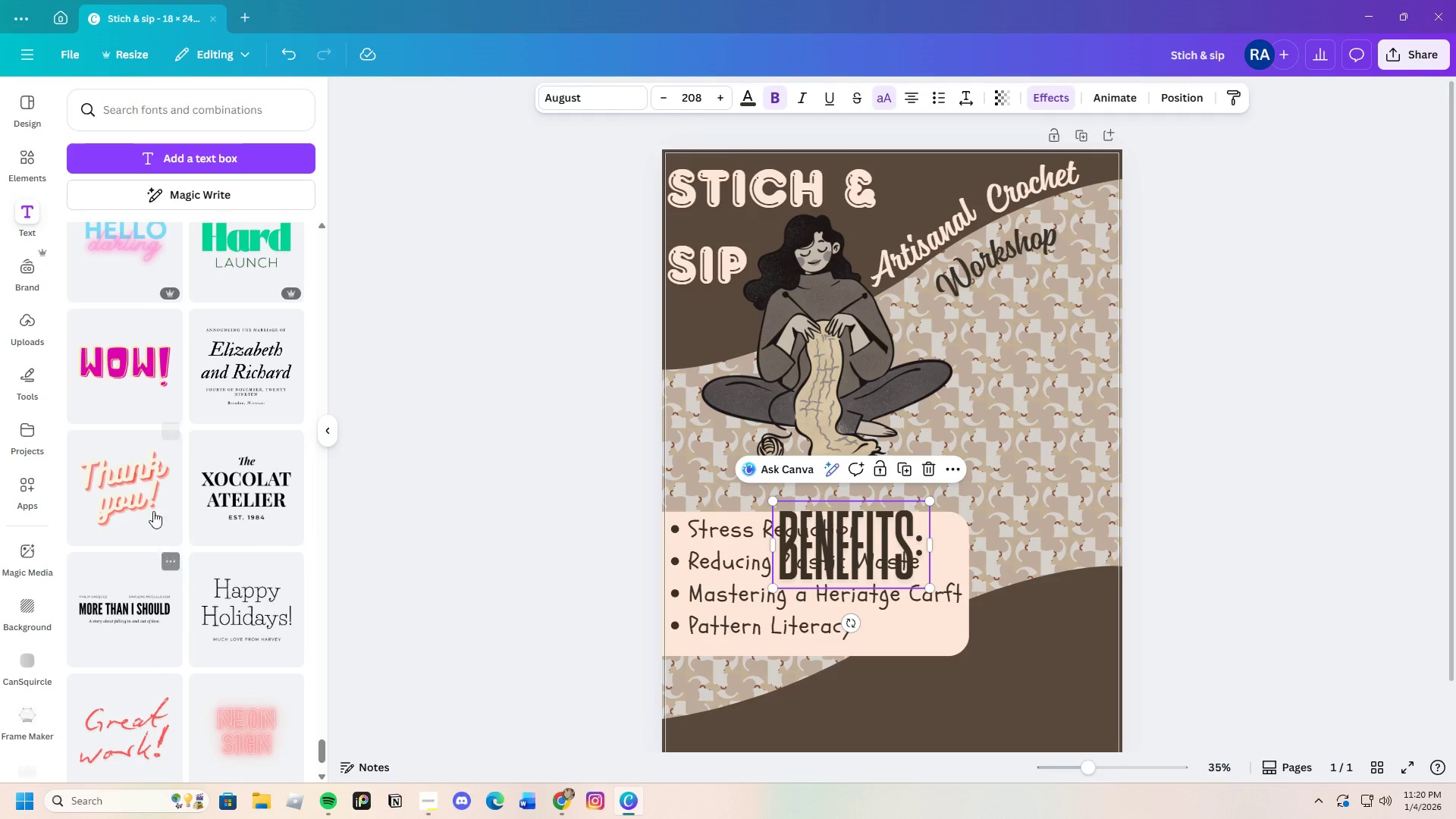 
left_click([149, 495])
 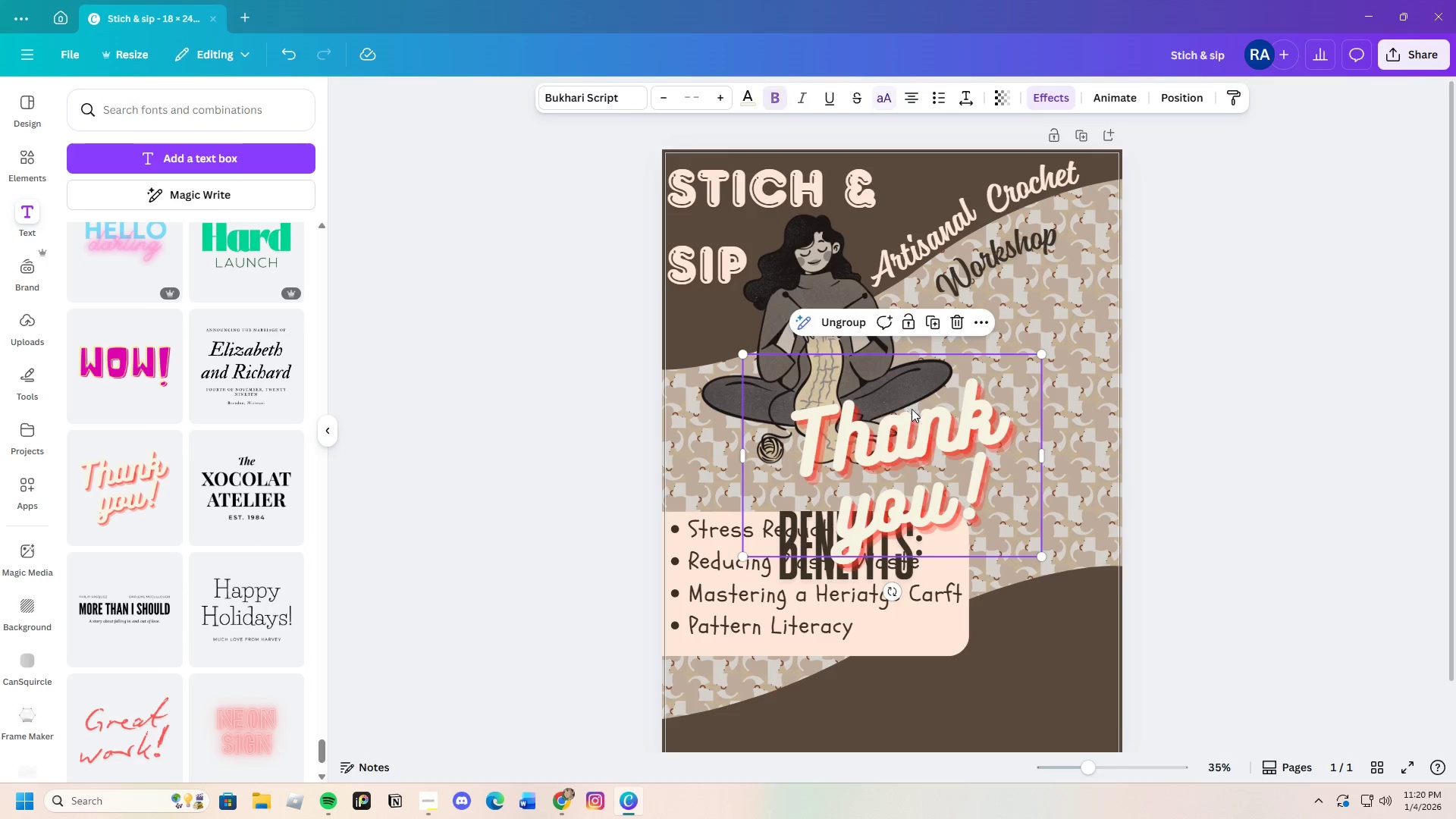 
left_click_drag(start_coordinate=[921, 415], to_coordinate=[996, 451])
 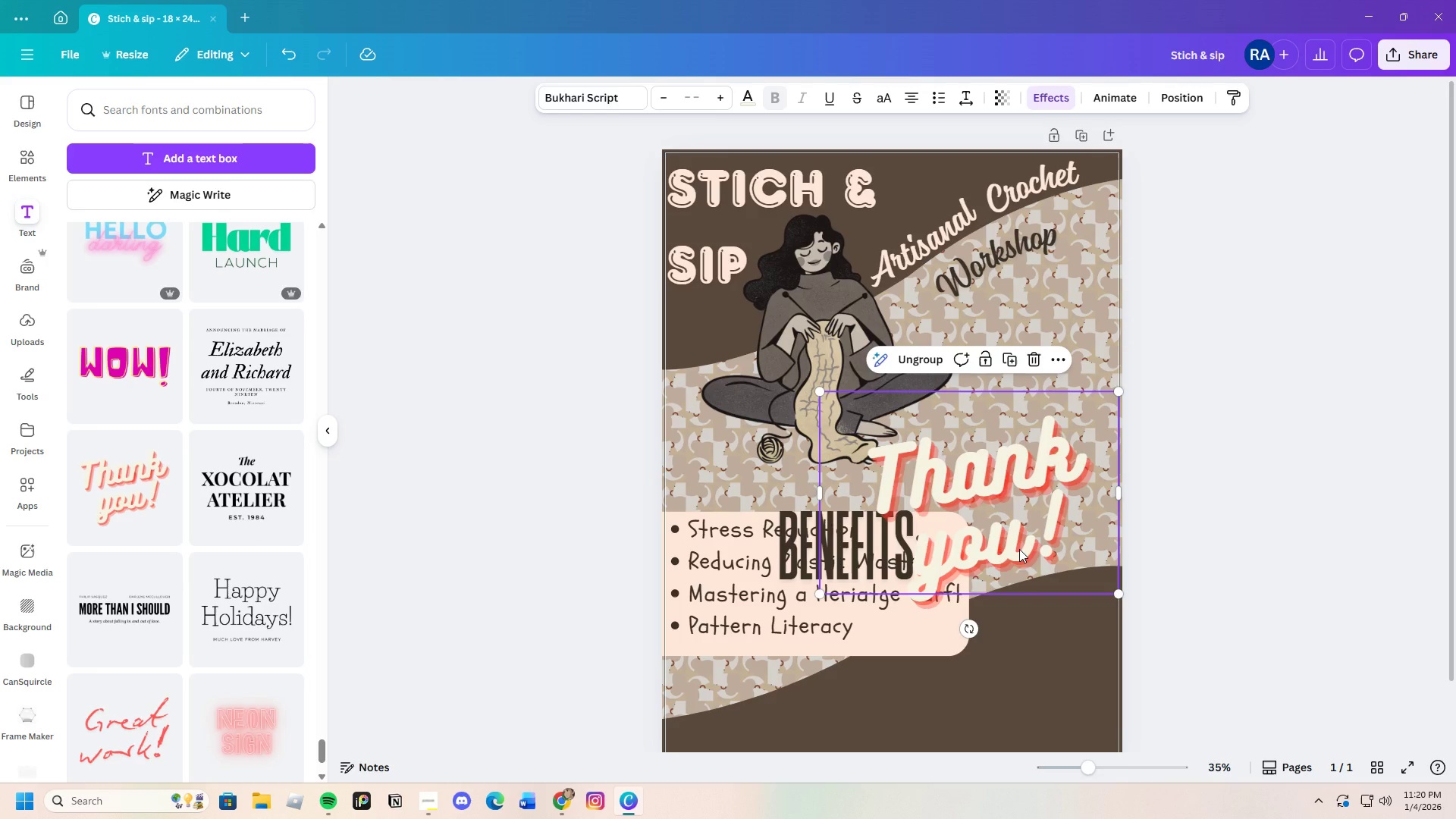 
triple_click([1019, 548])
 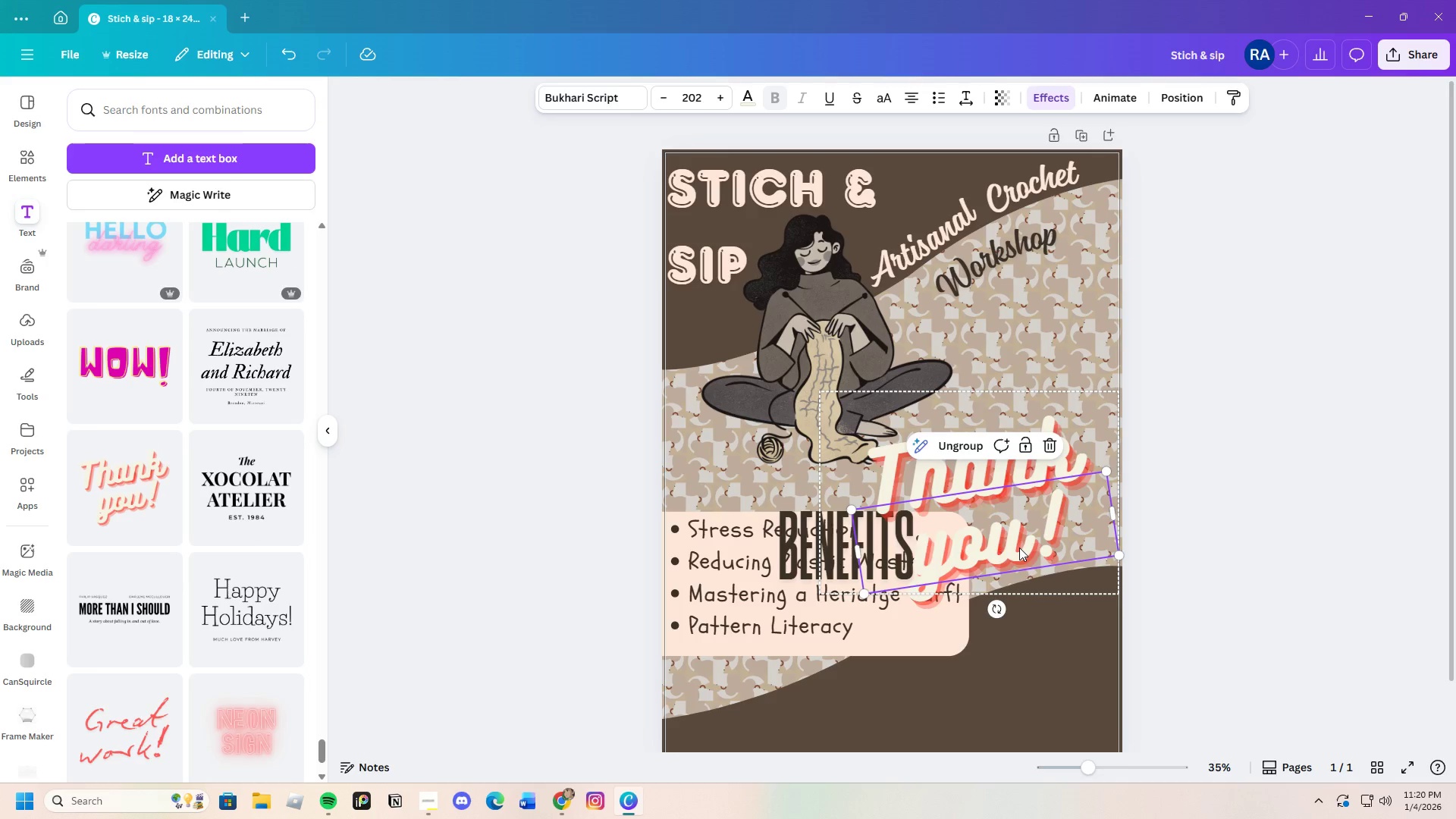 
triple_click([1019, 548])
 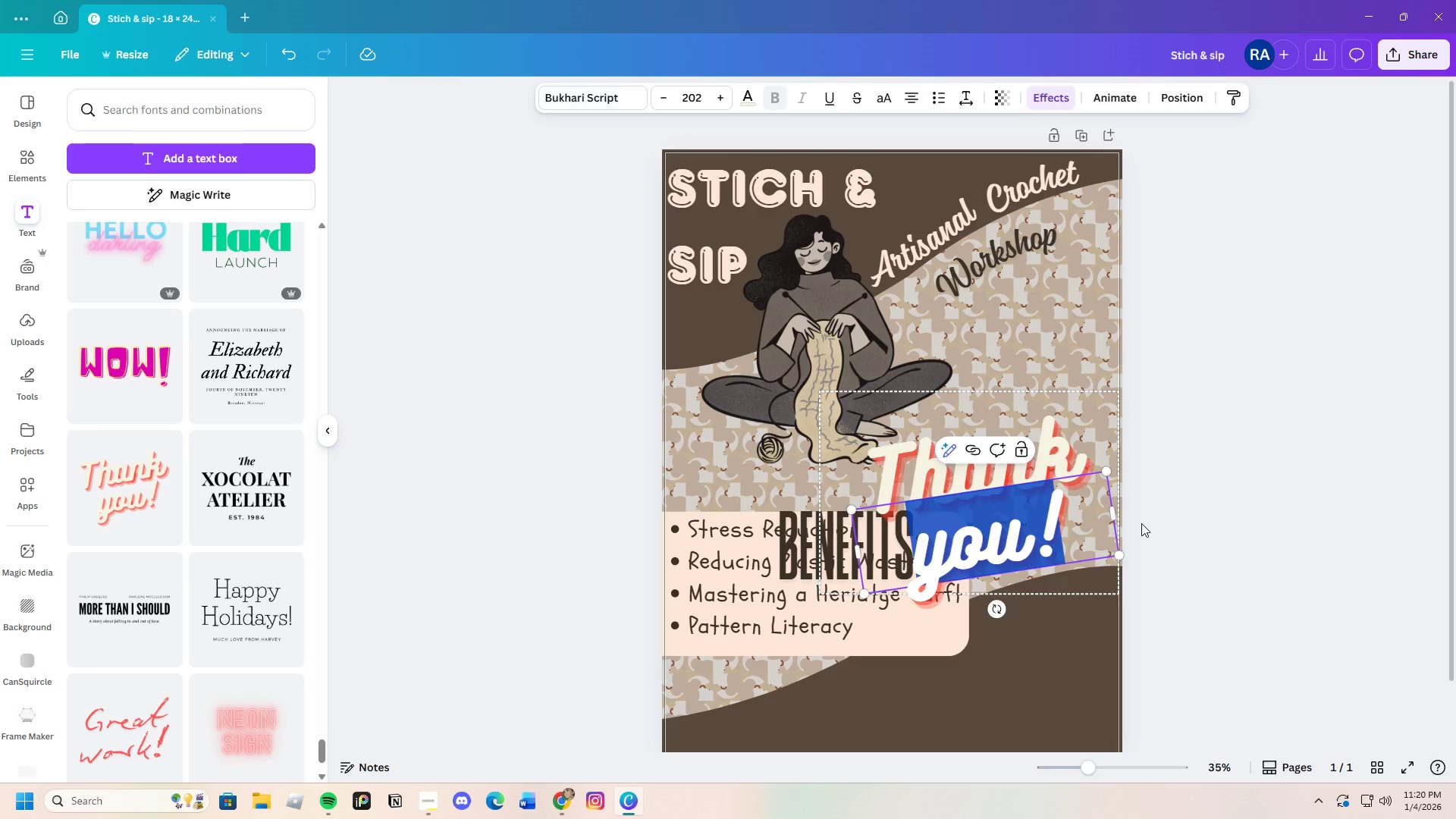 
double_click([988, 533])
 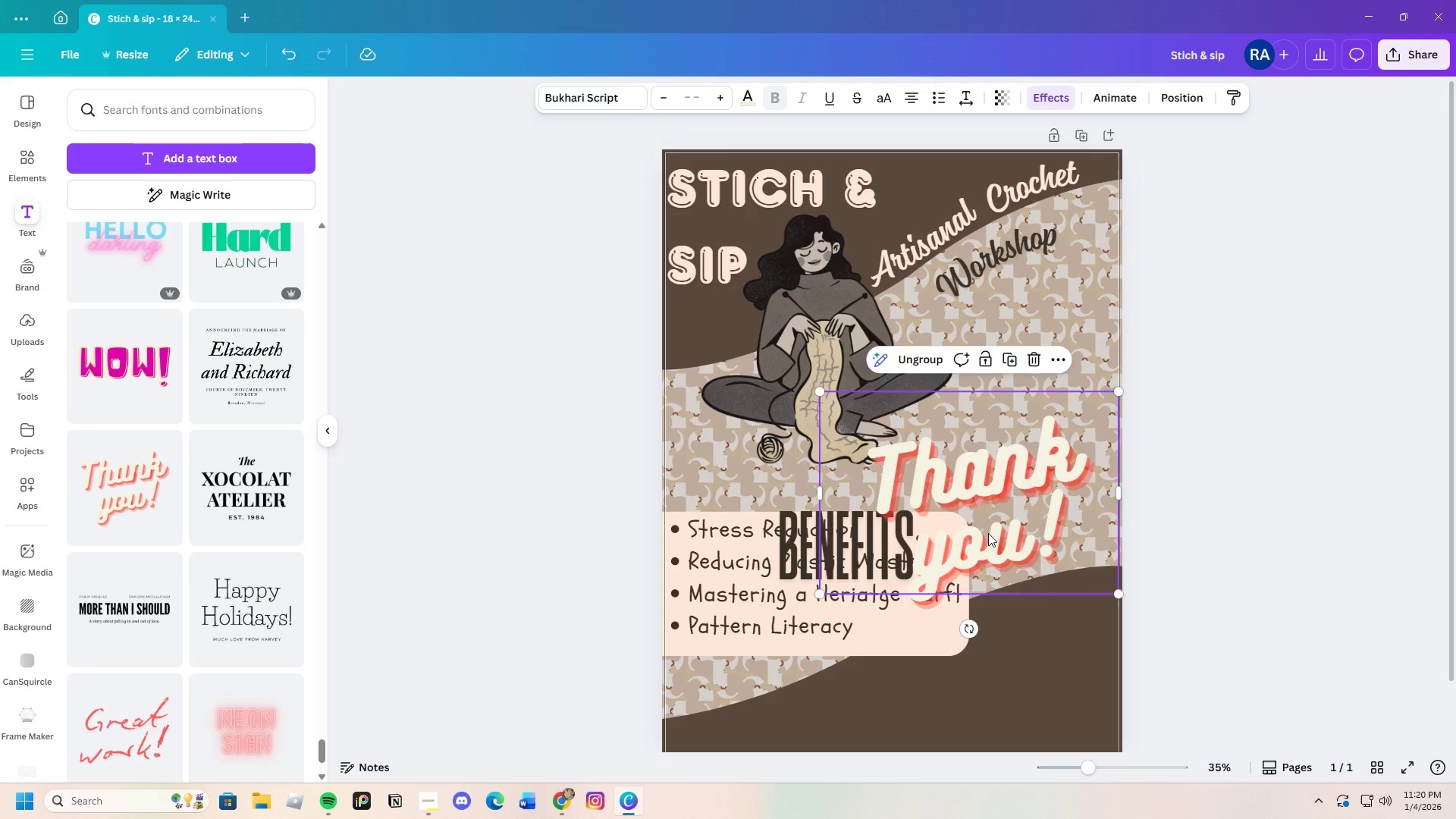 
triple_click([988, 533])
 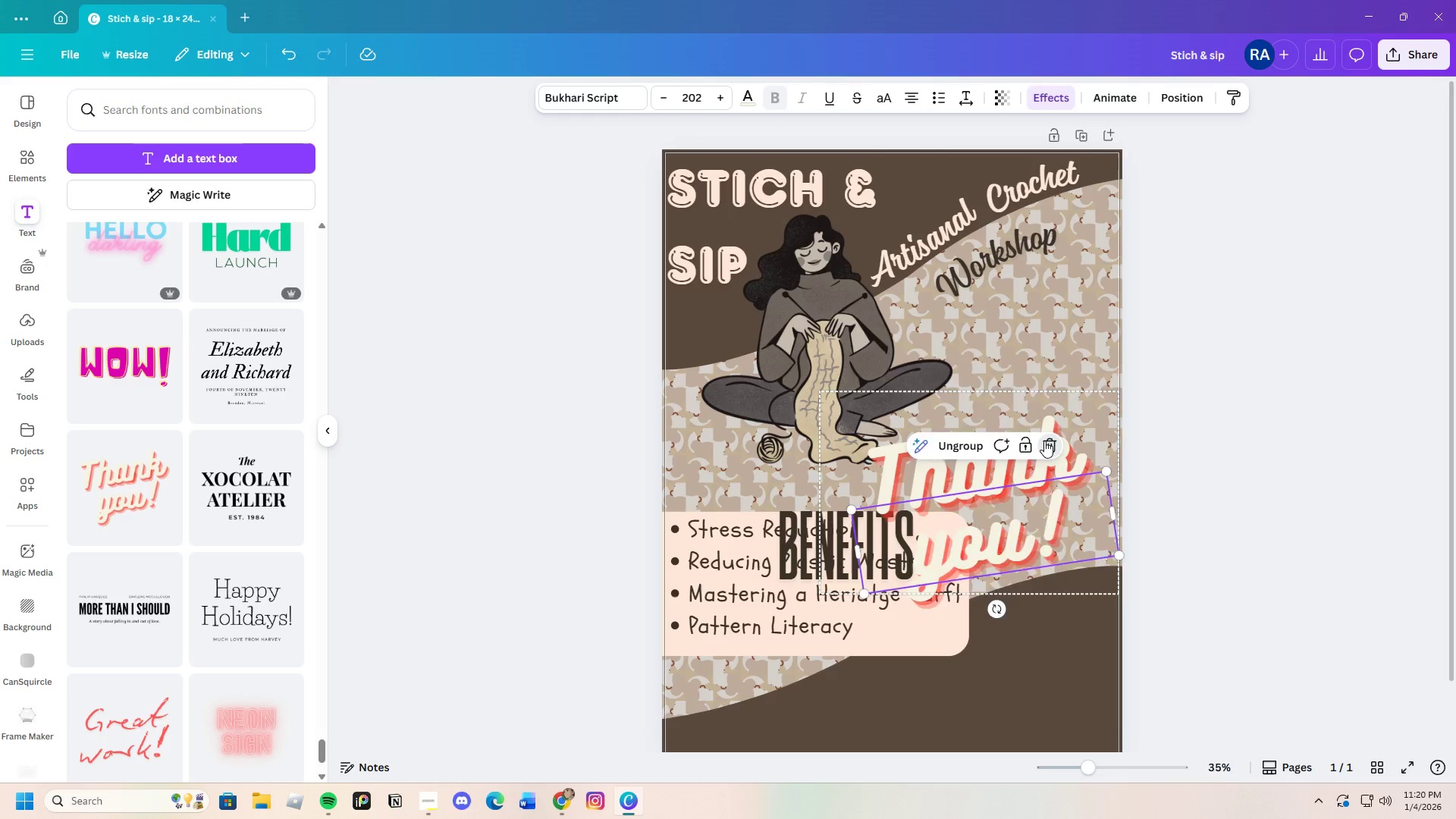 
double_click([1057, 469])
 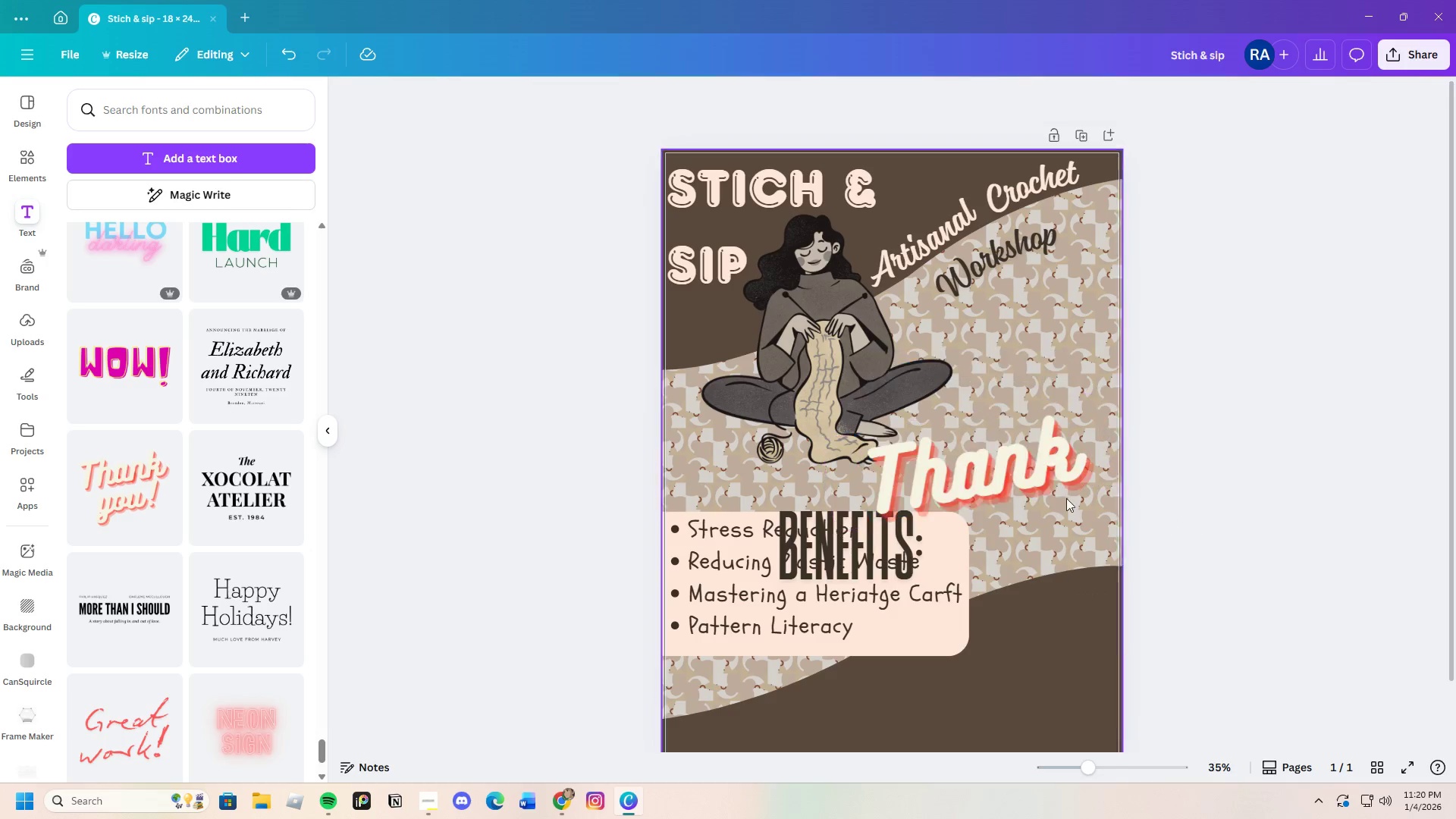 
left_click_drag(start_coordinate=[1023, 479], to_coordinate=[1029, 451])
 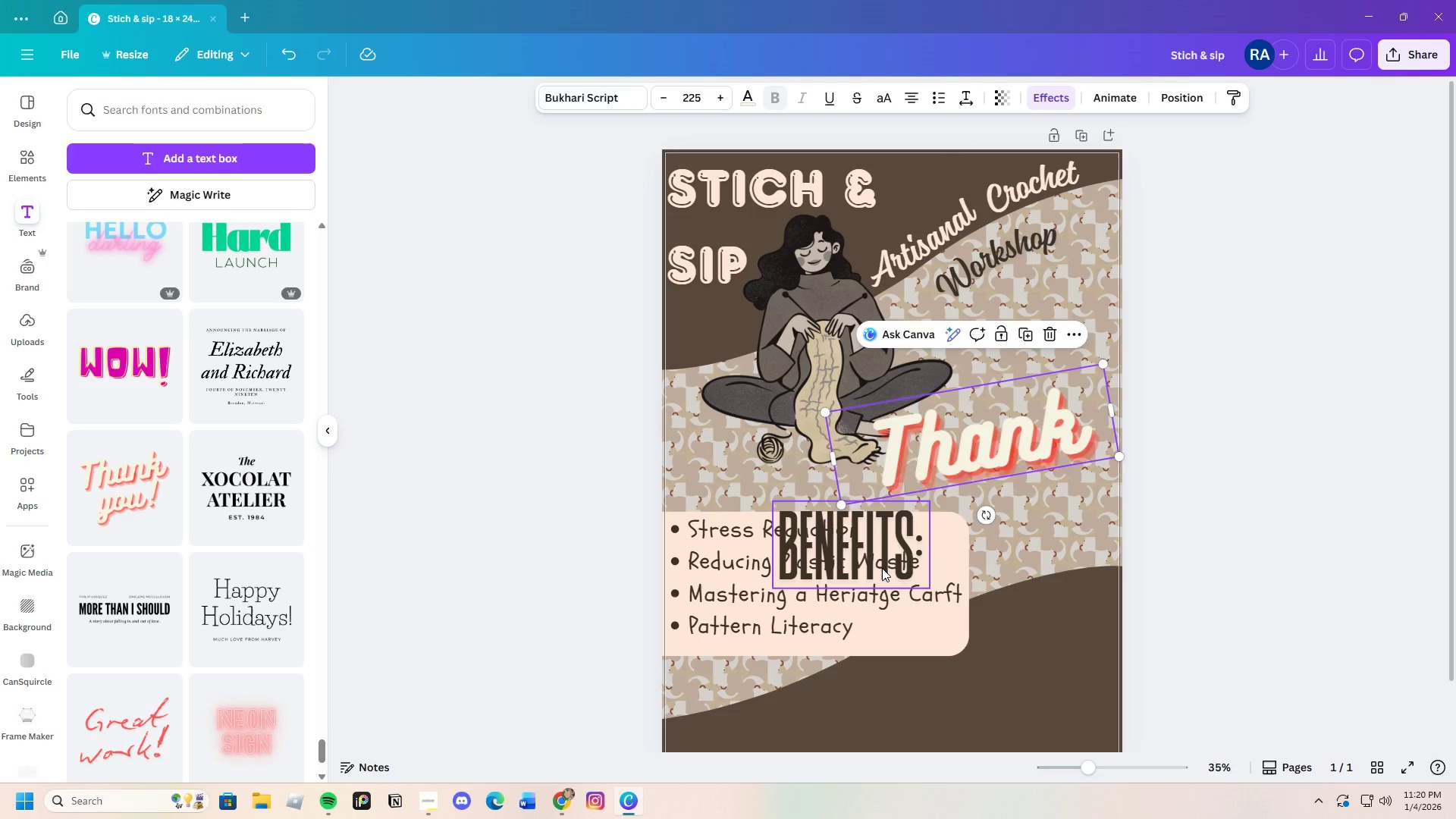 
left_click([882, 568])
 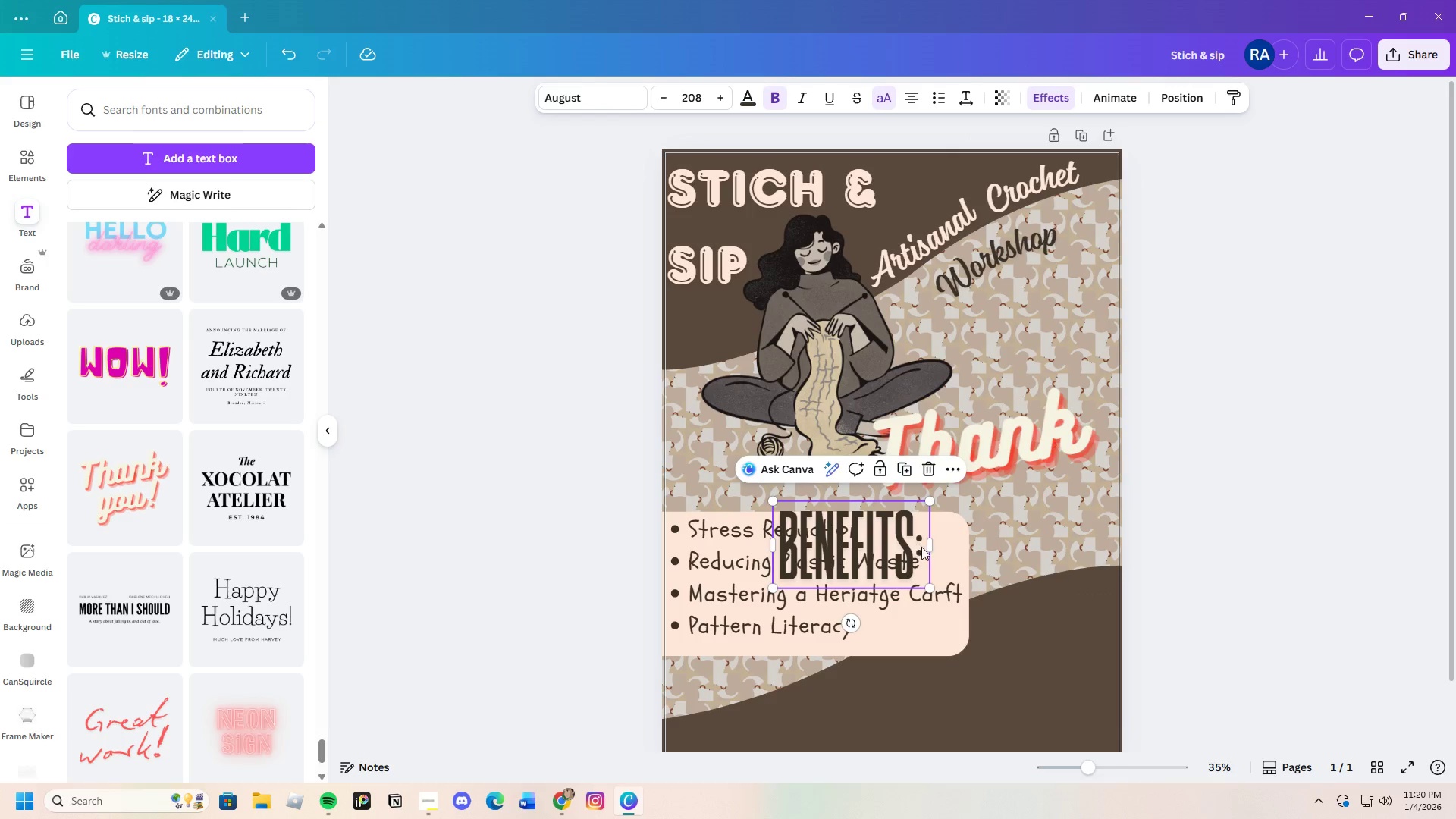 
left_click_drag(start_coordinate=[923, 551], to_coordinate=[933, 570])
 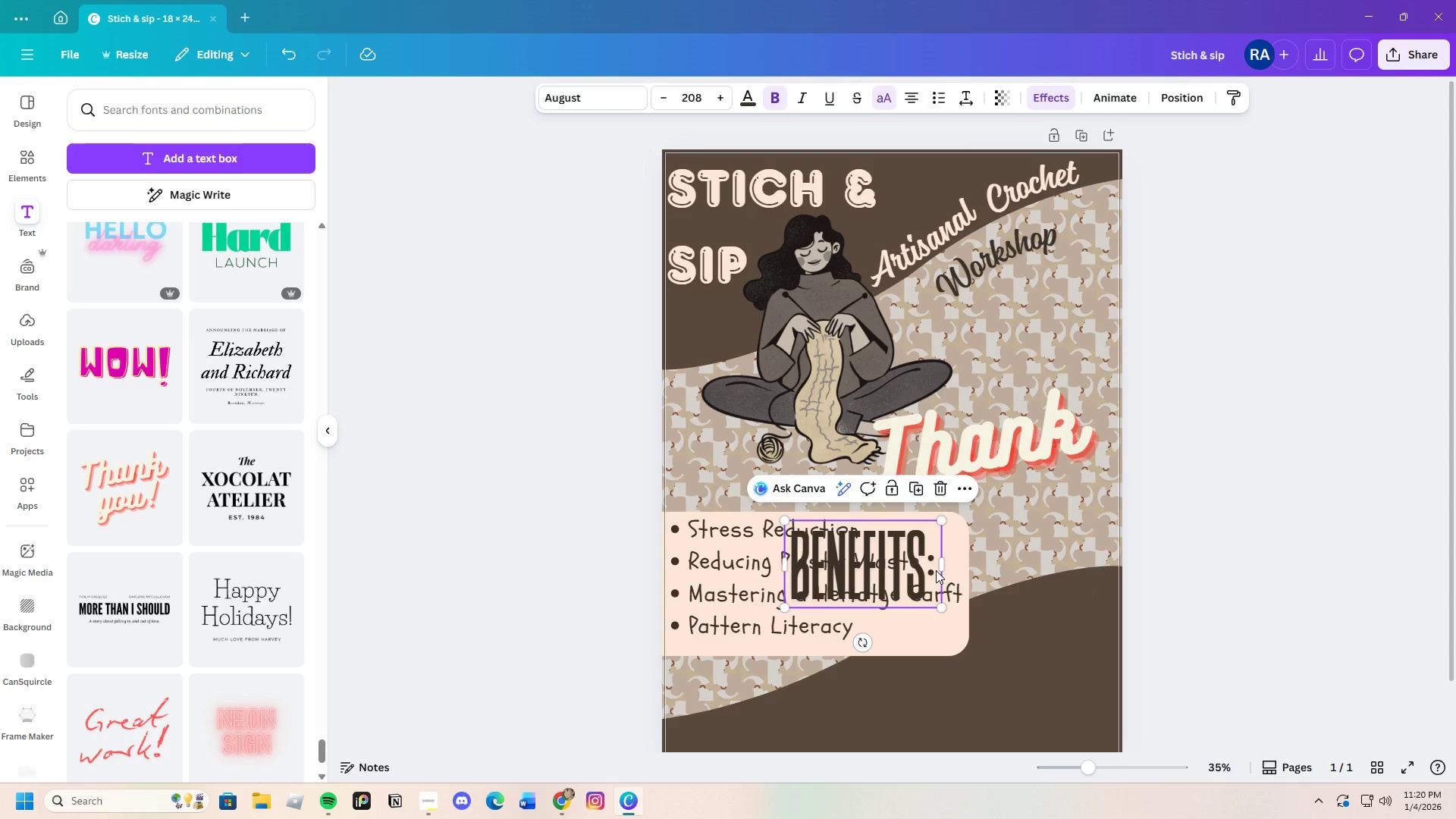 
double_click([936, 570])
 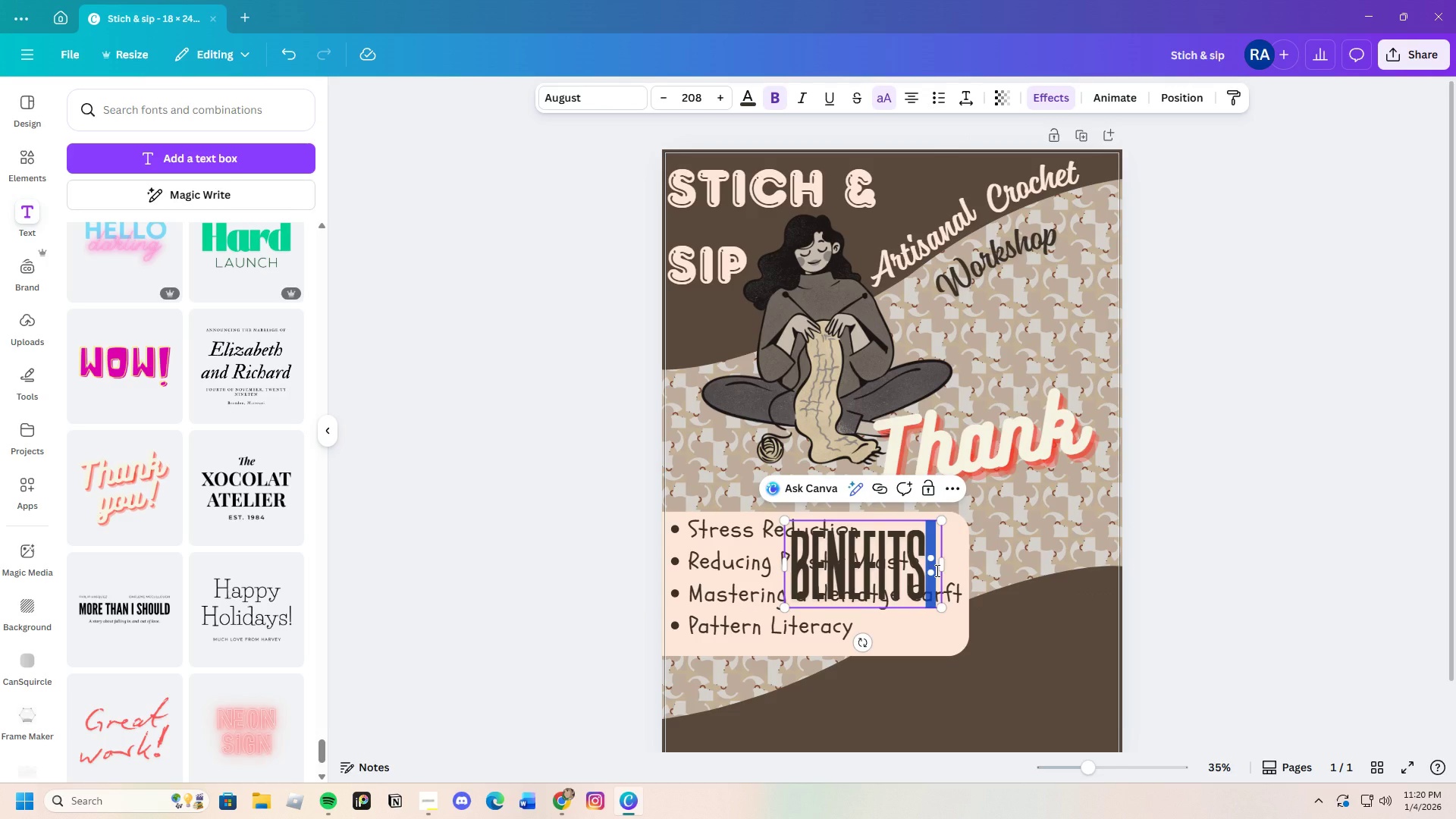 
left_click([936, 570])
 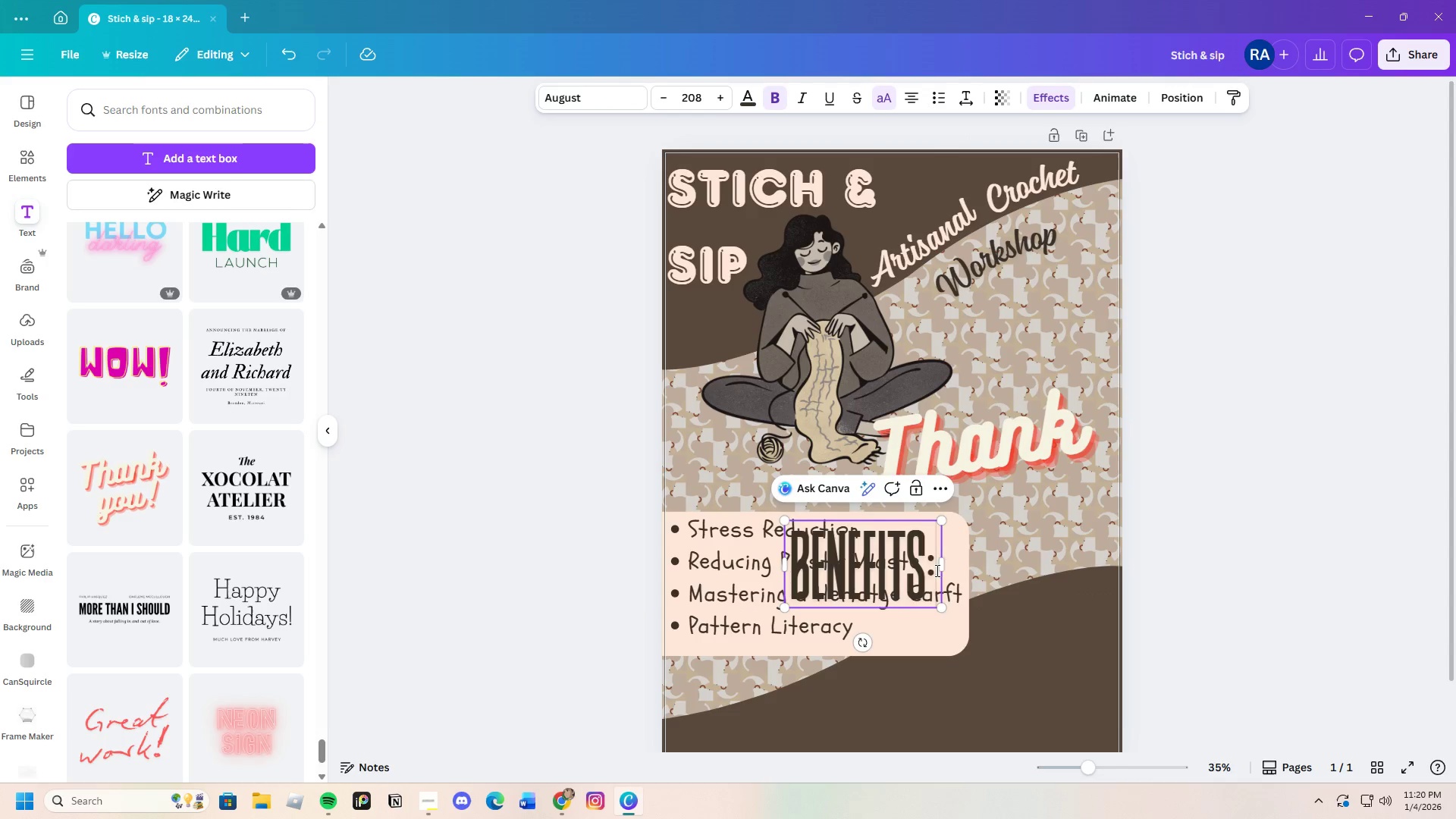 
left_click_drag(start_coordinate=[936, 570], to_coordinate=[800, 552])
 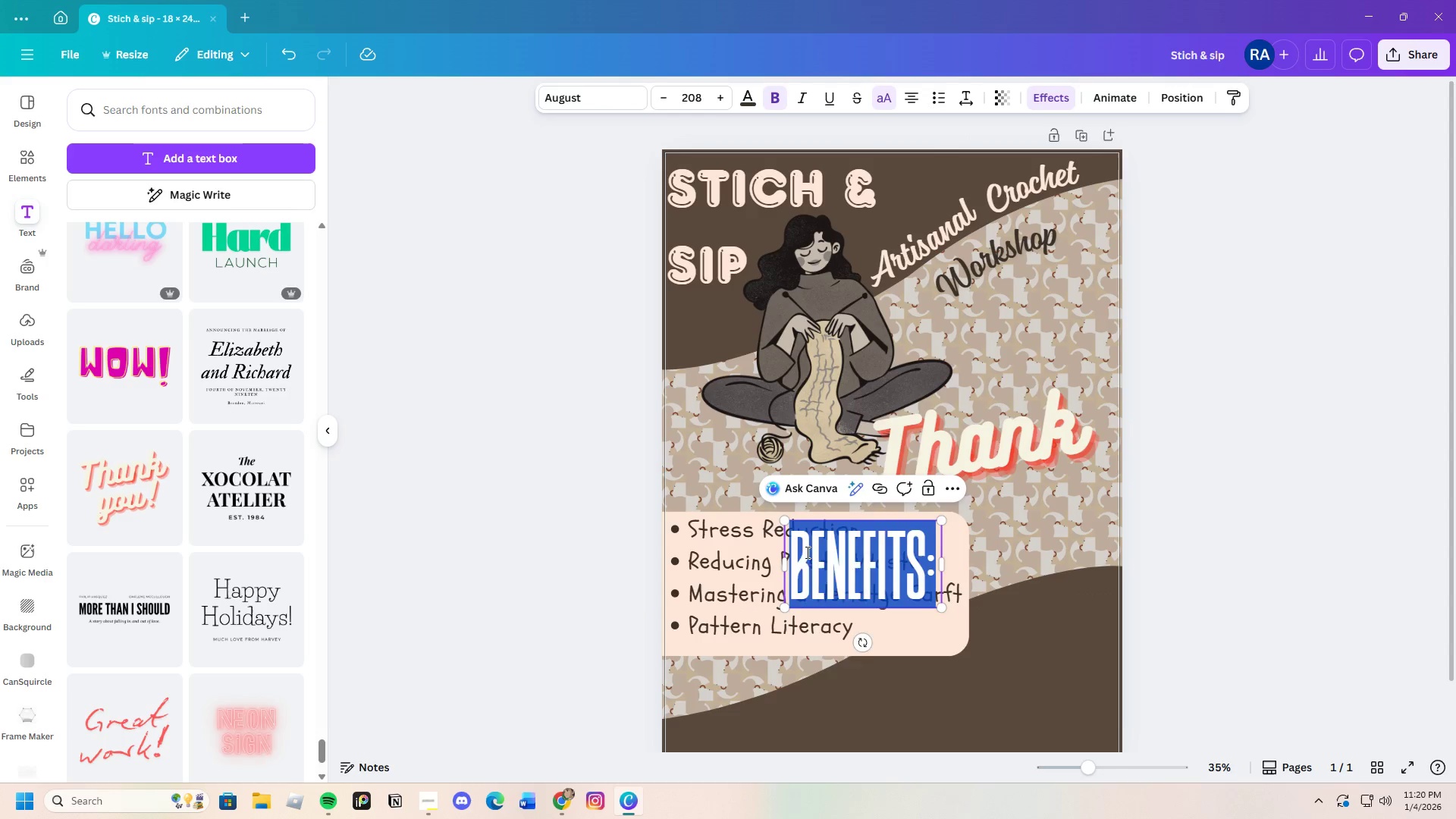 
right_click([806, 552])
 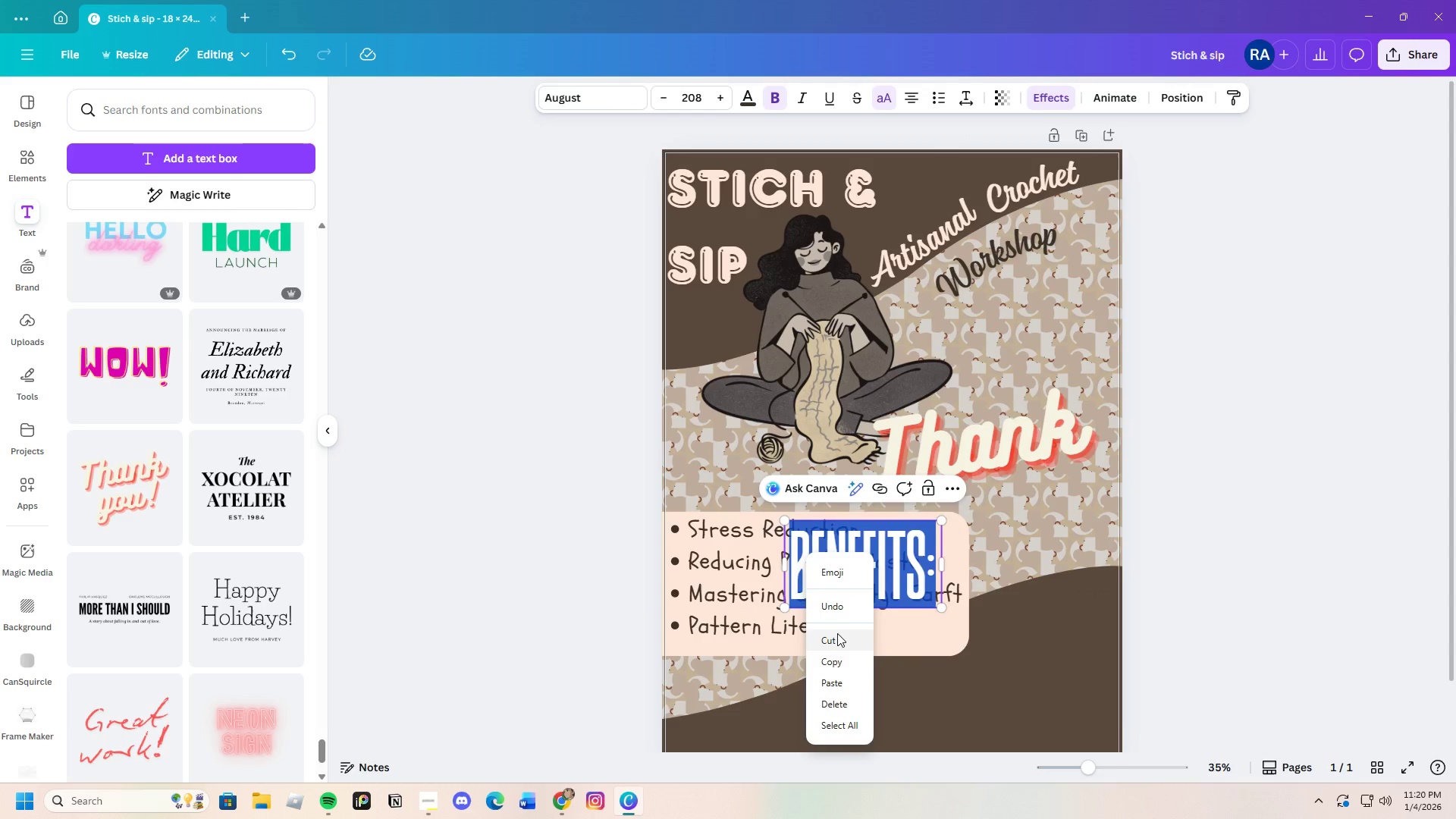 
left_click([836, 635])
 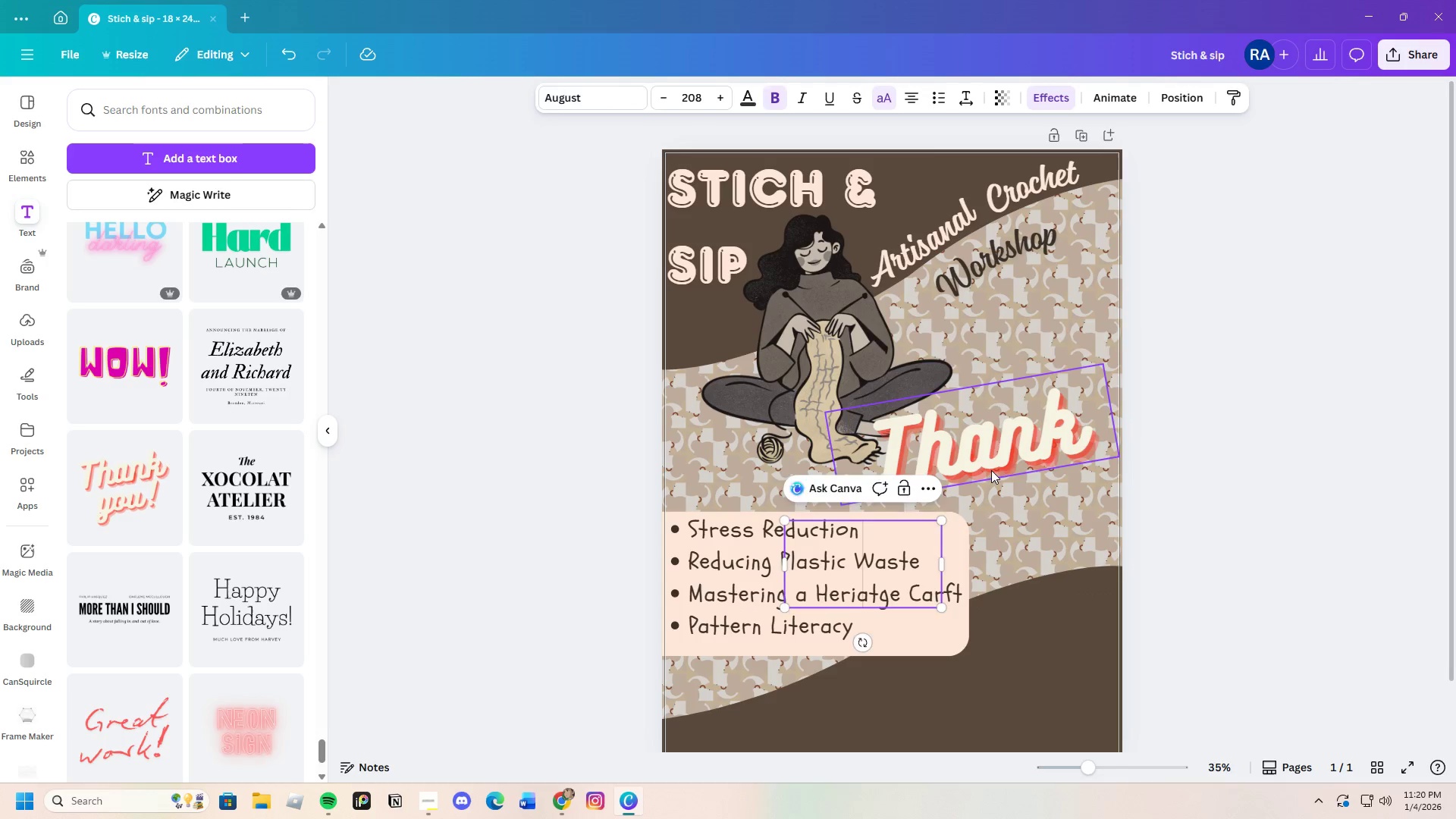 
double_click([991, 470])
 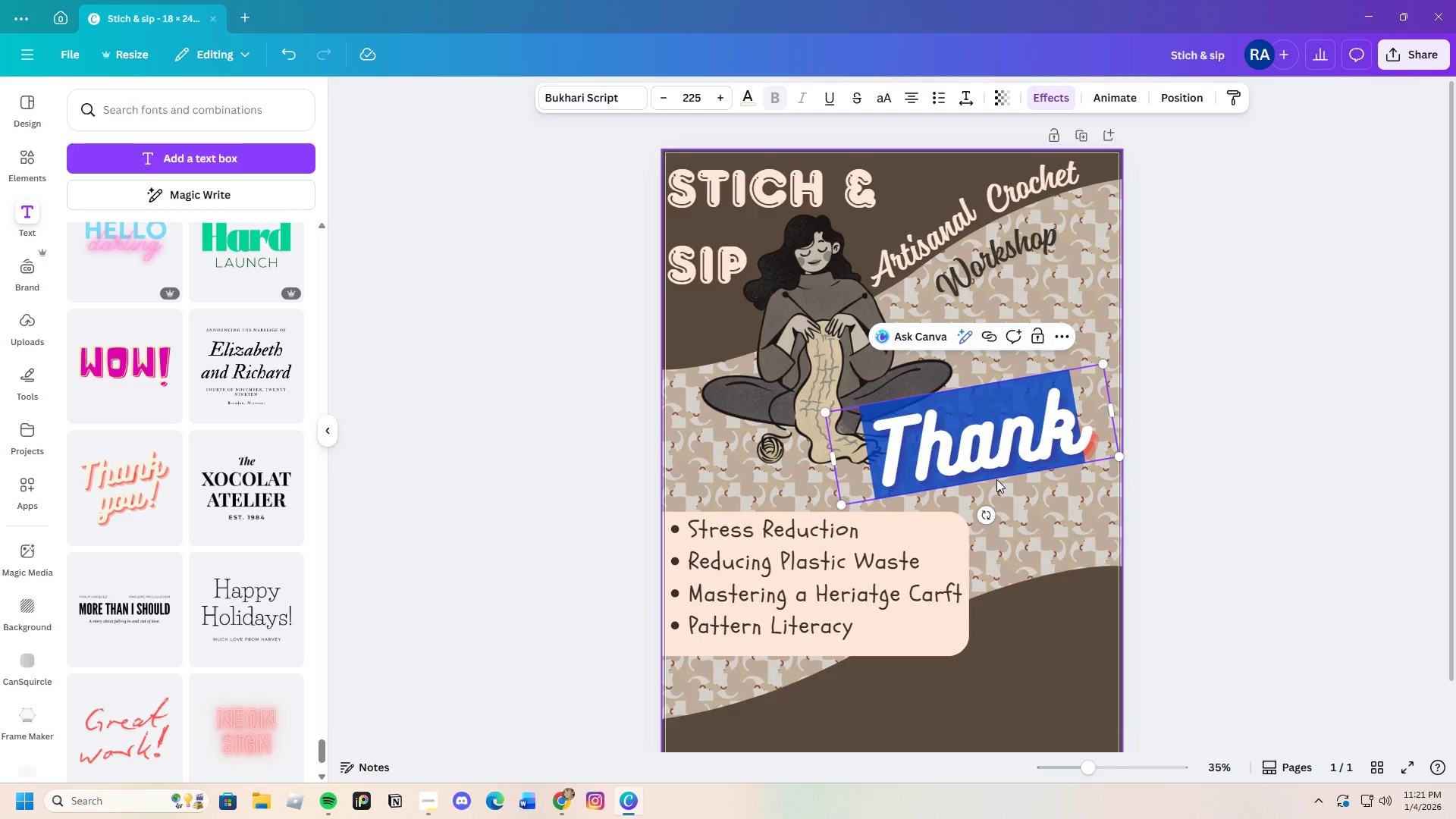 
key(Control+Backspace)
 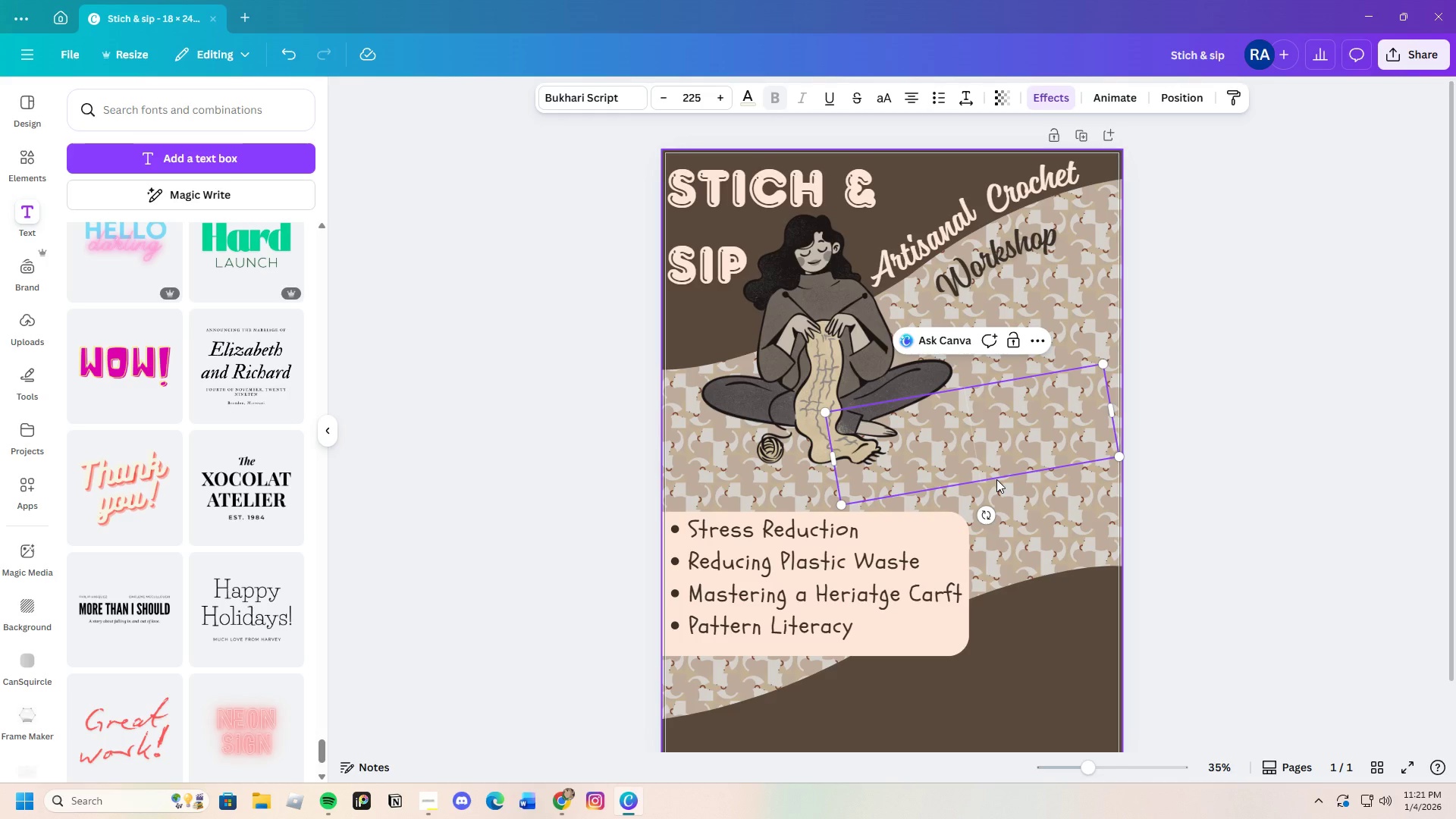 
key(Control+V)
 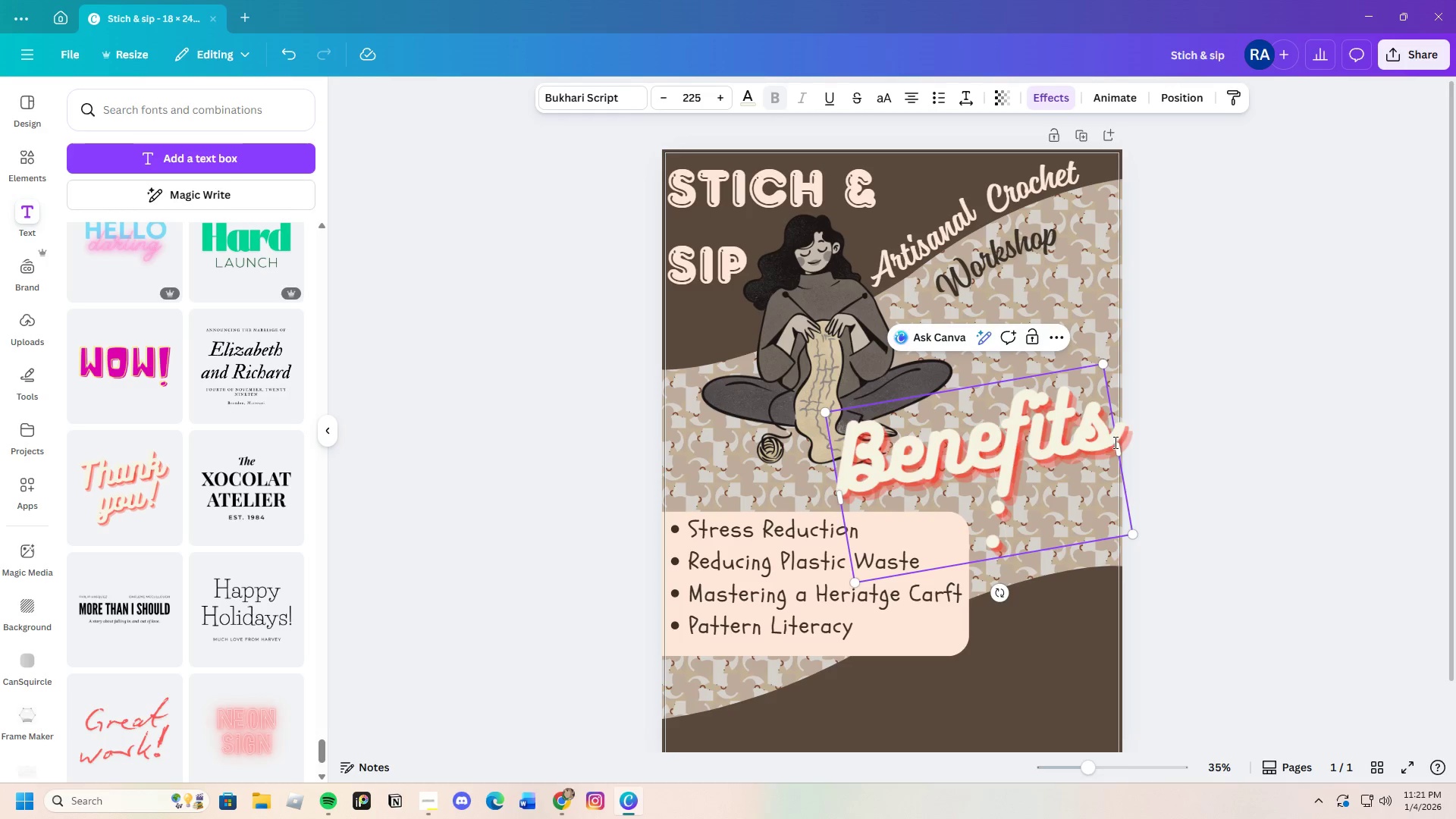 
left_click_drag(start_coordinate=[1121, 448], to_coordinate=[1195, 441])
 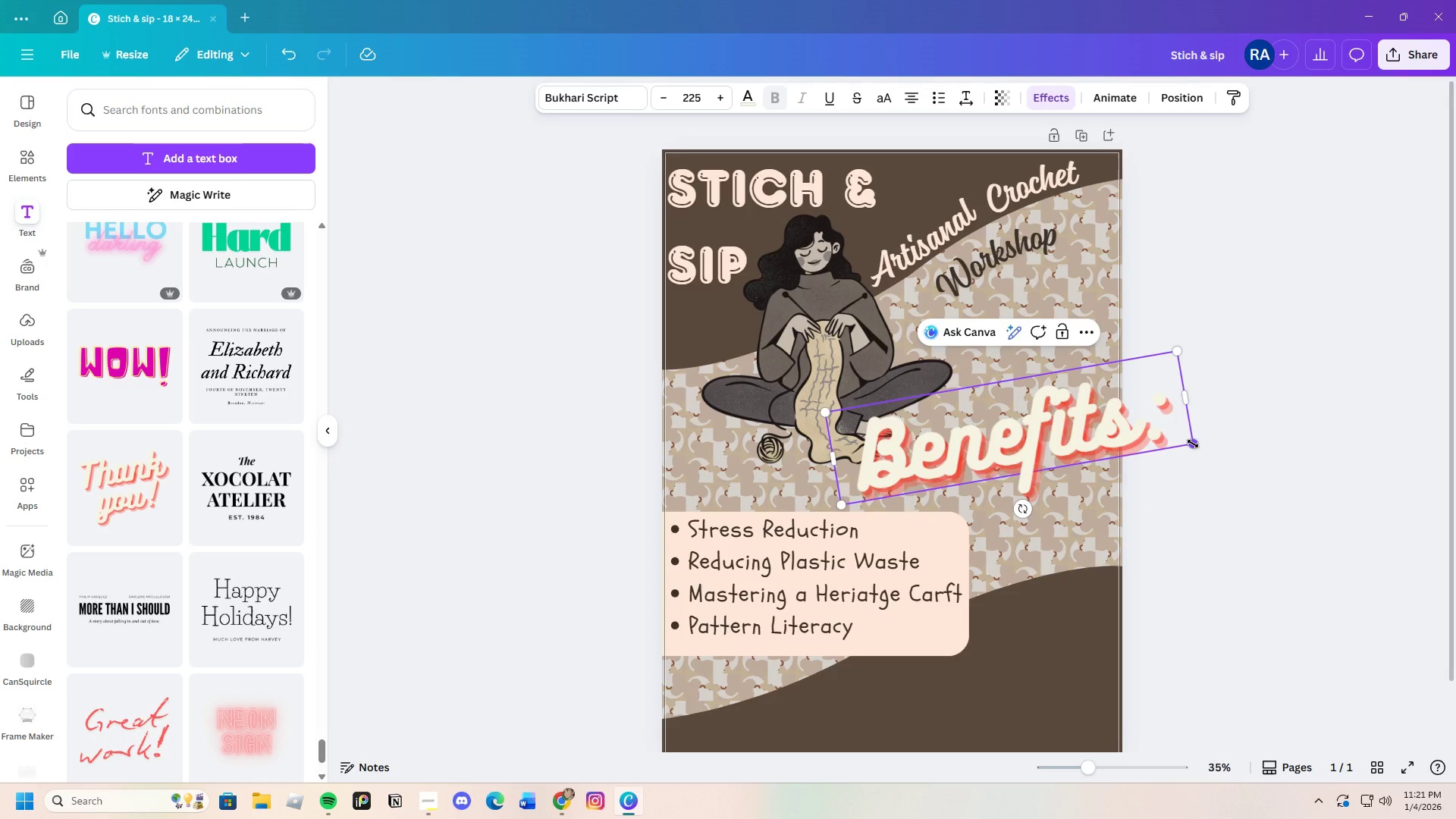 
left_click_drag(start_coordinate=[1193, 444], to_coordinate=[1065, 433])
 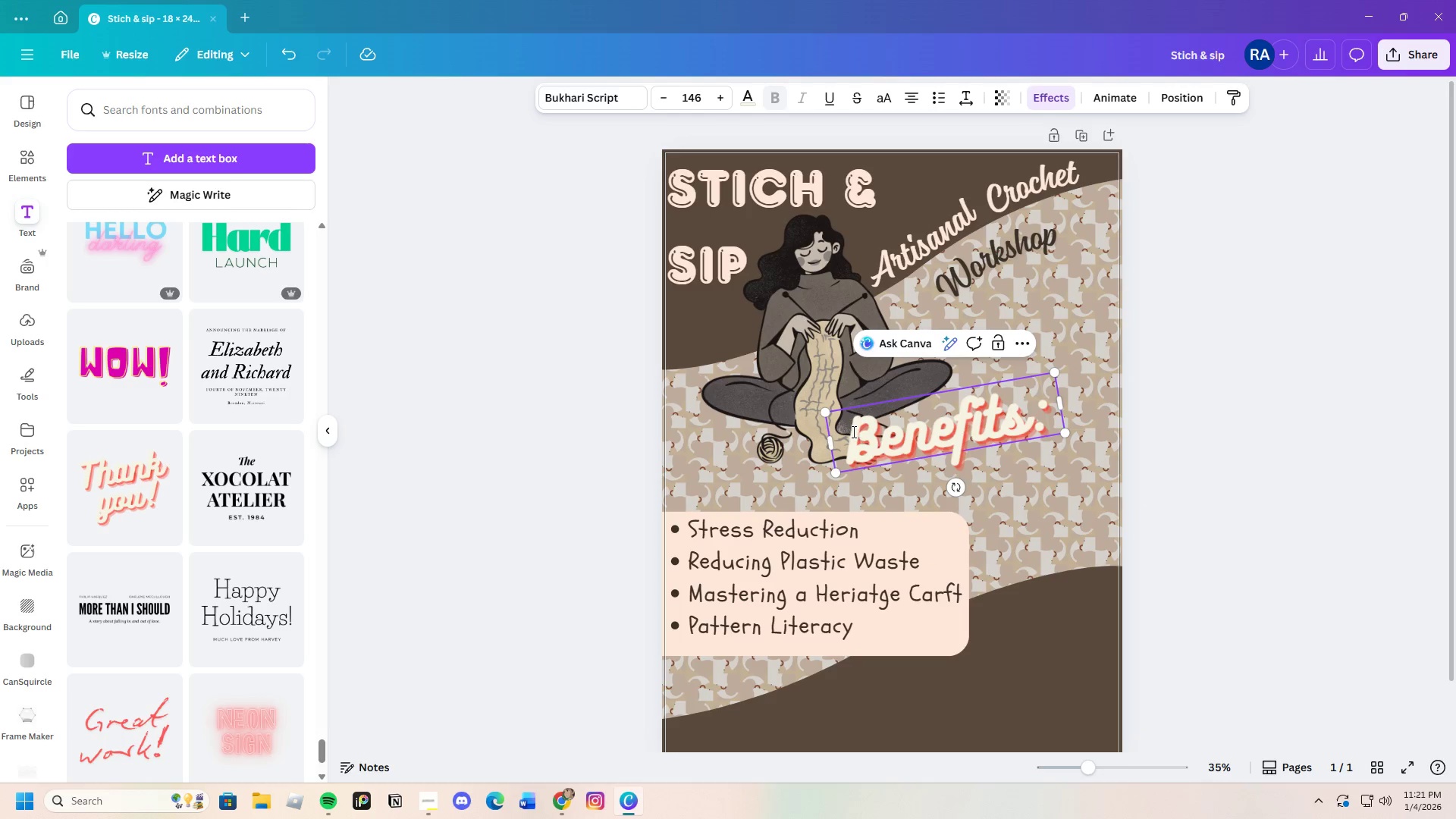 
left_click_drag(start_coordinate=[843, 433], to_coordinate=[1138, 437])
 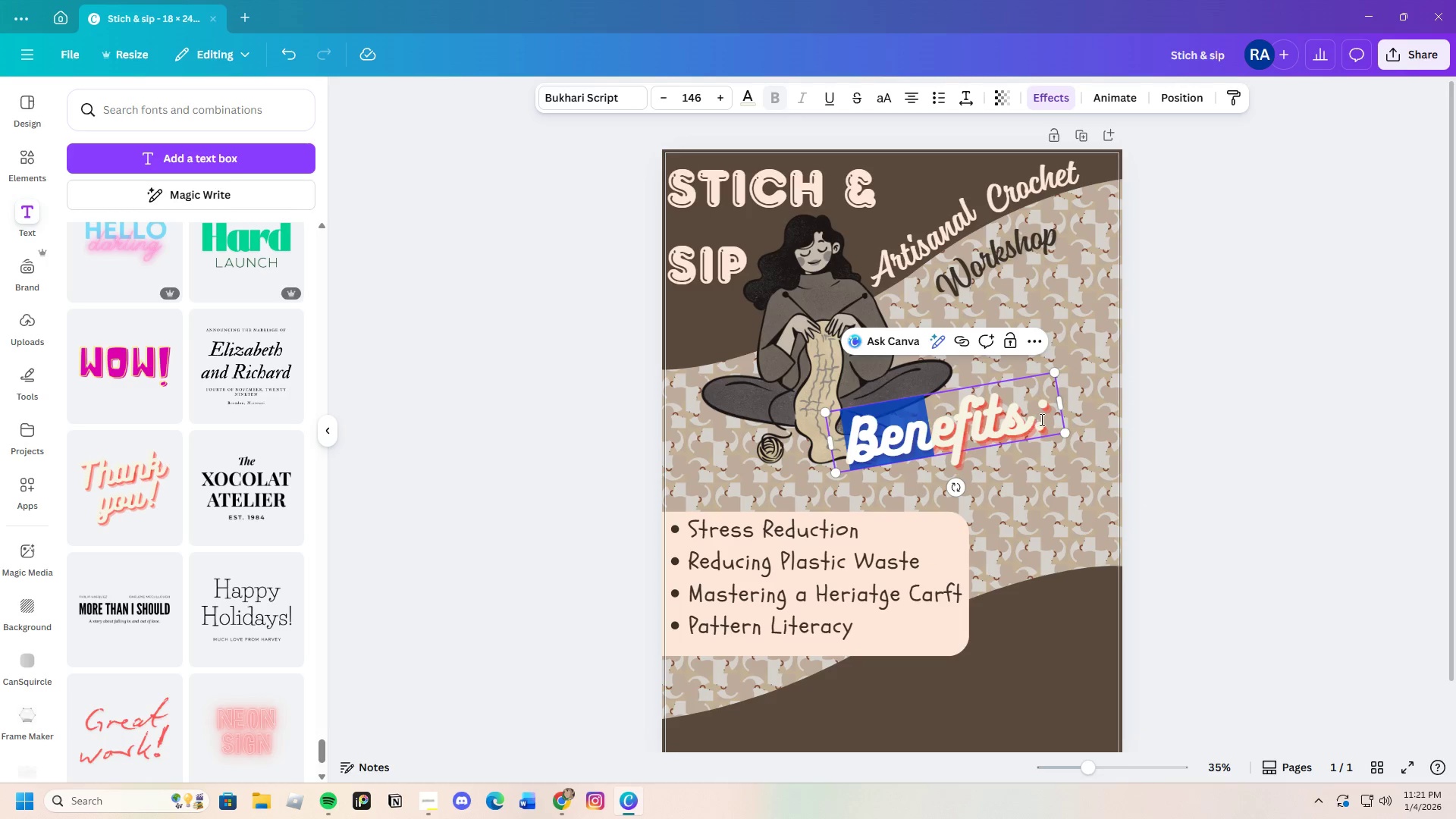 
left_click([1051, 418])
 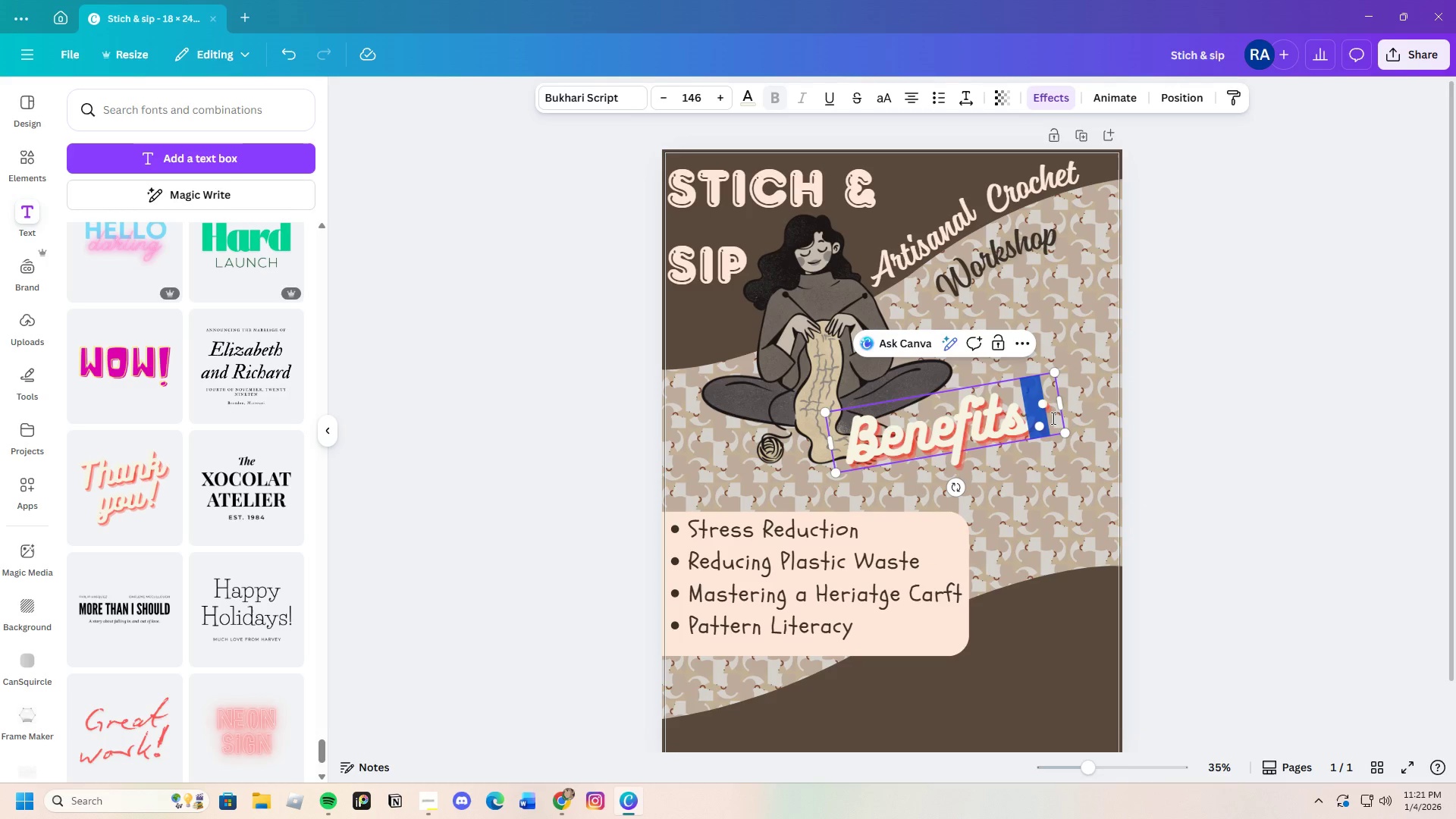 
left_click_drag(start_coordinate=[1051, 418], to_coordinate=[890, 418])
 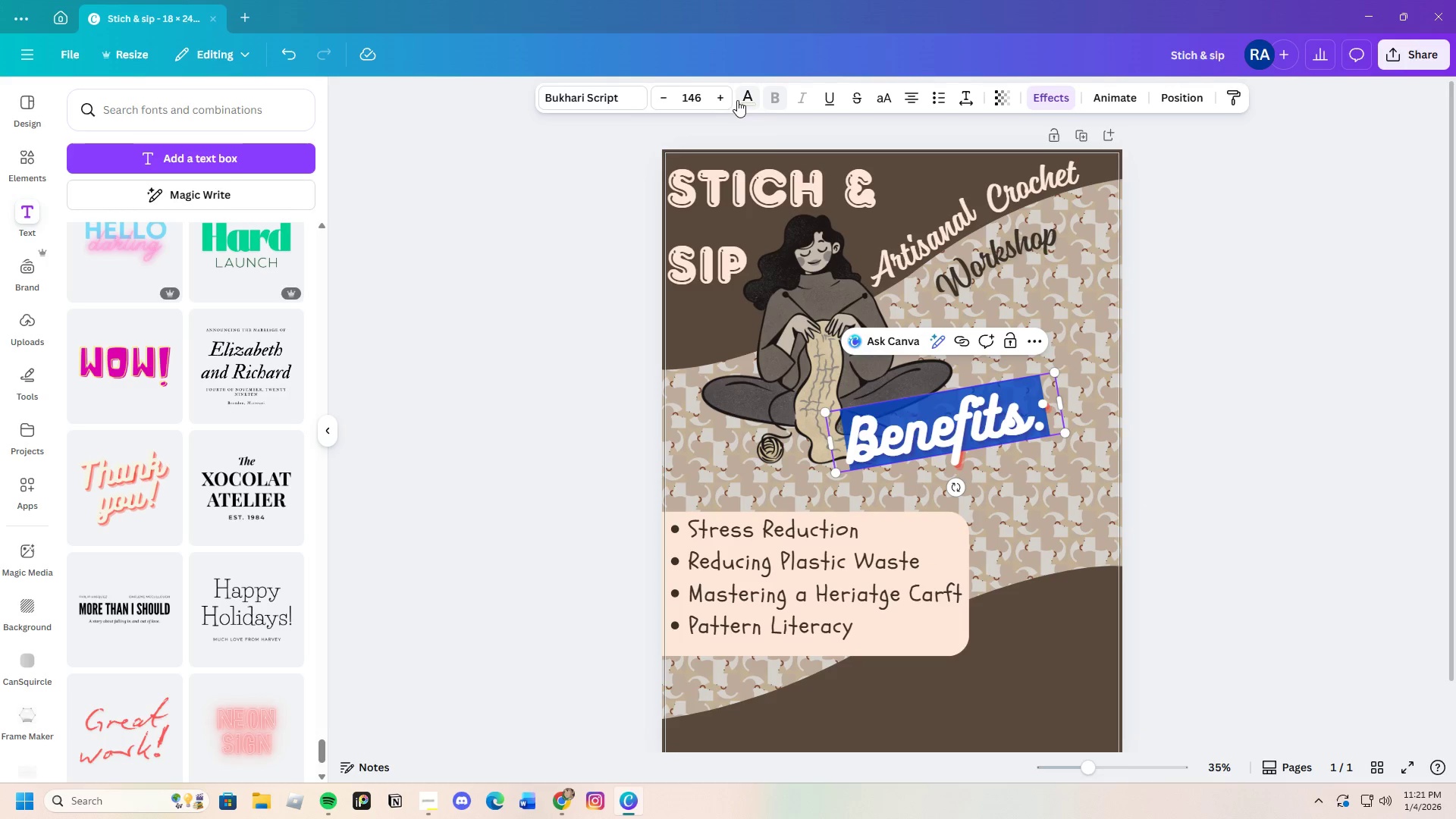 
left_click([745, 99])
 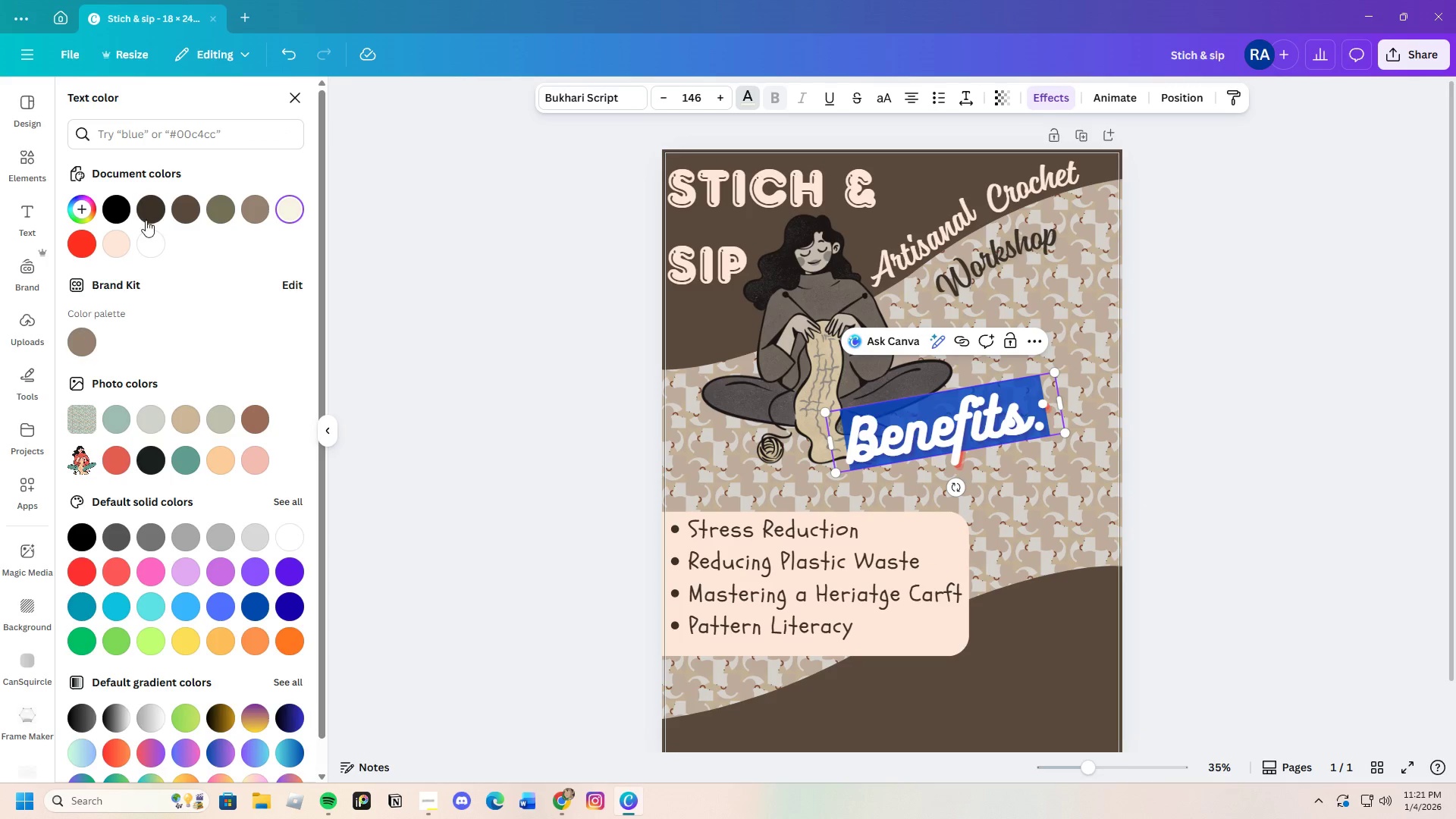 
left_click([144, 214])
 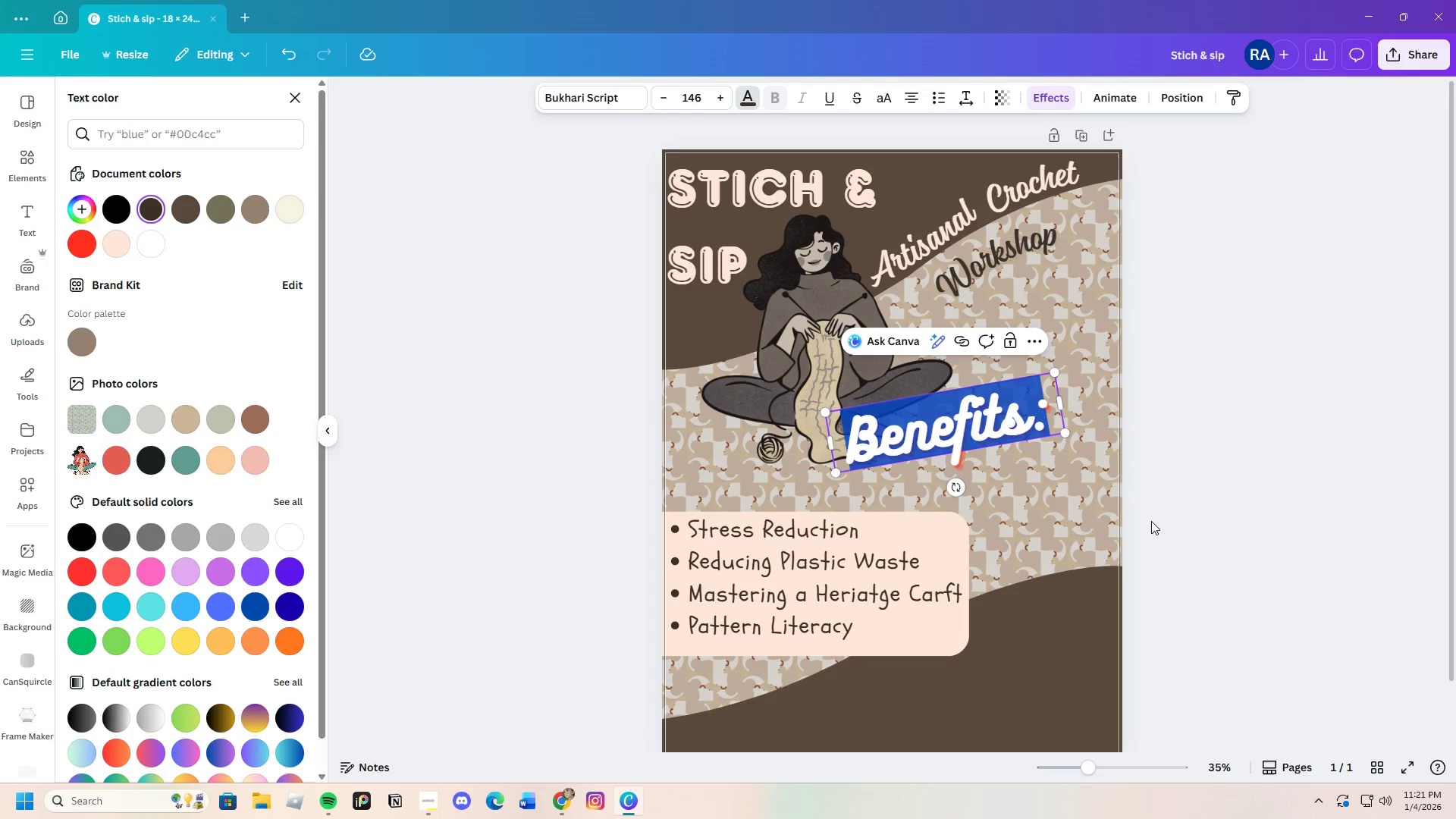 
double_click([1150, 517])
 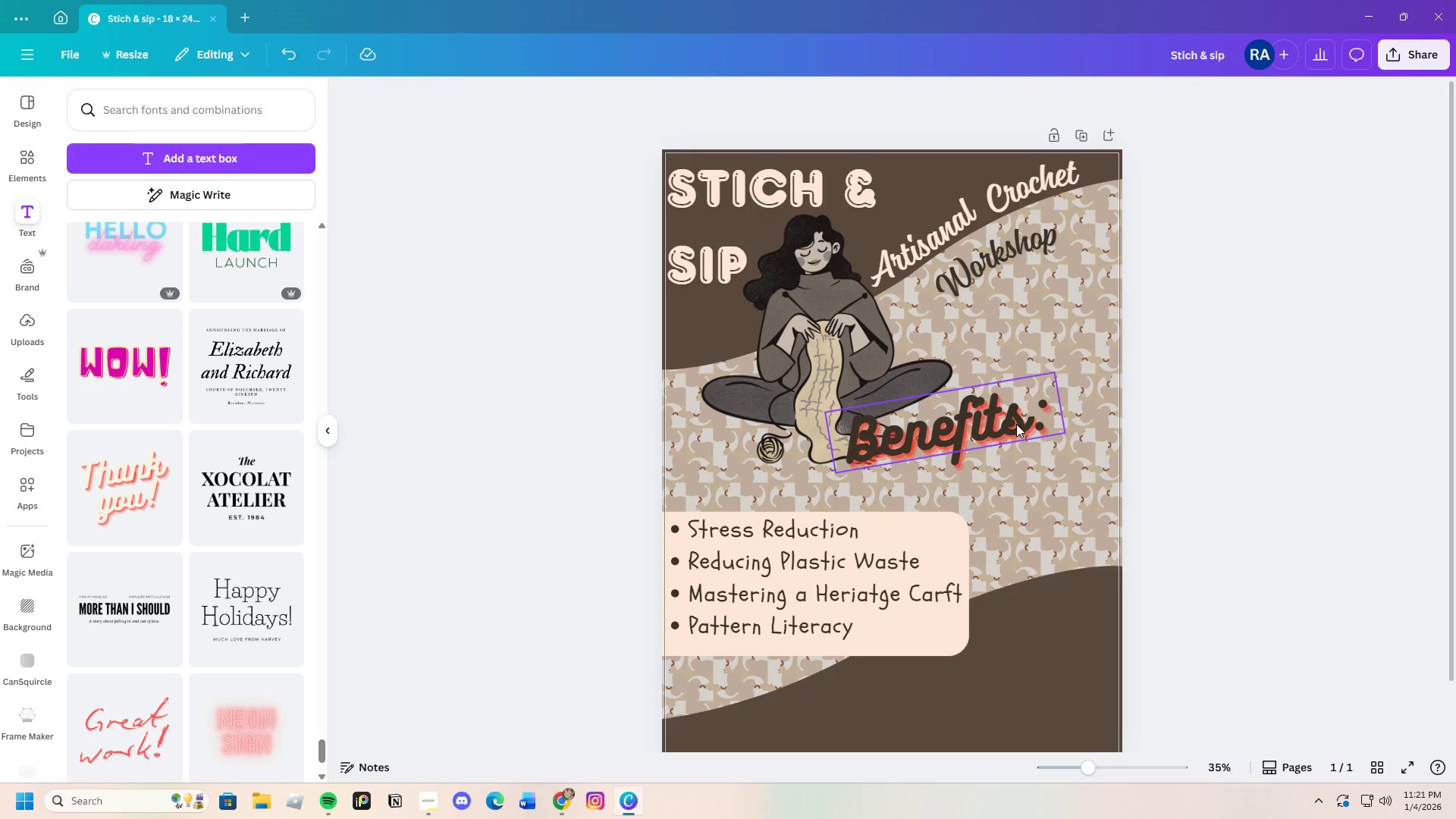 
left_click_drag(start_coordinate=[1015, 421], to_coordinate=[861, 462])
 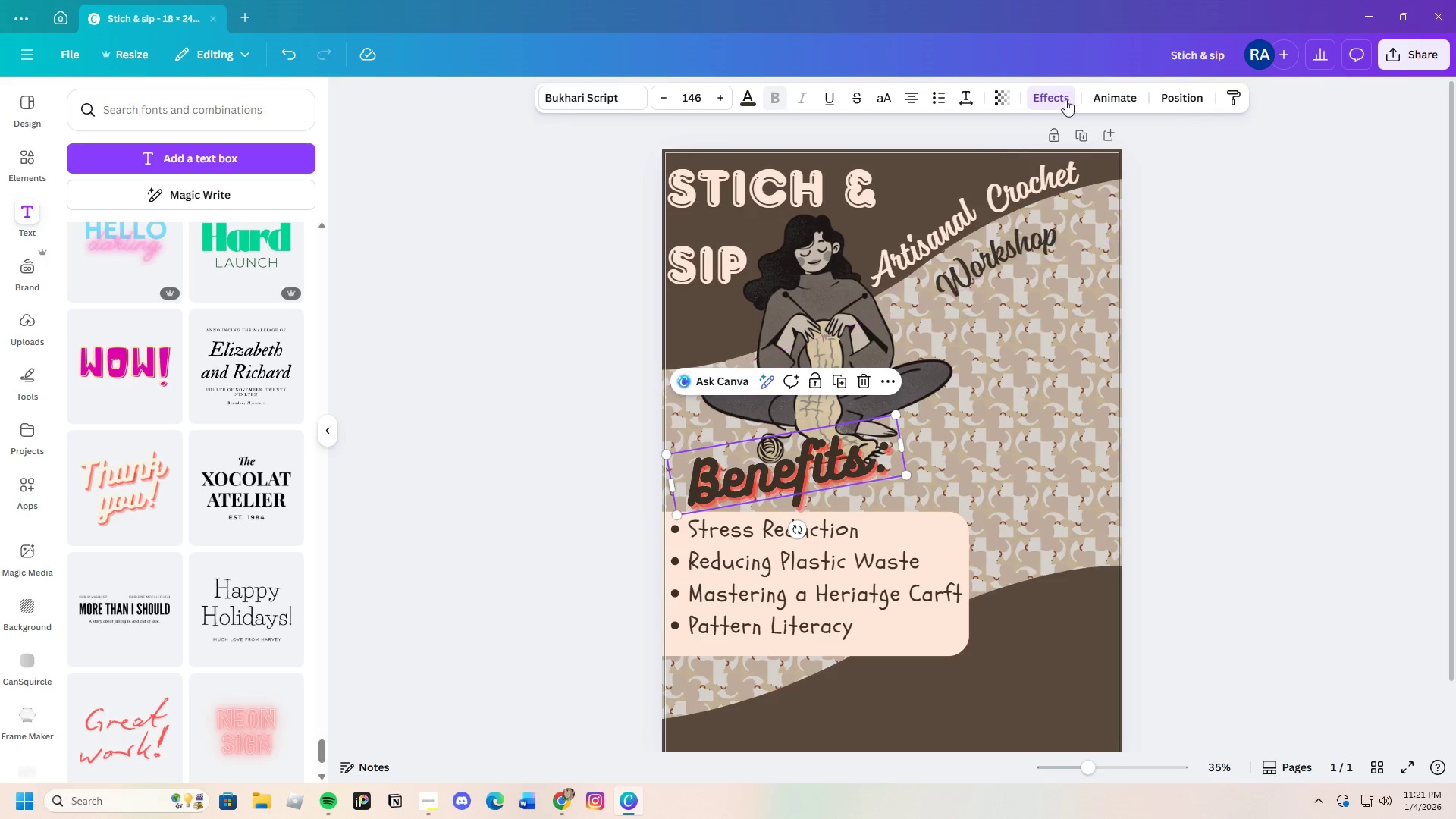 
left_click([1070, 93])
 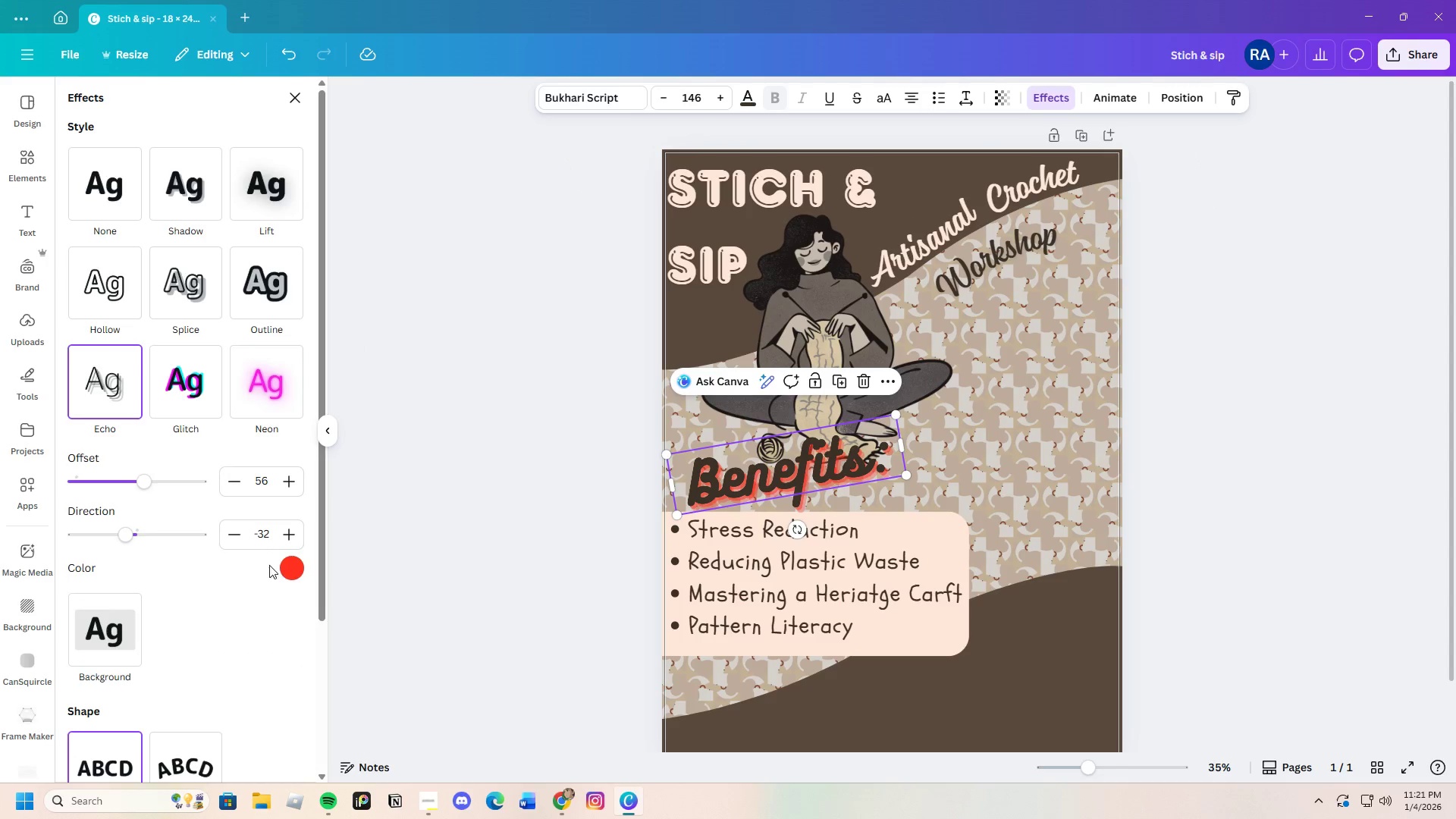 
left_click([299, 566])
 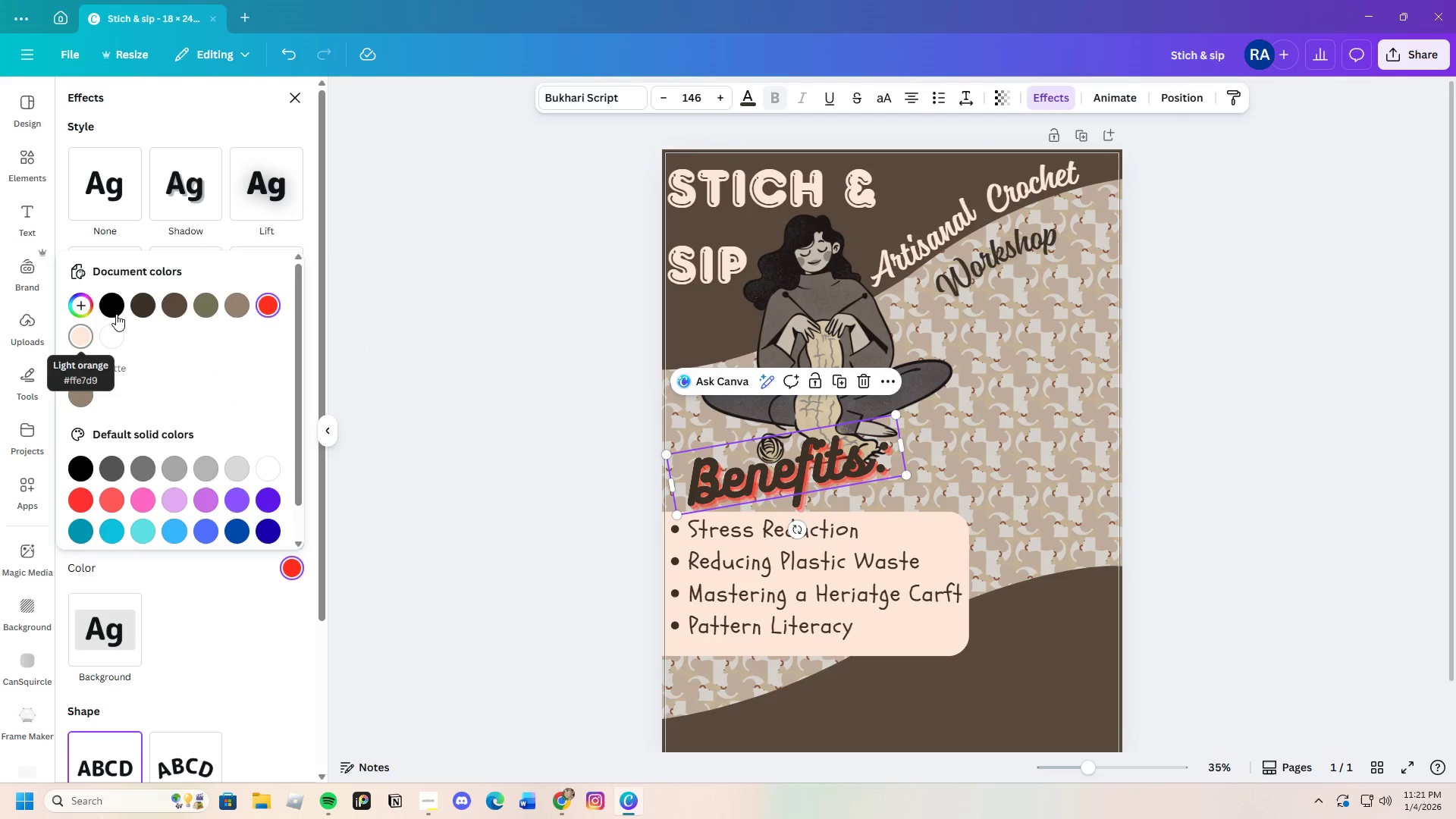 
left_click([118, 308])
 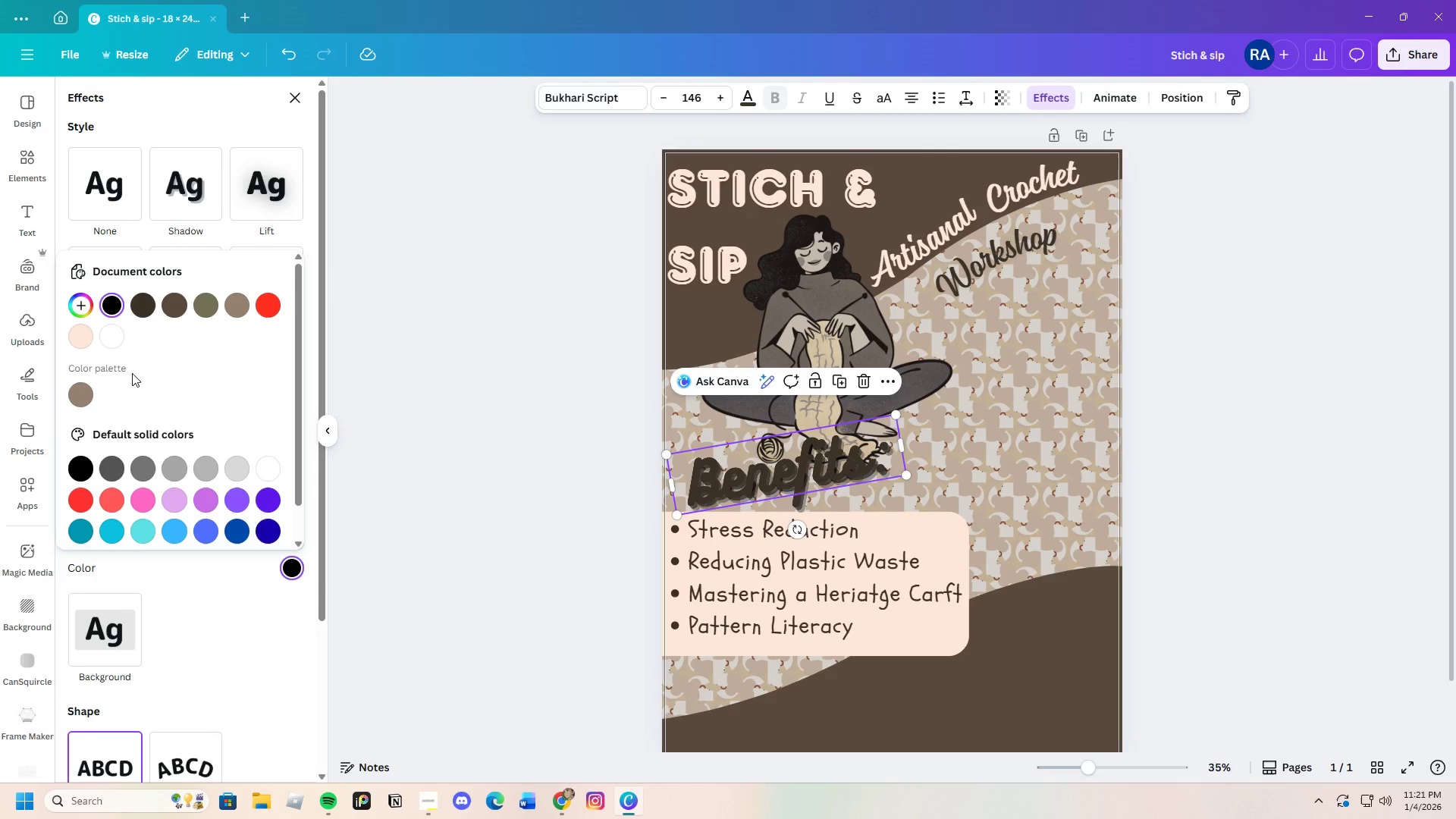 
left_click([80, 336])
 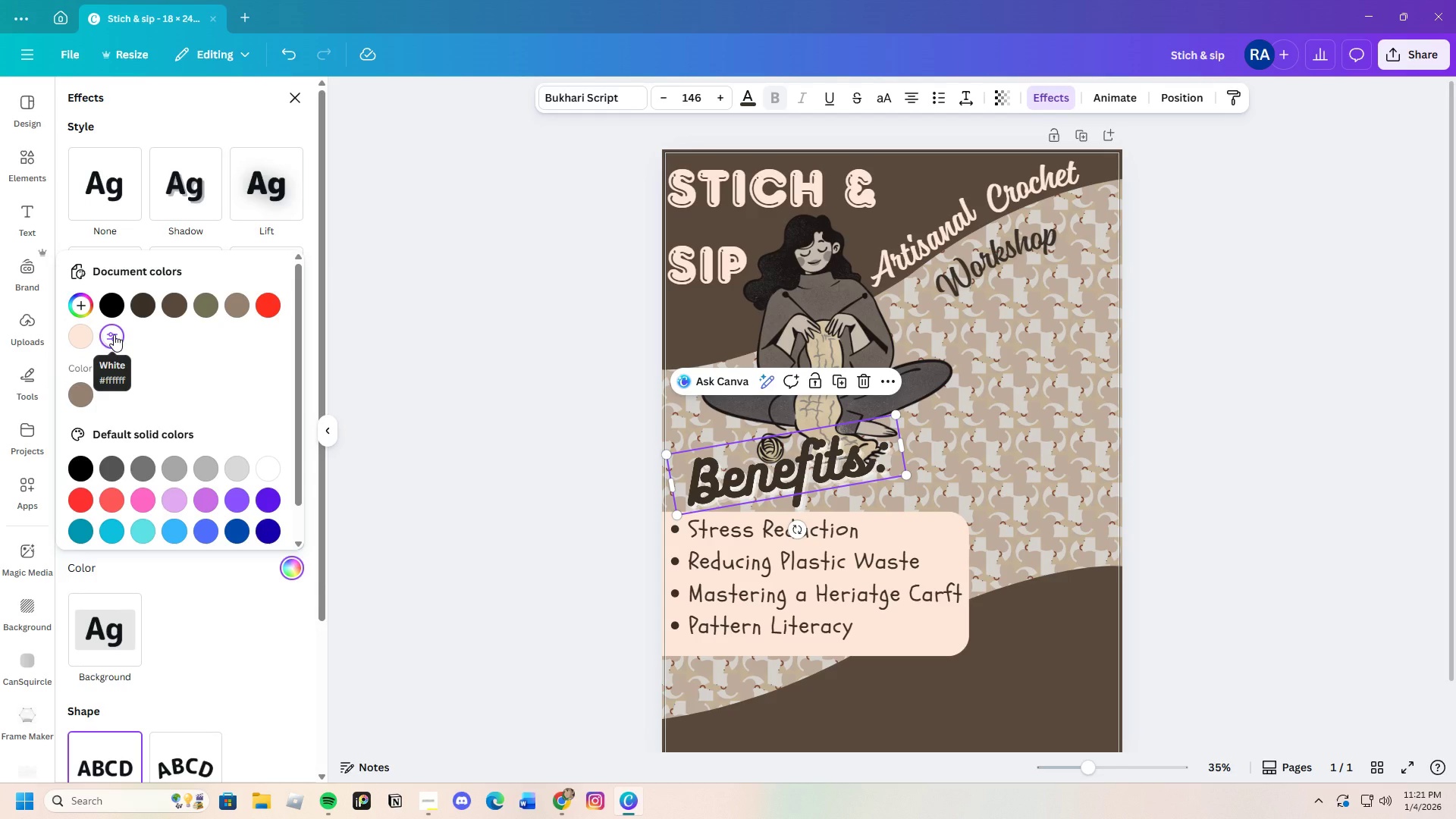 
wait(5.88)
 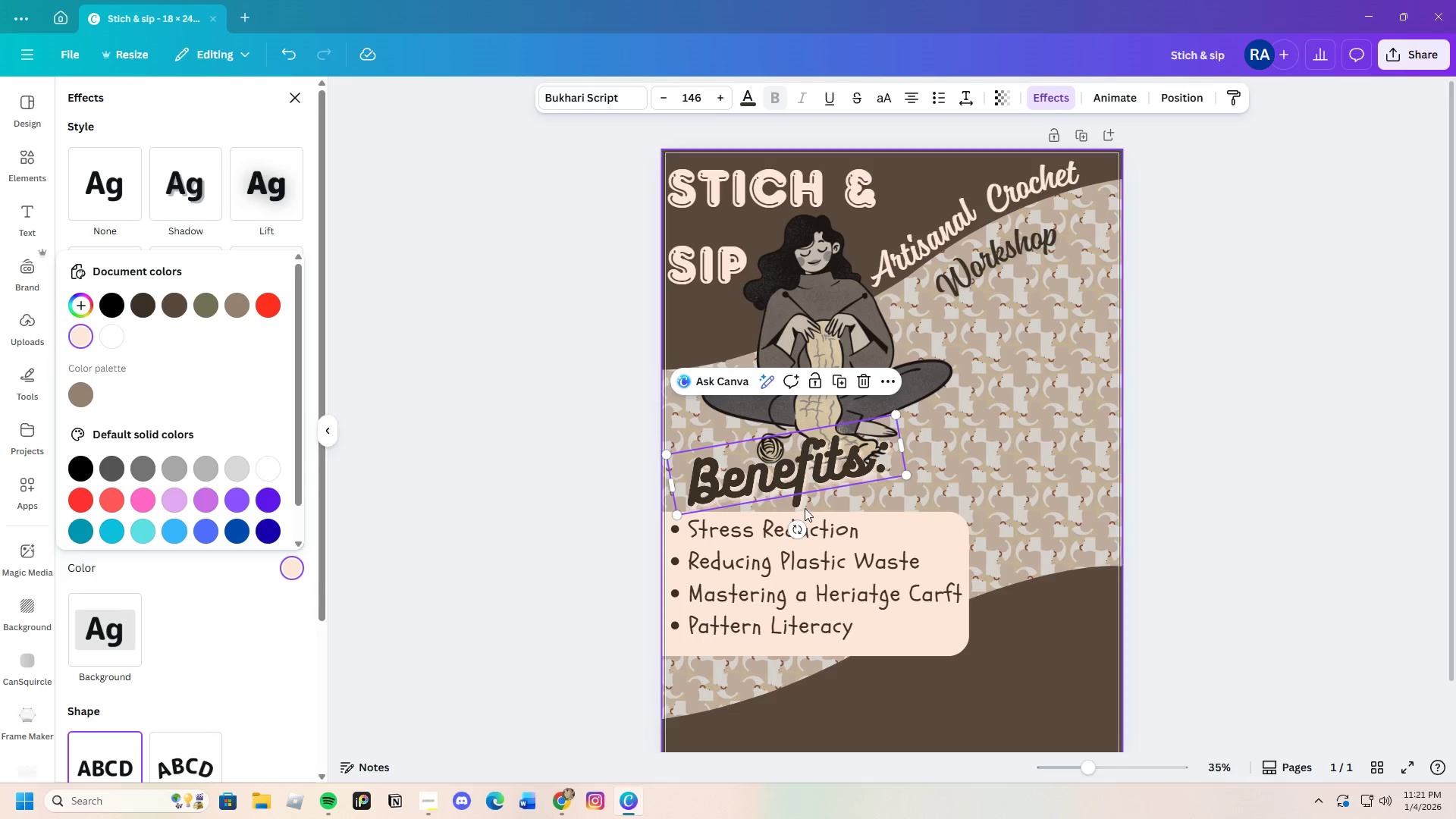 
double_click([1215, 491])
 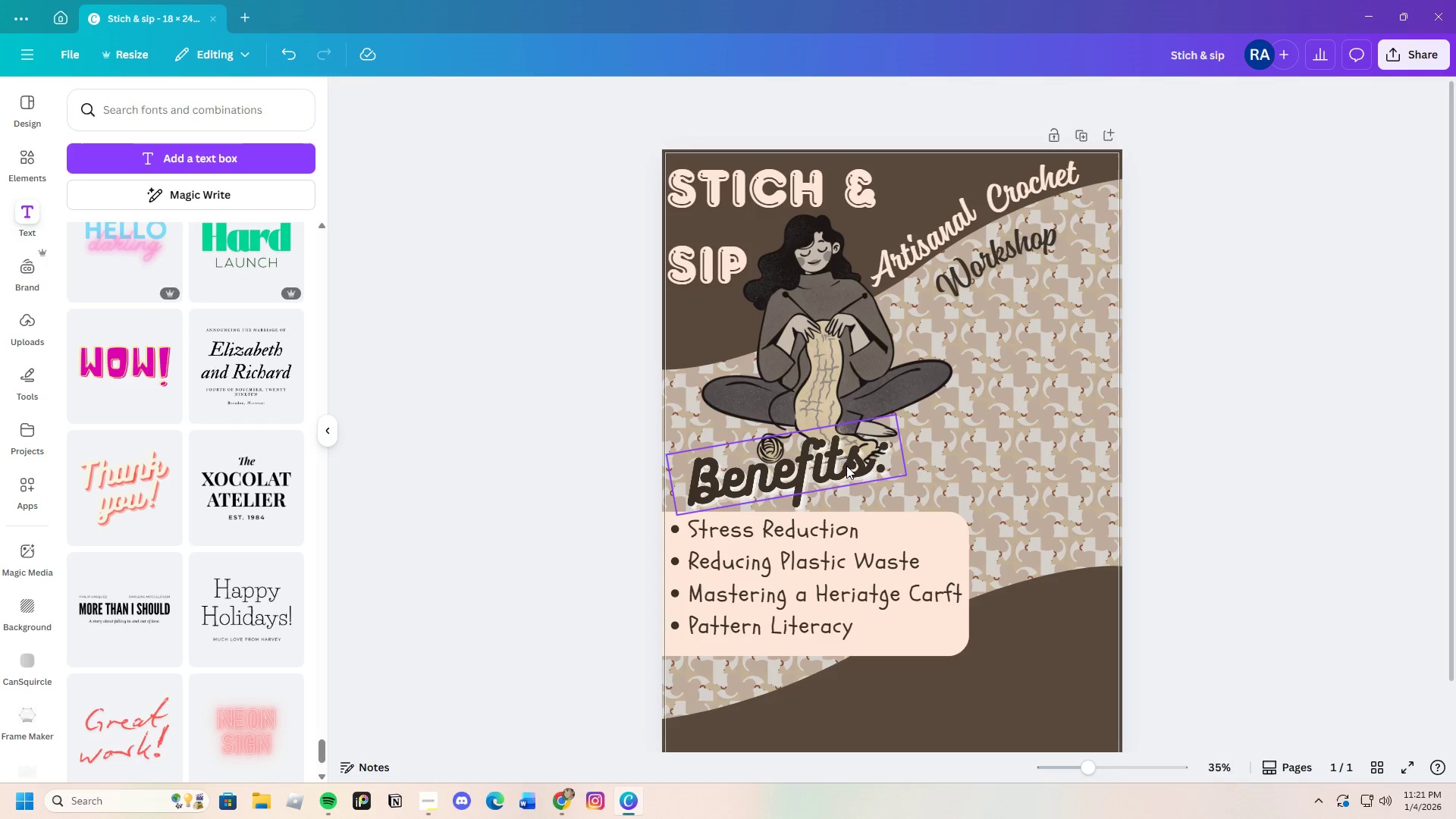 
left_click_drag(start_coordinate=[846, 466], to_coordinate=[842, 475])
 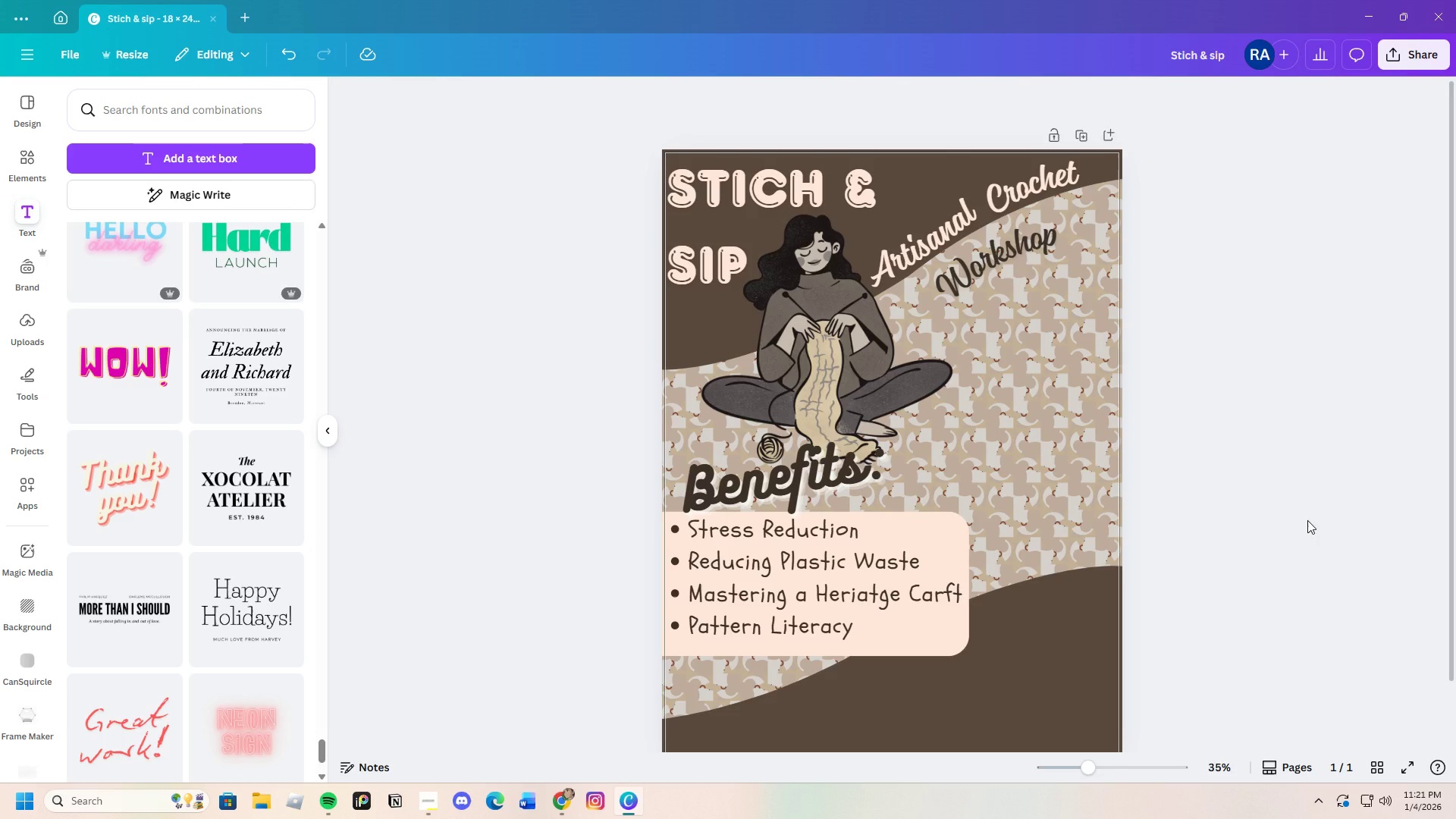 
wait(11.92)
 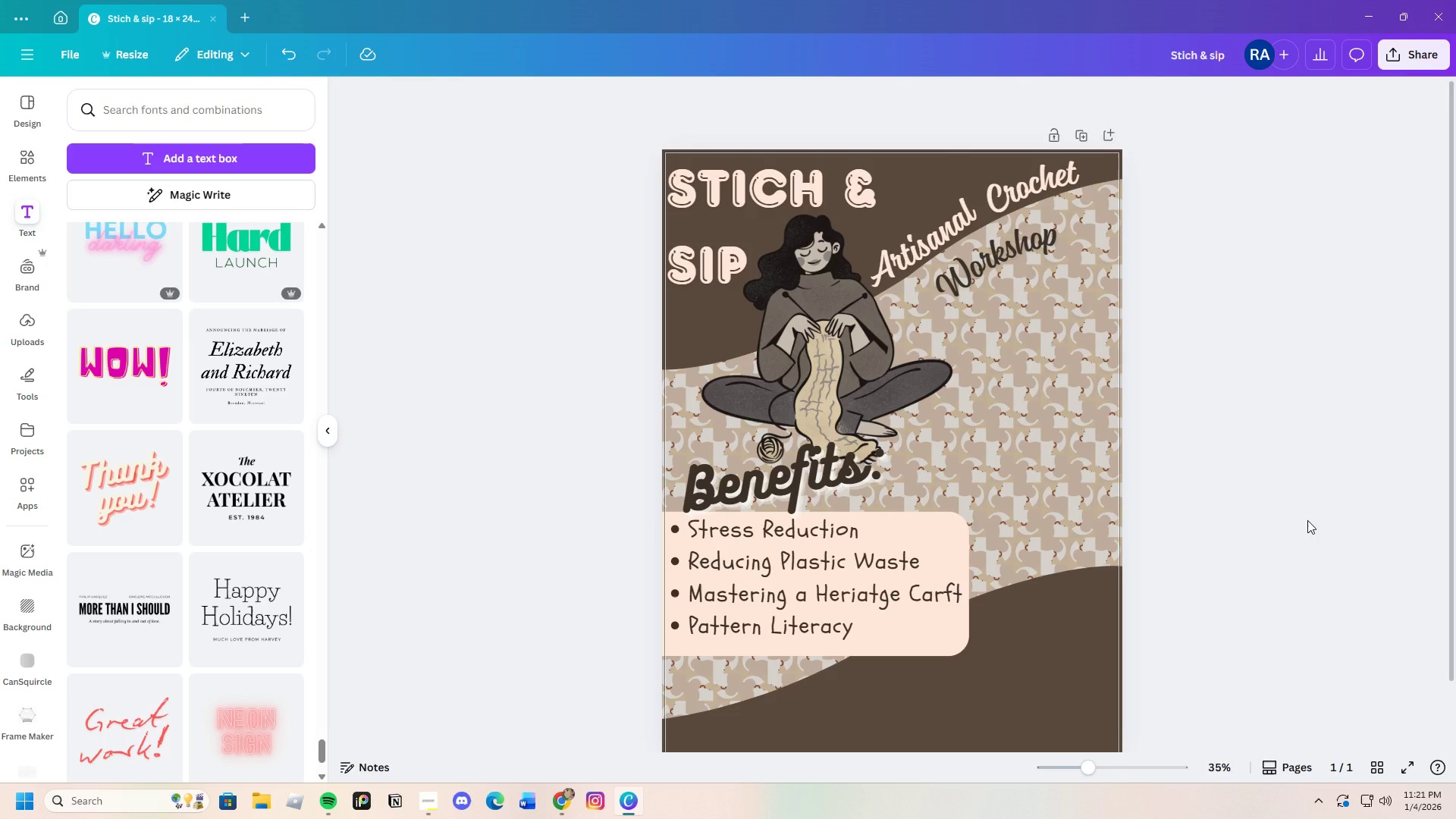 
left_click([828, 470])
 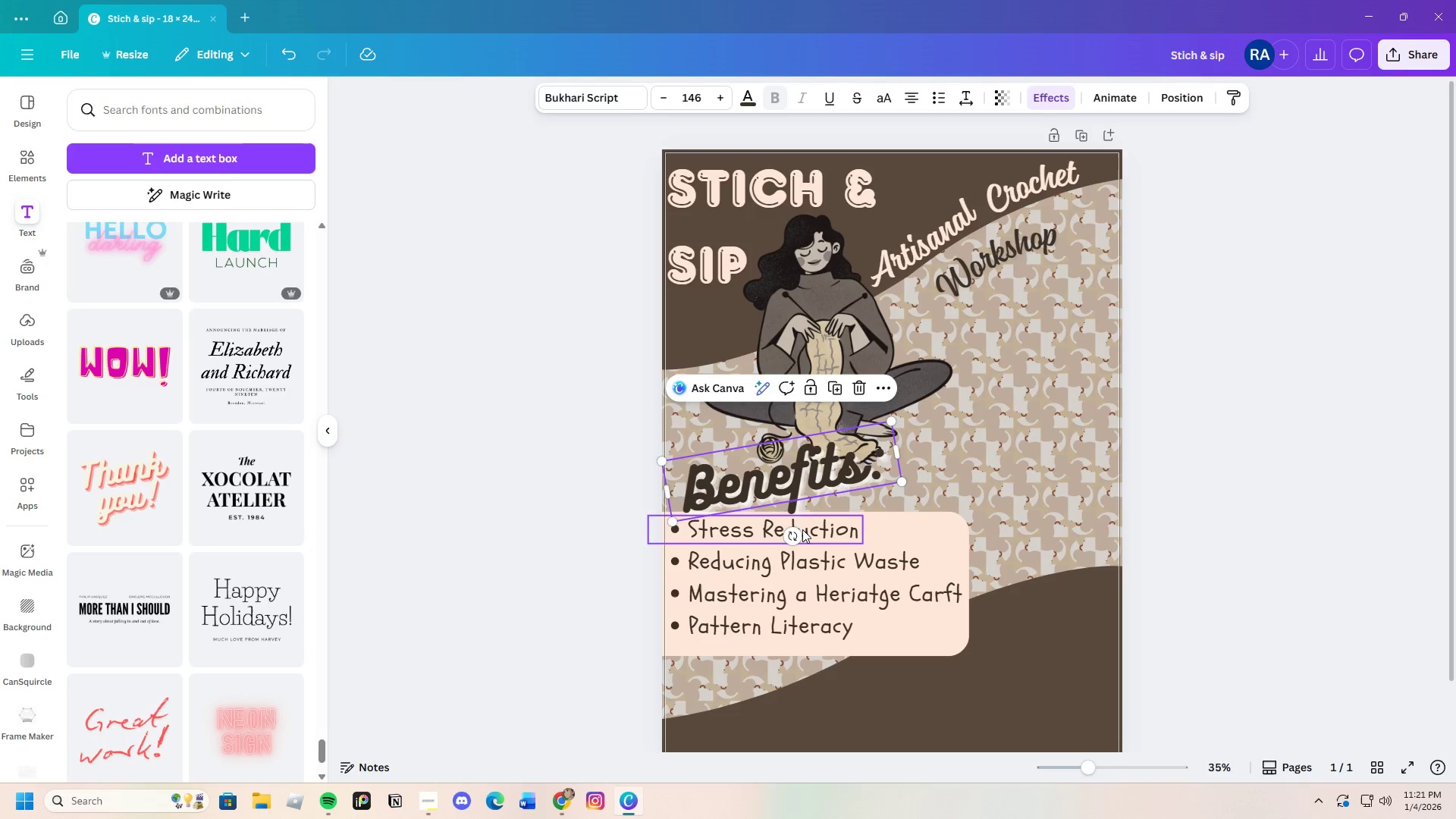 
left_click_drag(start_coordinate=[792, 534], to_coordinate=[783, 548])
 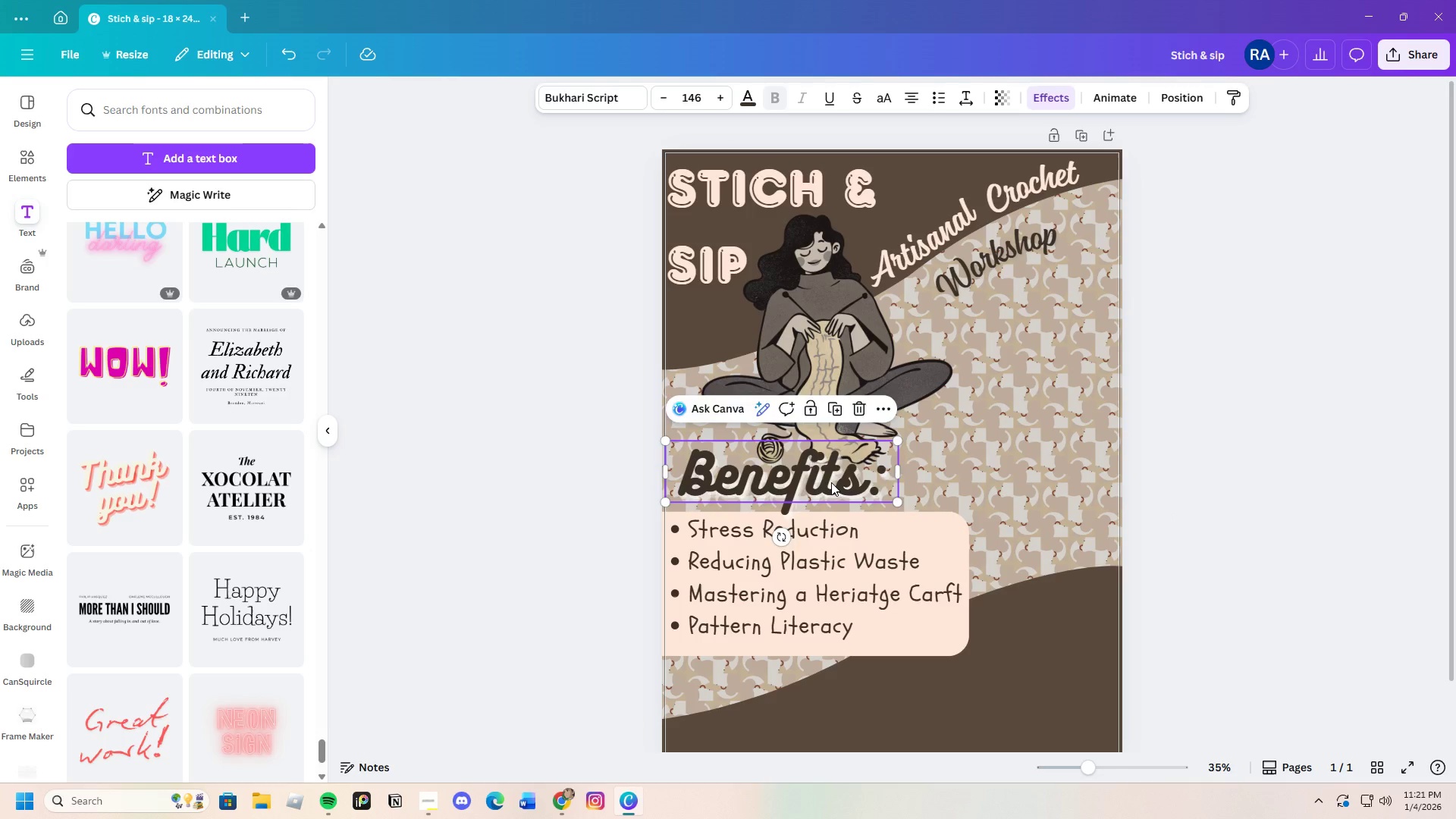 
left_click_drag(start_coordinate=[827, 482], to_coordinate=[830, 473])
 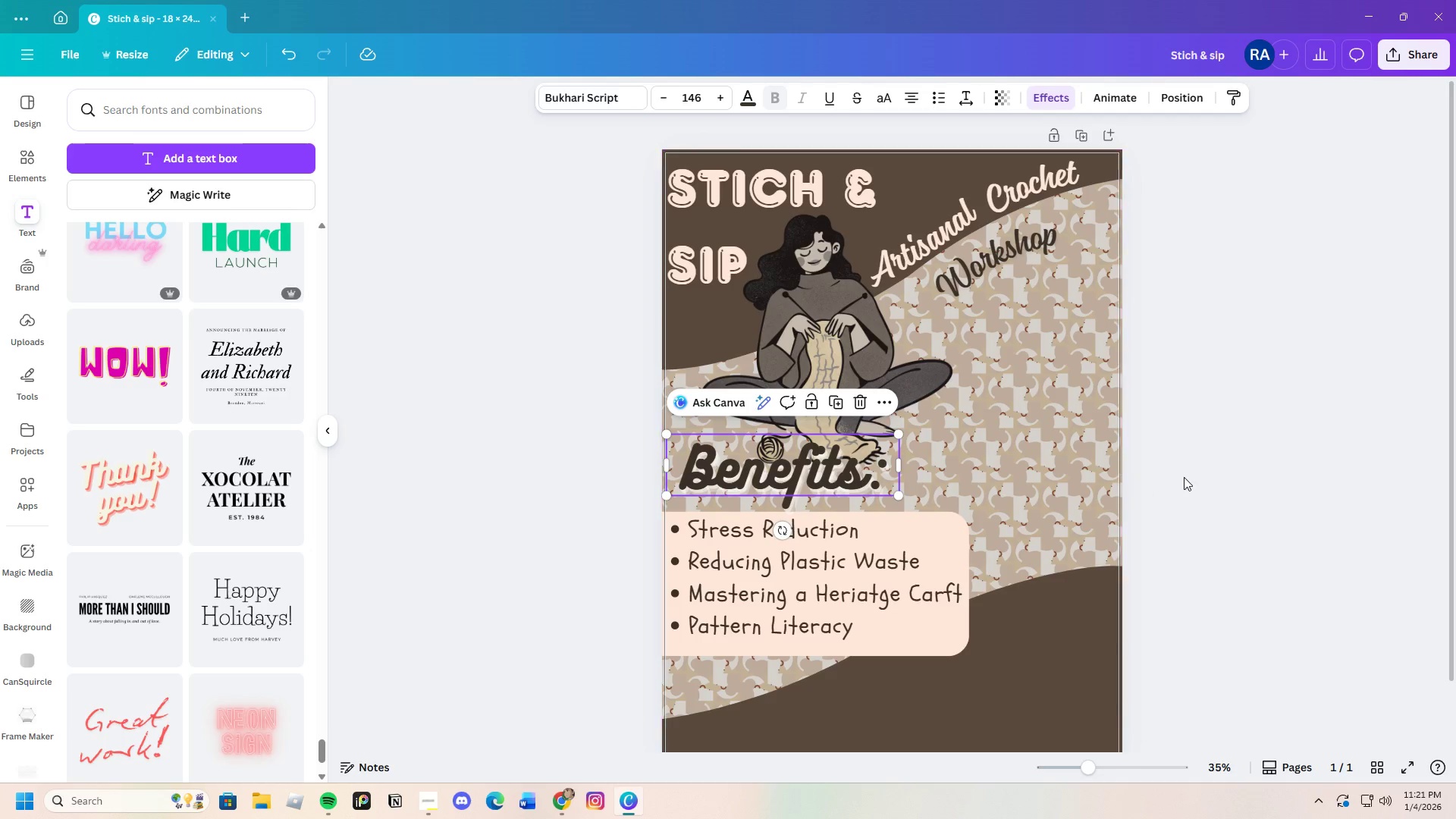 
left_click([1186, 477])
 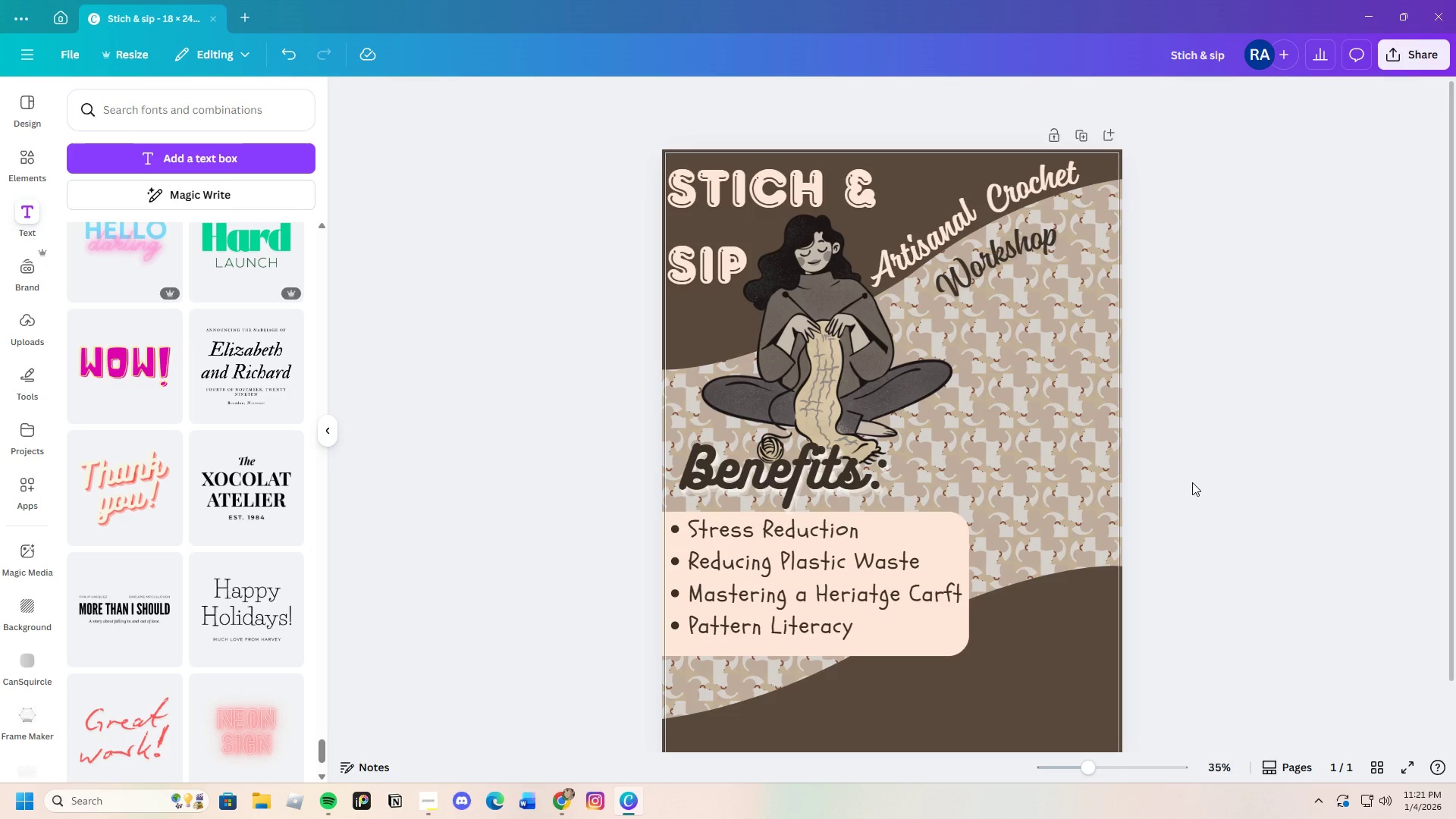 
wait(5.11)
 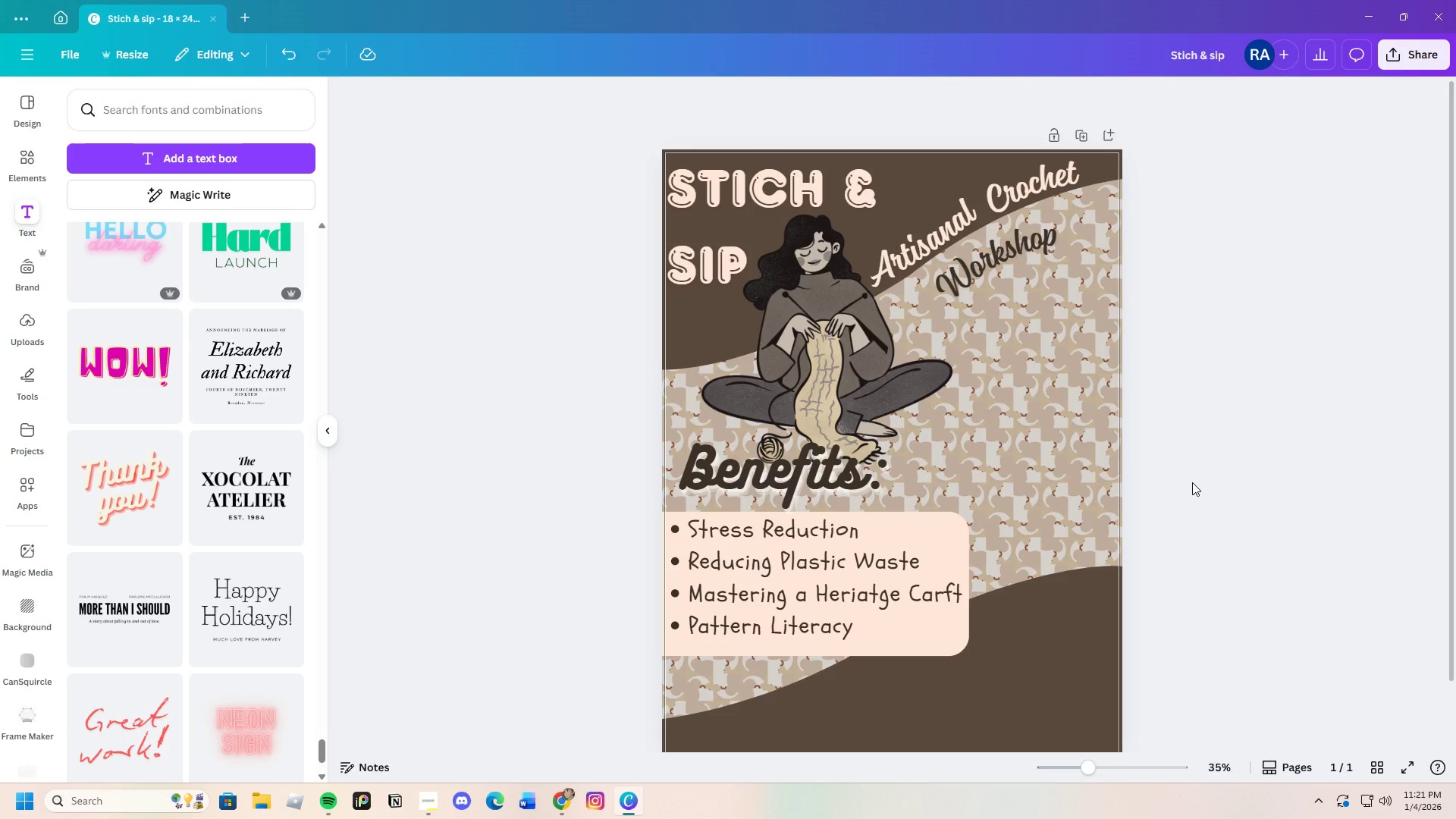 
scroll: coordinate [213, 628], scroll_direction: down, amount: 17.0
 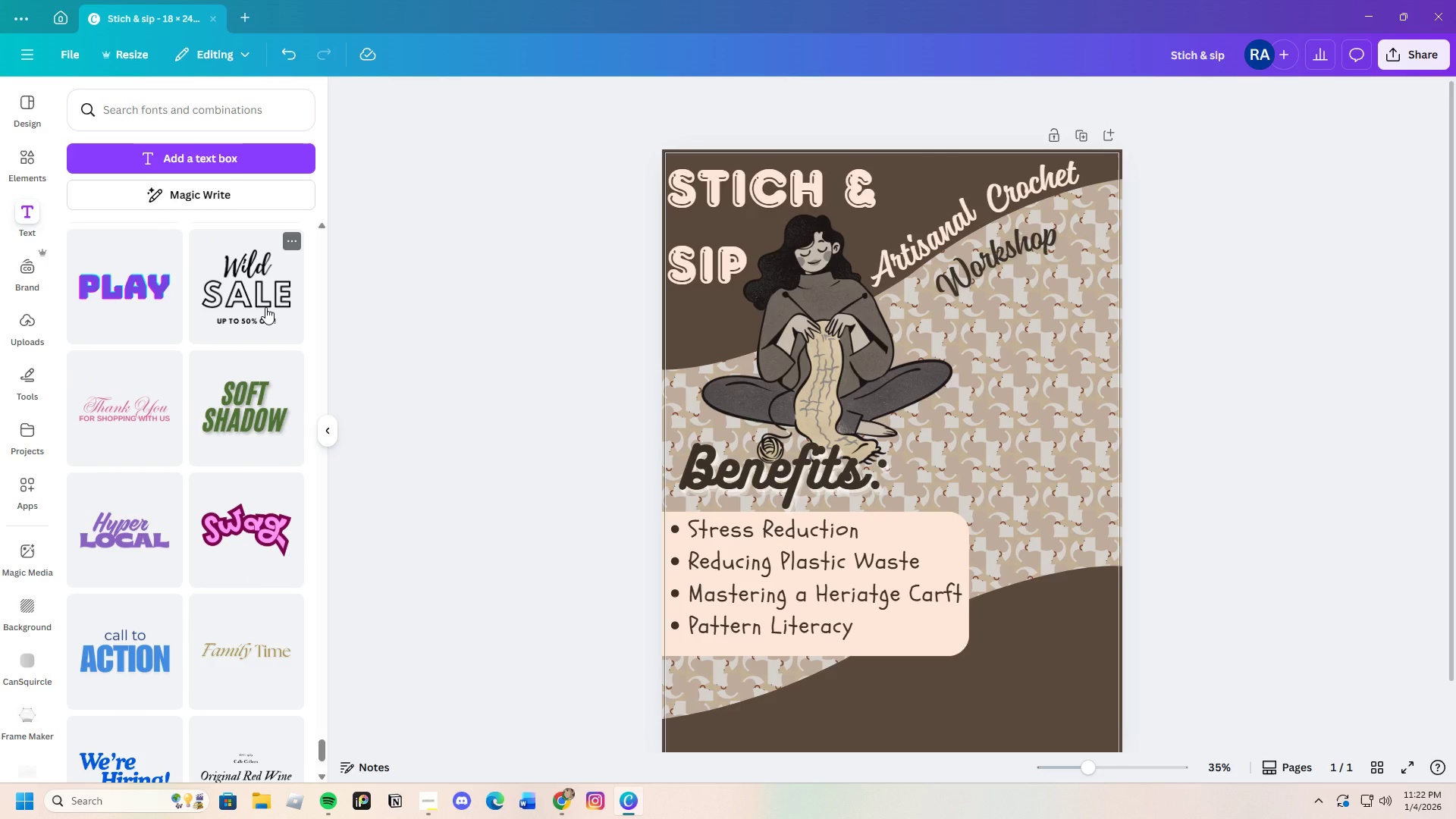 
left_click([265, 307])
 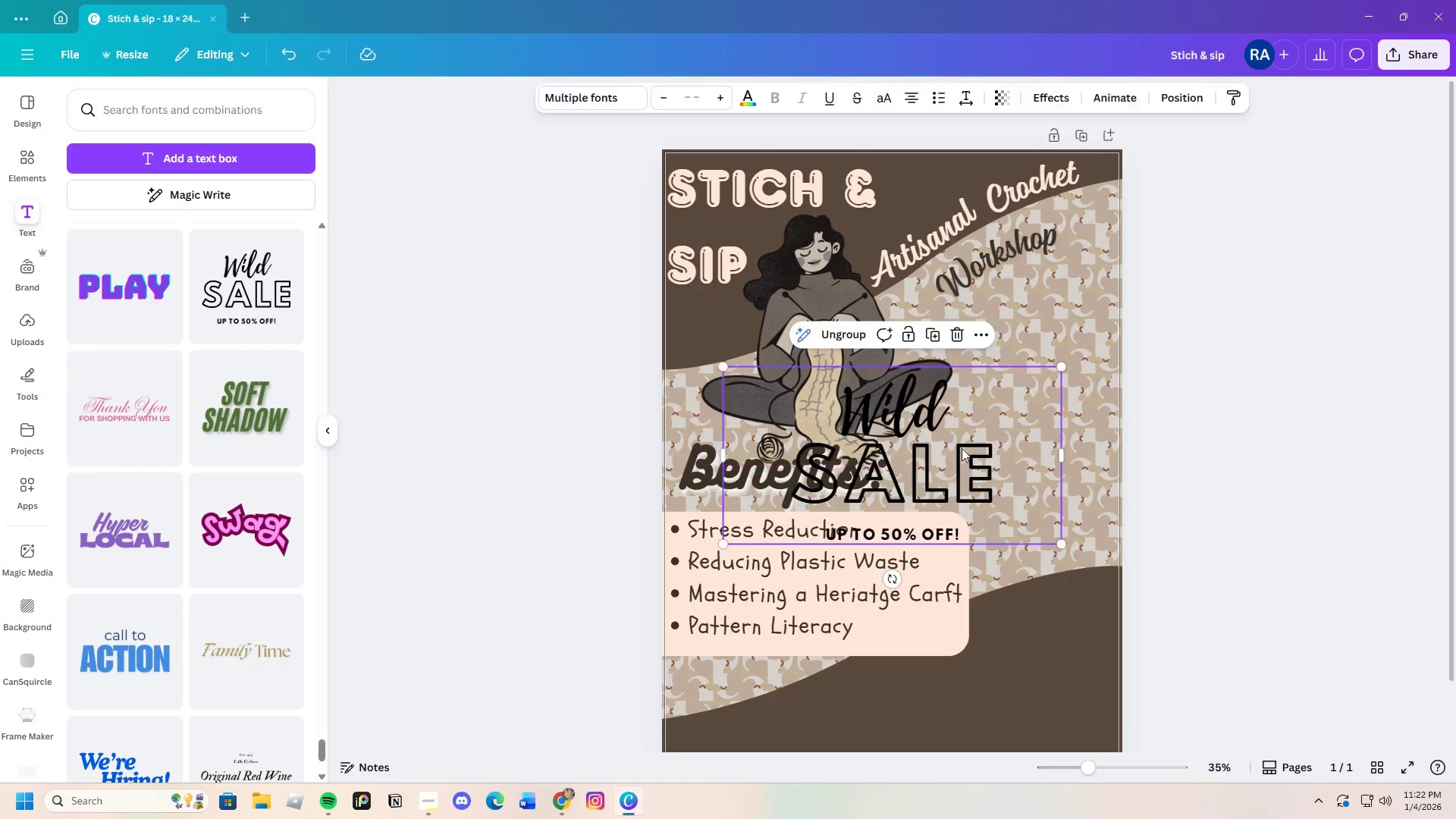 
left_click([924, 403])
 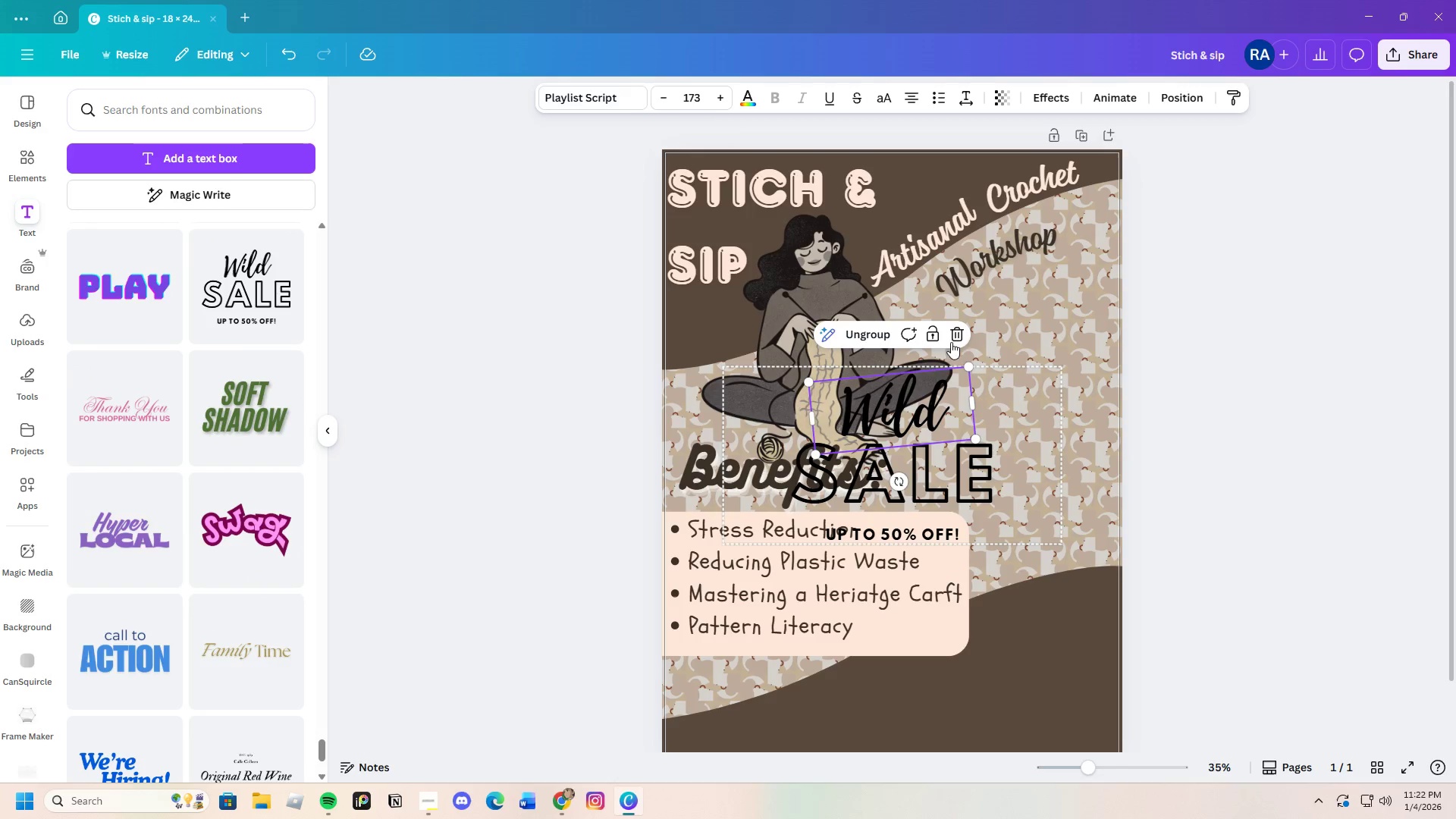 
left_click([953, 339])
 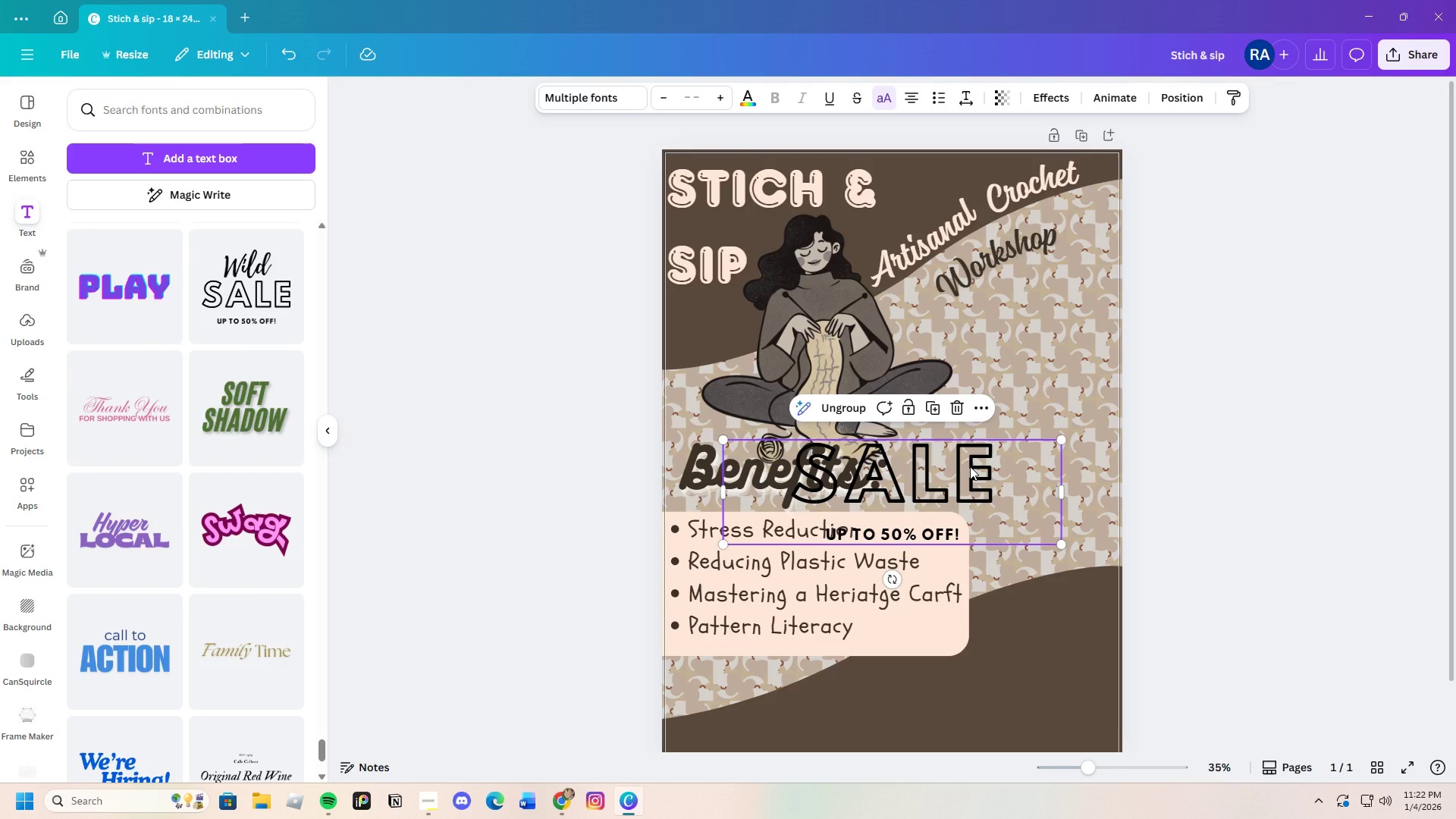 
left_click([970, 466])
 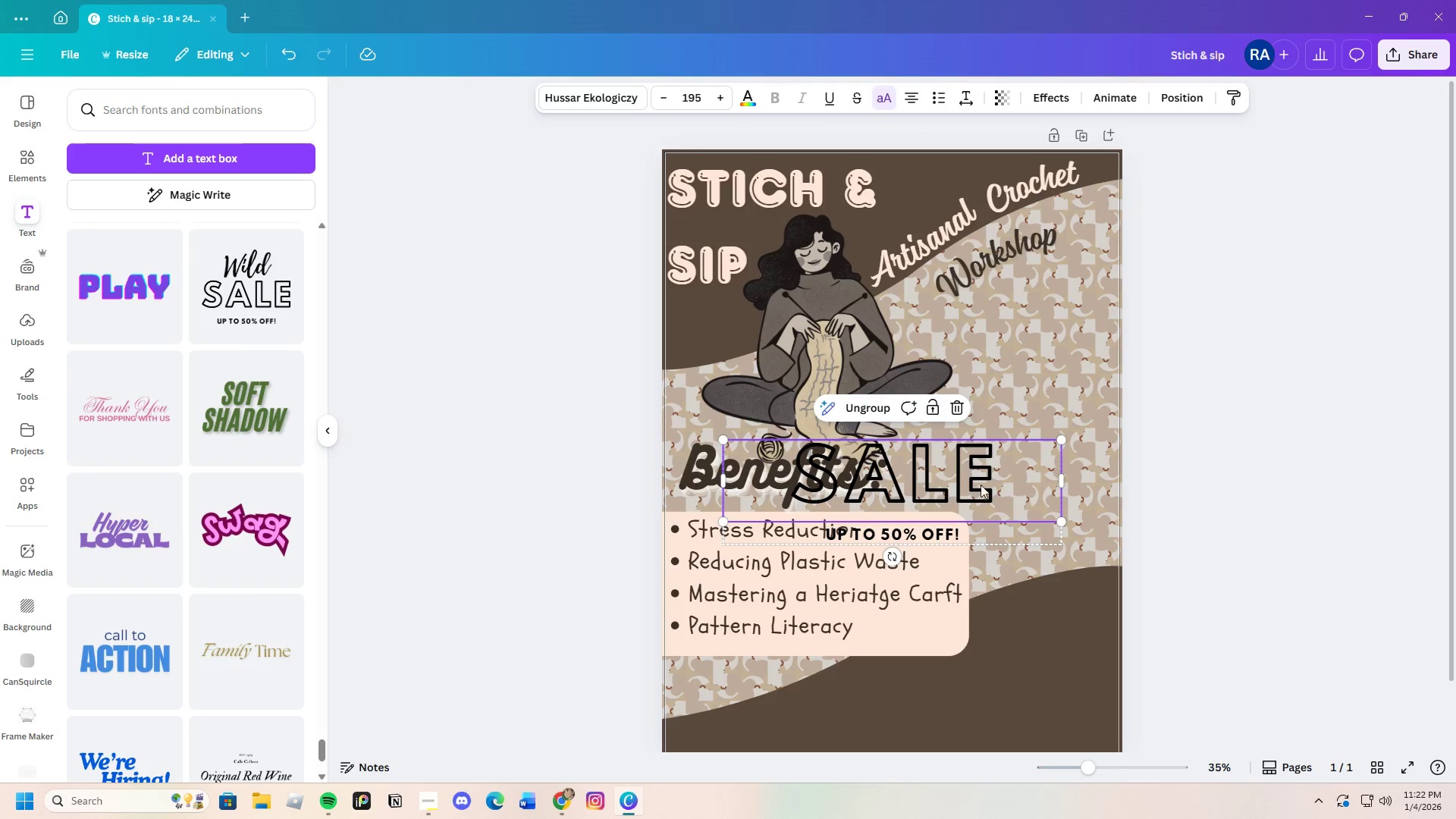 
left_click([1000, 482])
 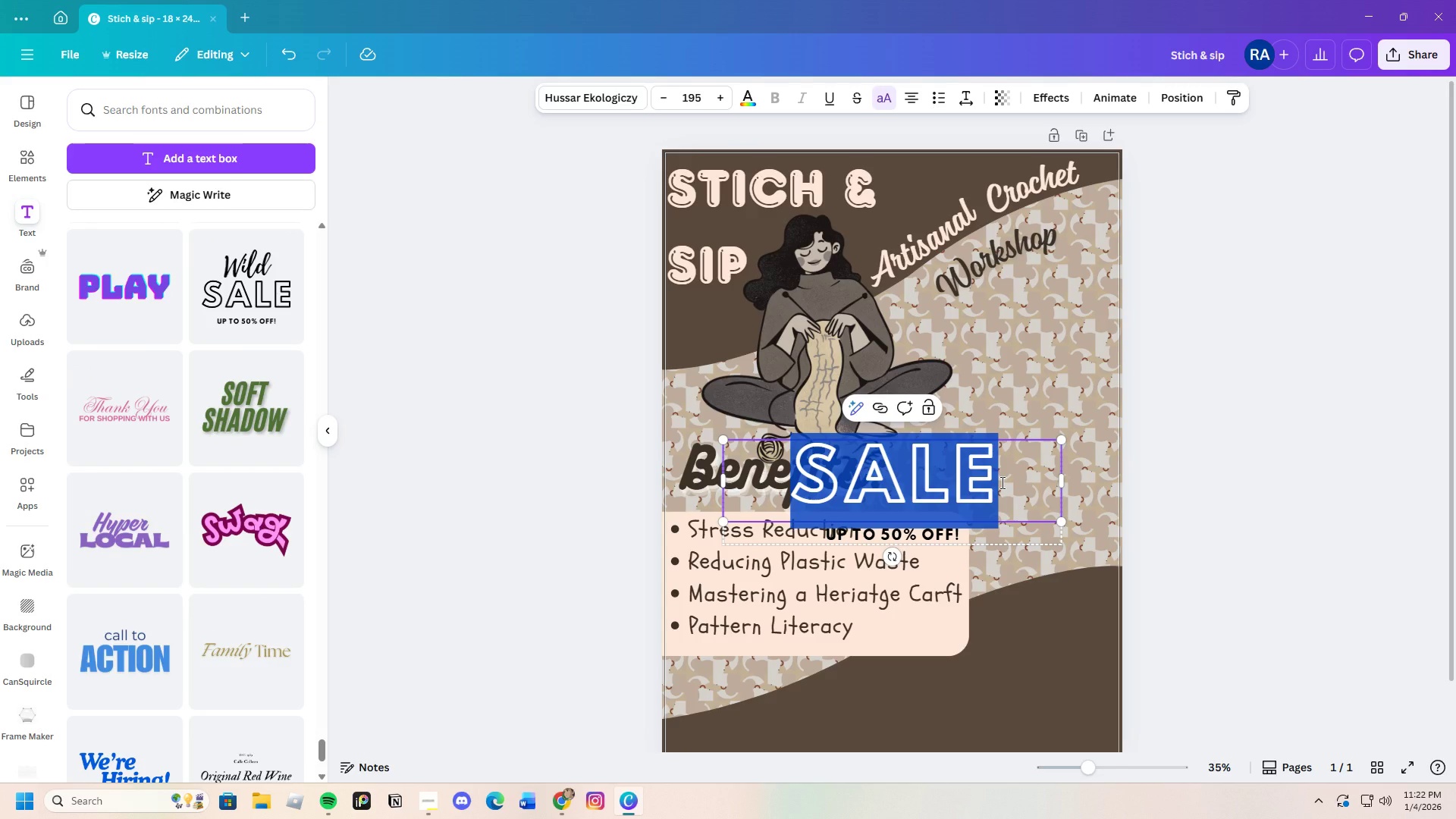 
key(Backspace)
type(Benefits:)
 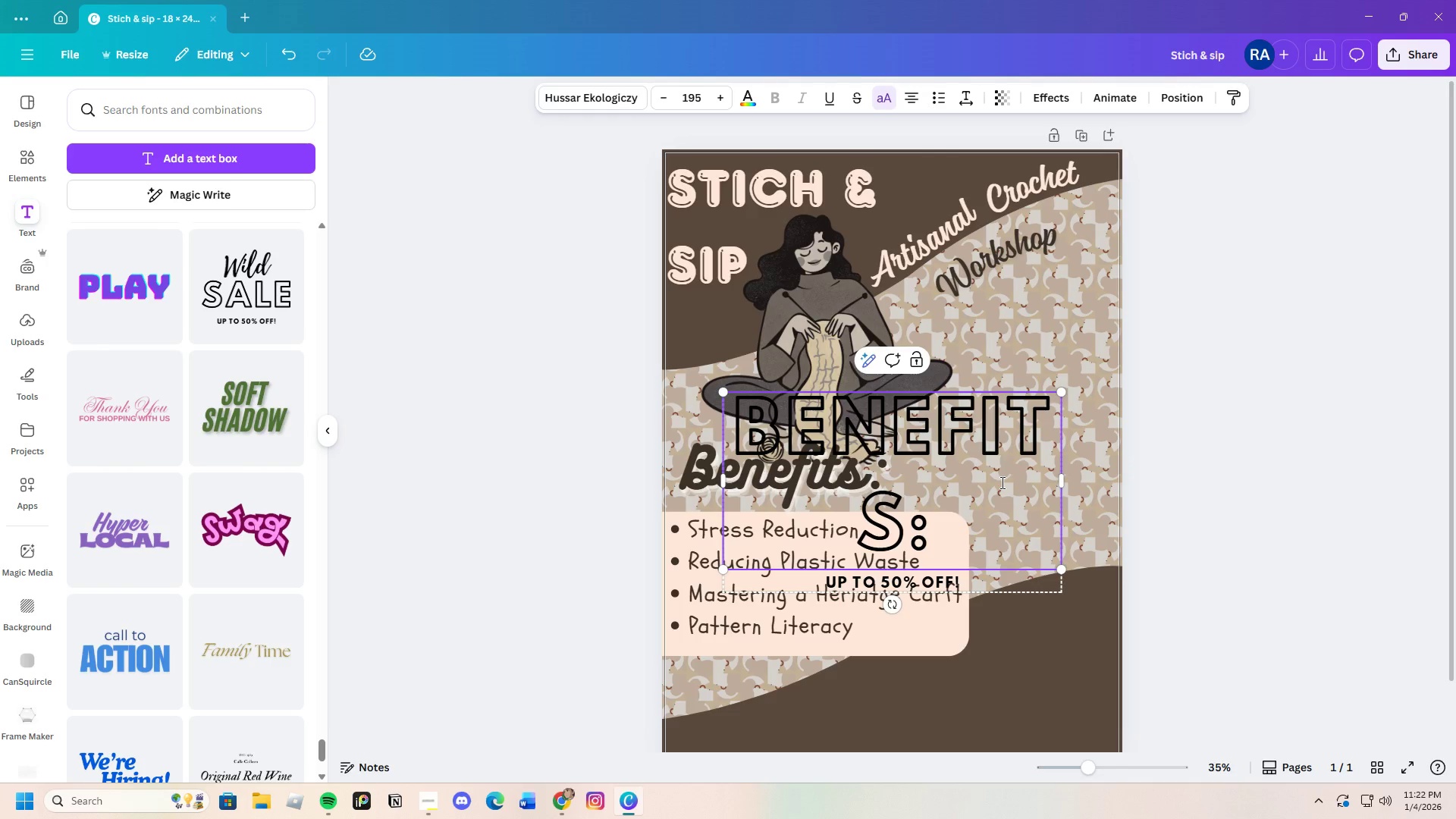 
left_click_drag(start_coordinate=[1065, 476], to_coordinate=[1150, 480])
 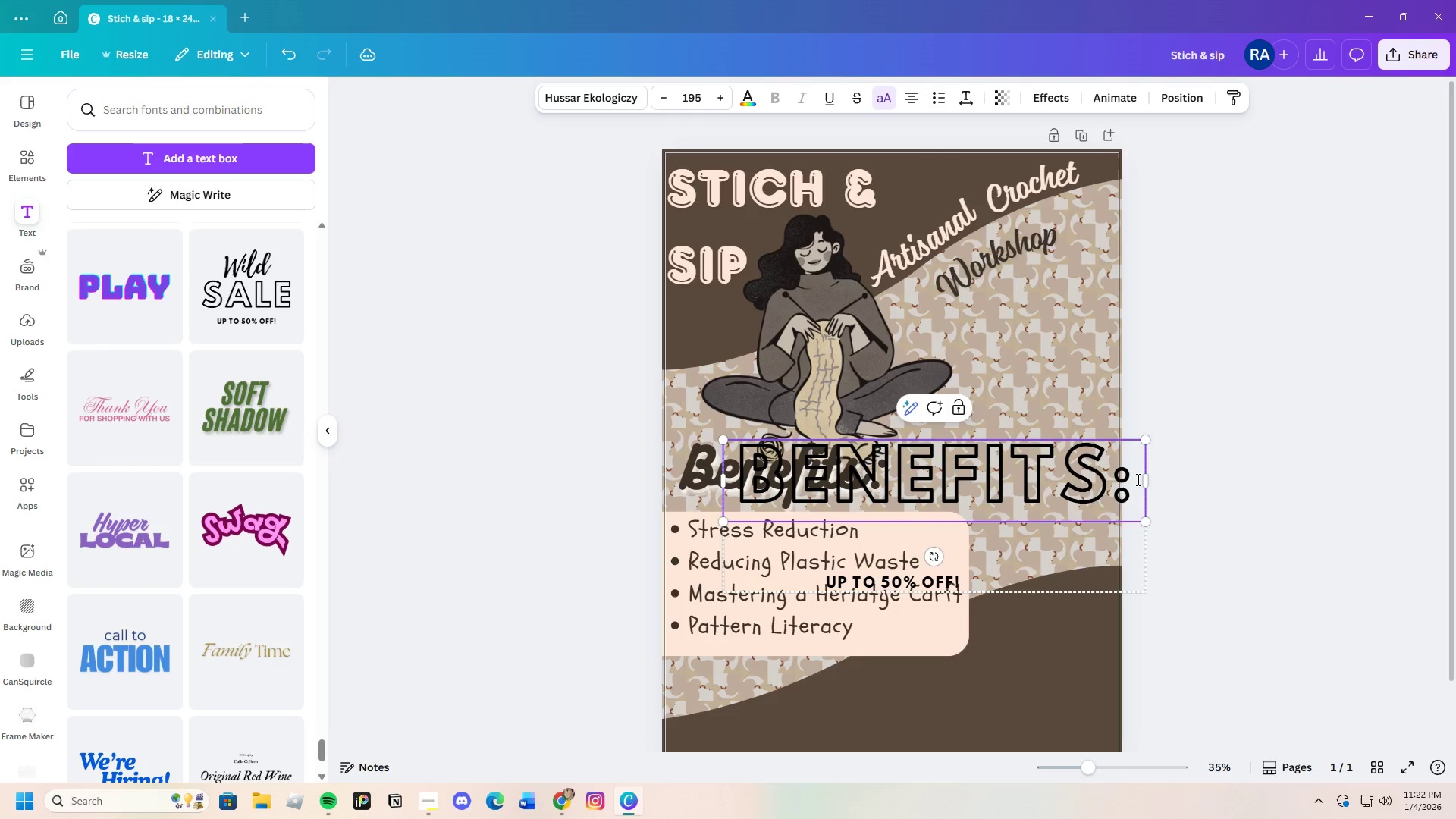 
left_click_drag(start_coordinate=[1137, 479], to_coordinate=[742, 447])
 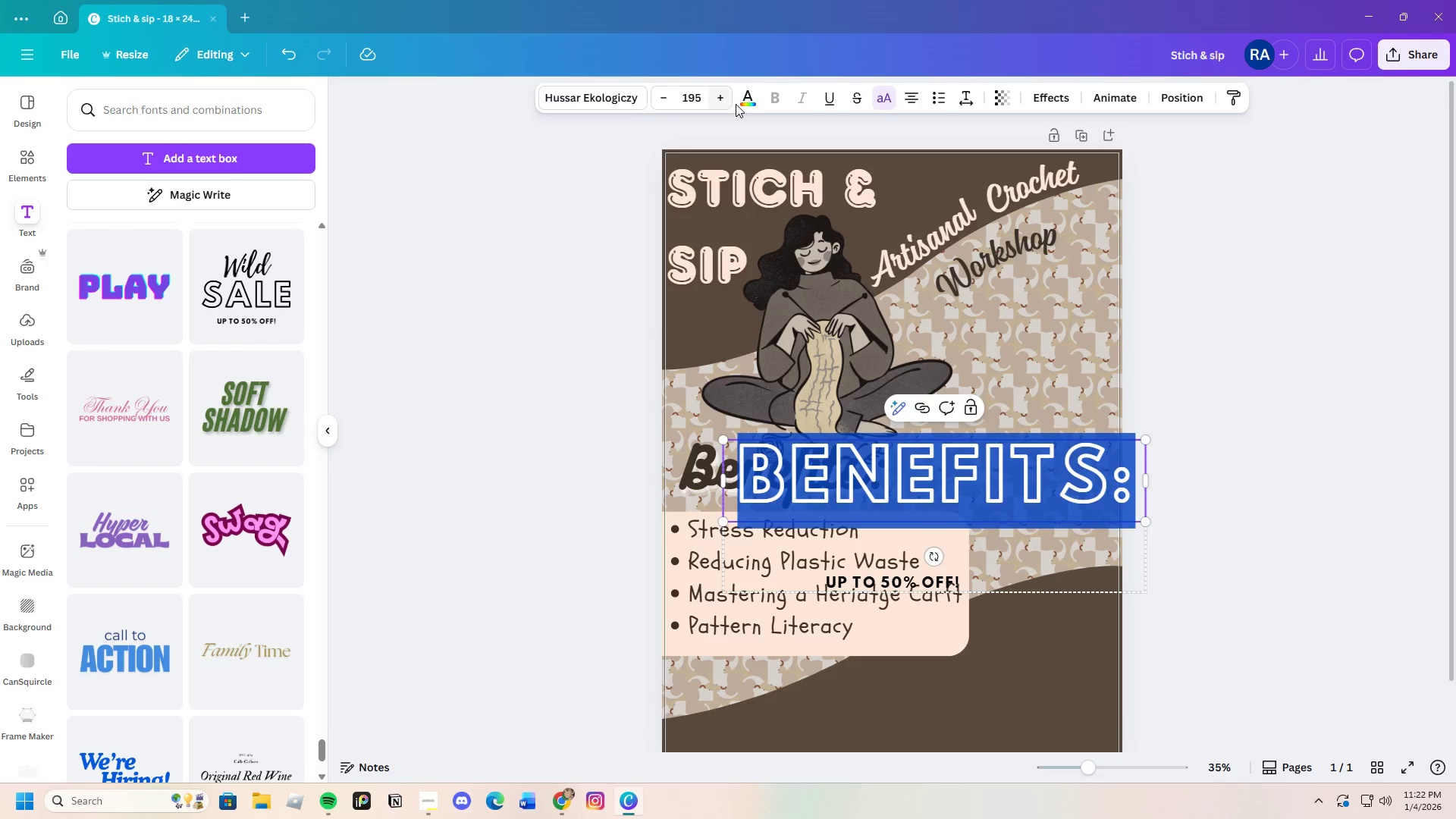 
left_click([745, 101])
 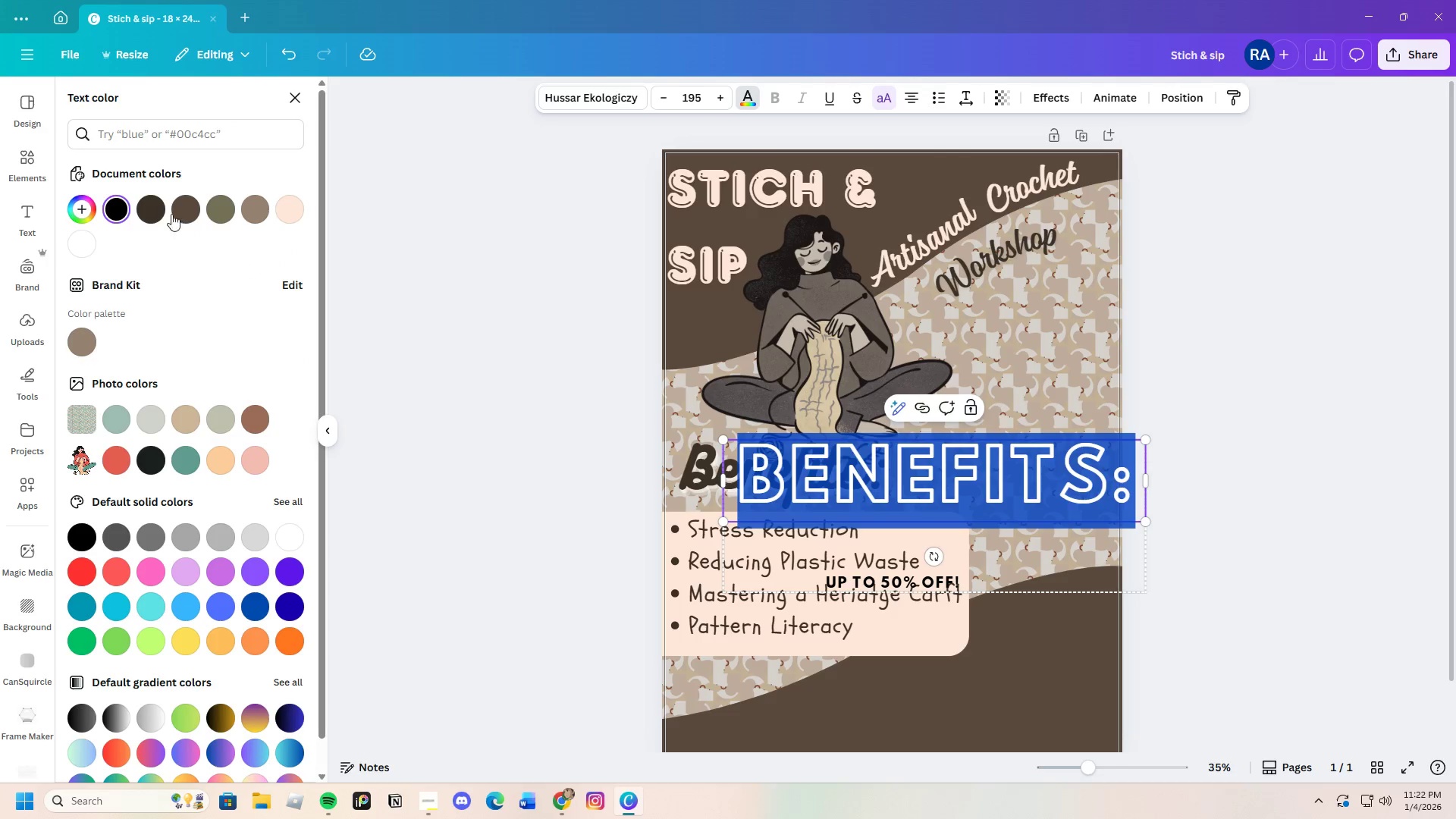 
left_click([146, 207])
 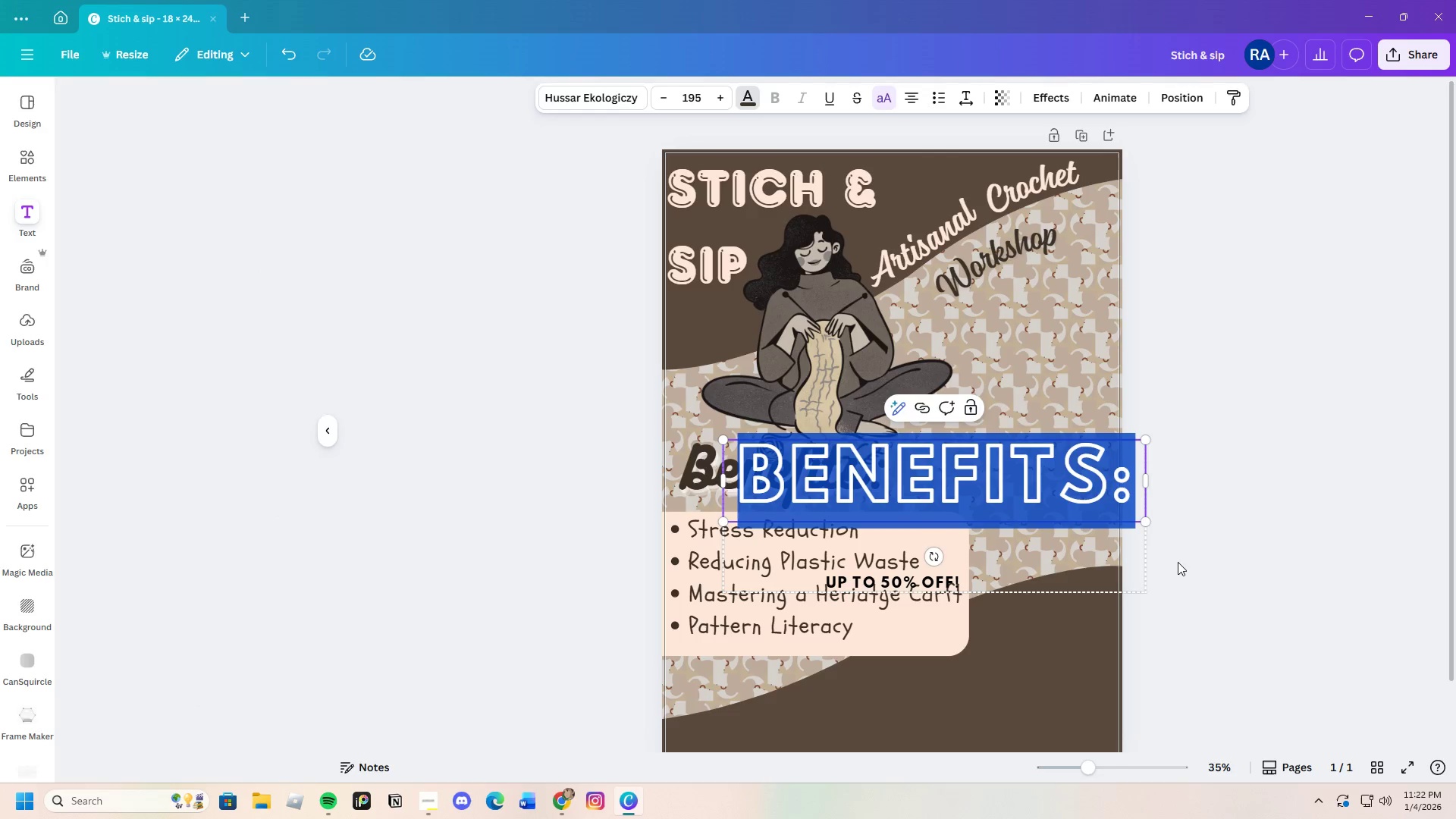 
double_click([1178, 562])
 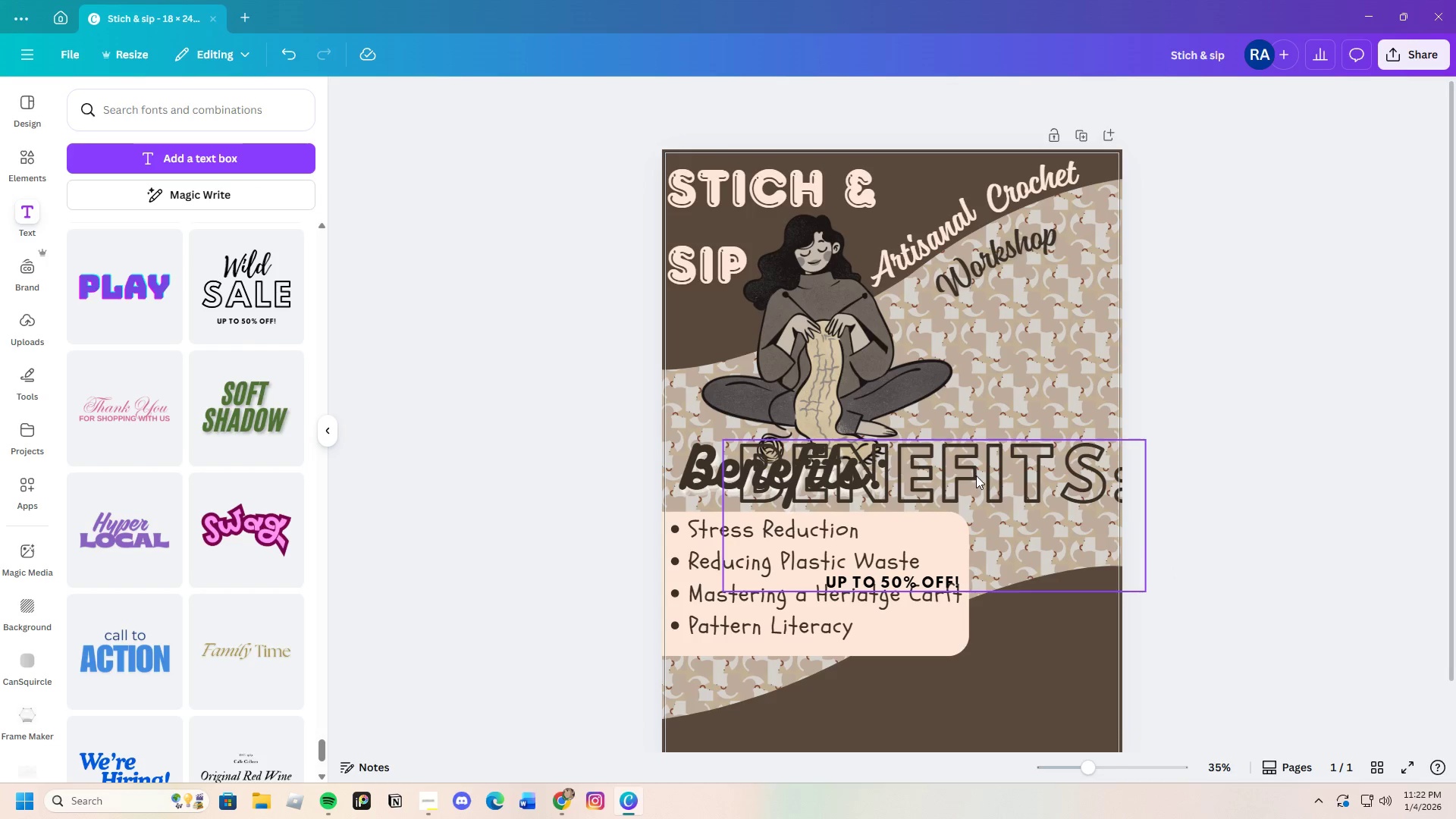 
left_click_drag(start_coordinate=[978, 475], to_coordinate=[1012, 542])
 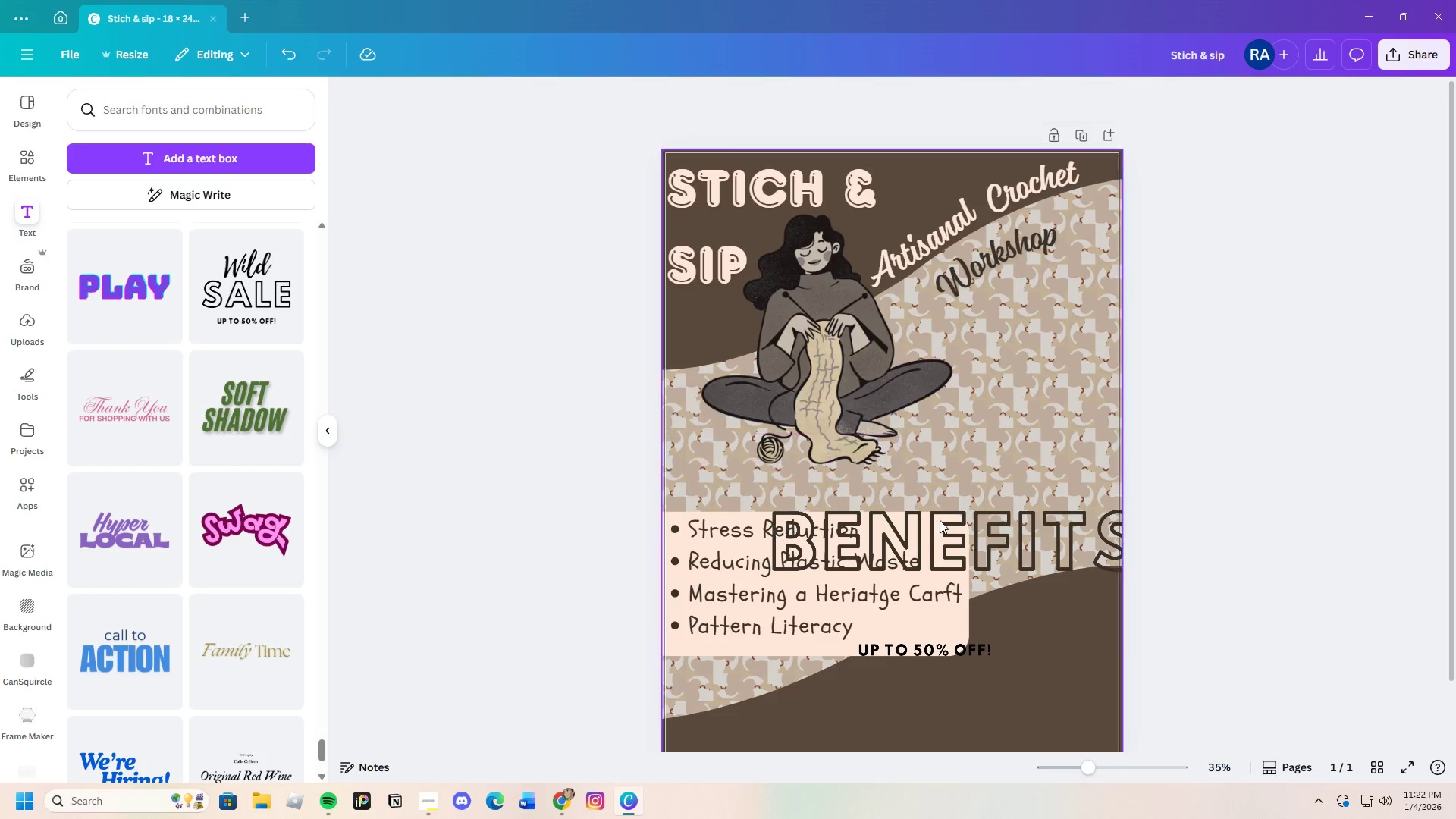 
left_click_drag(start_coordinate=[983, 546], to_coordinate=[879, 479])
 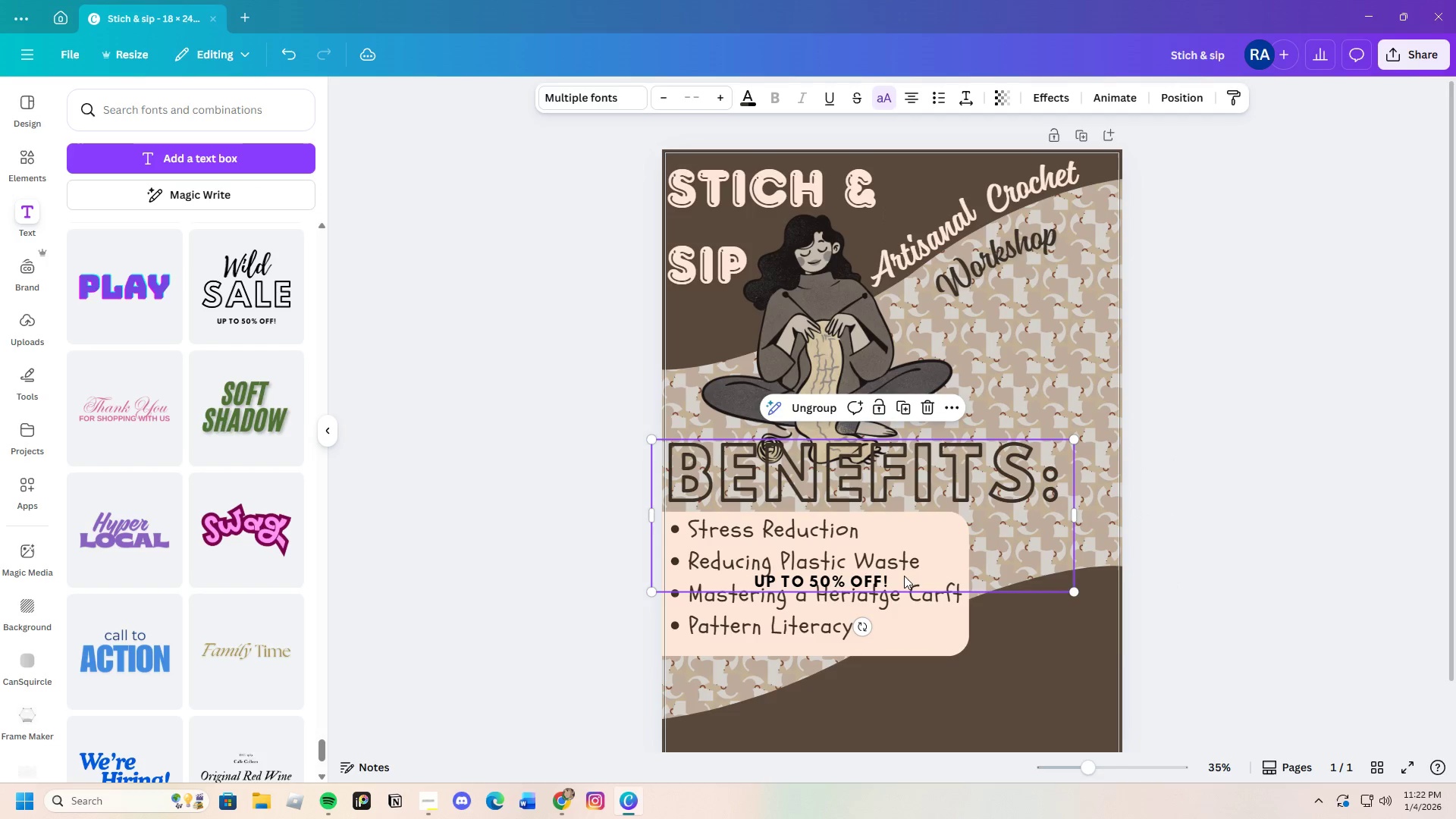 
left_click([904, 576])
 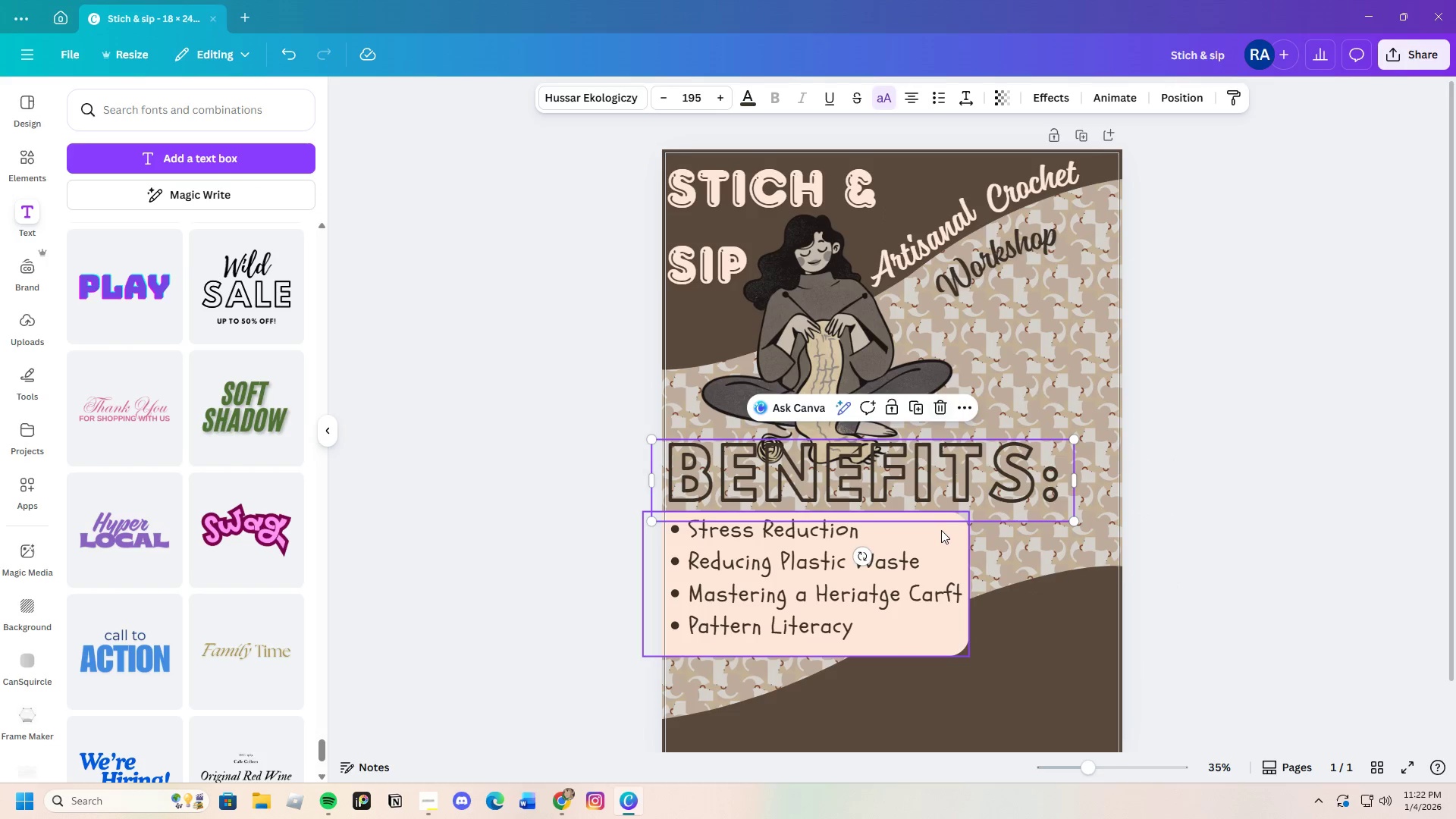 
left_click([934, 515])
 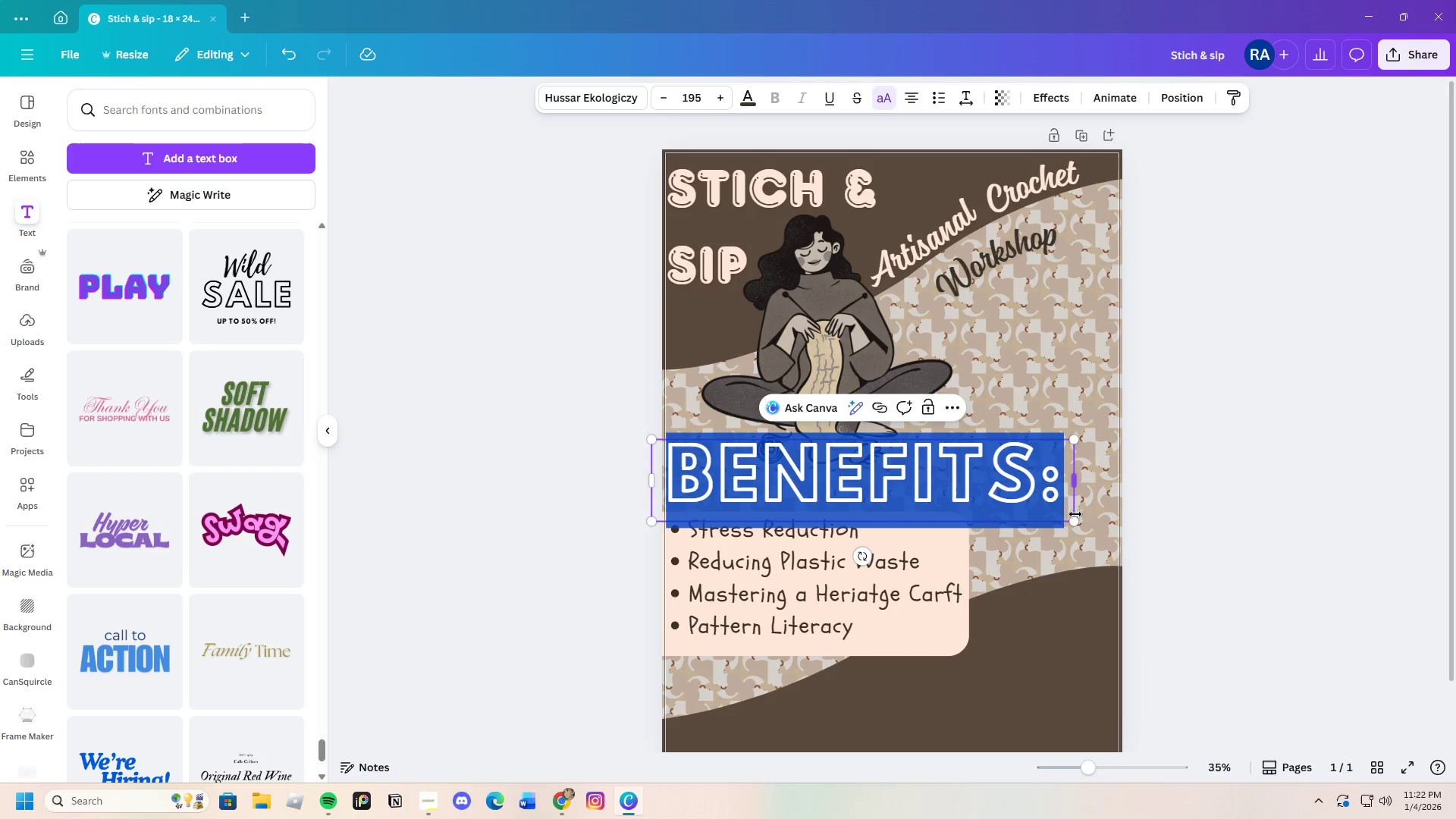 
left_click_drag(start_coordinate=[1075, 519], to_coordinate=[895, 500])
 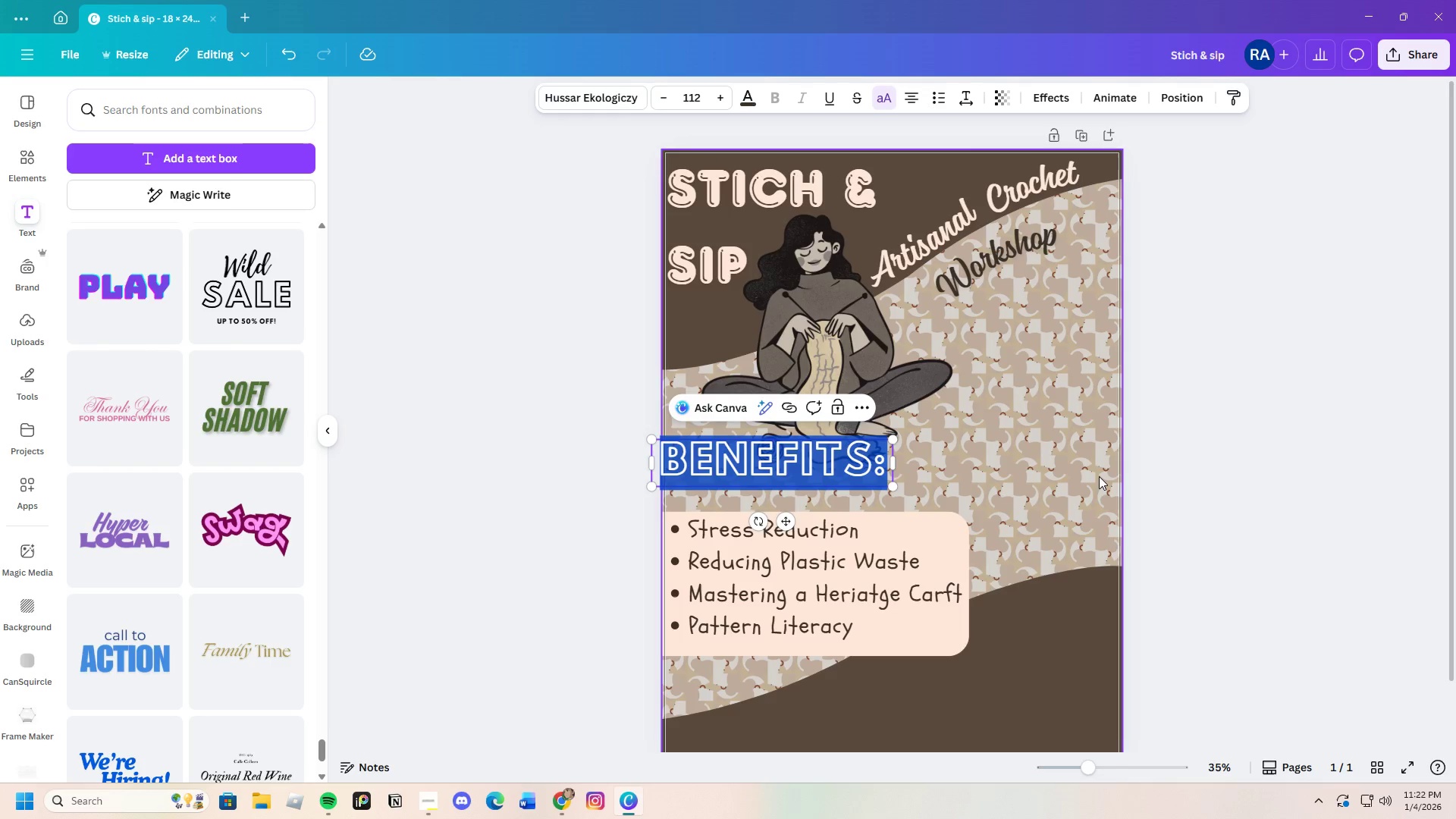 
left_click([1099, 476])
 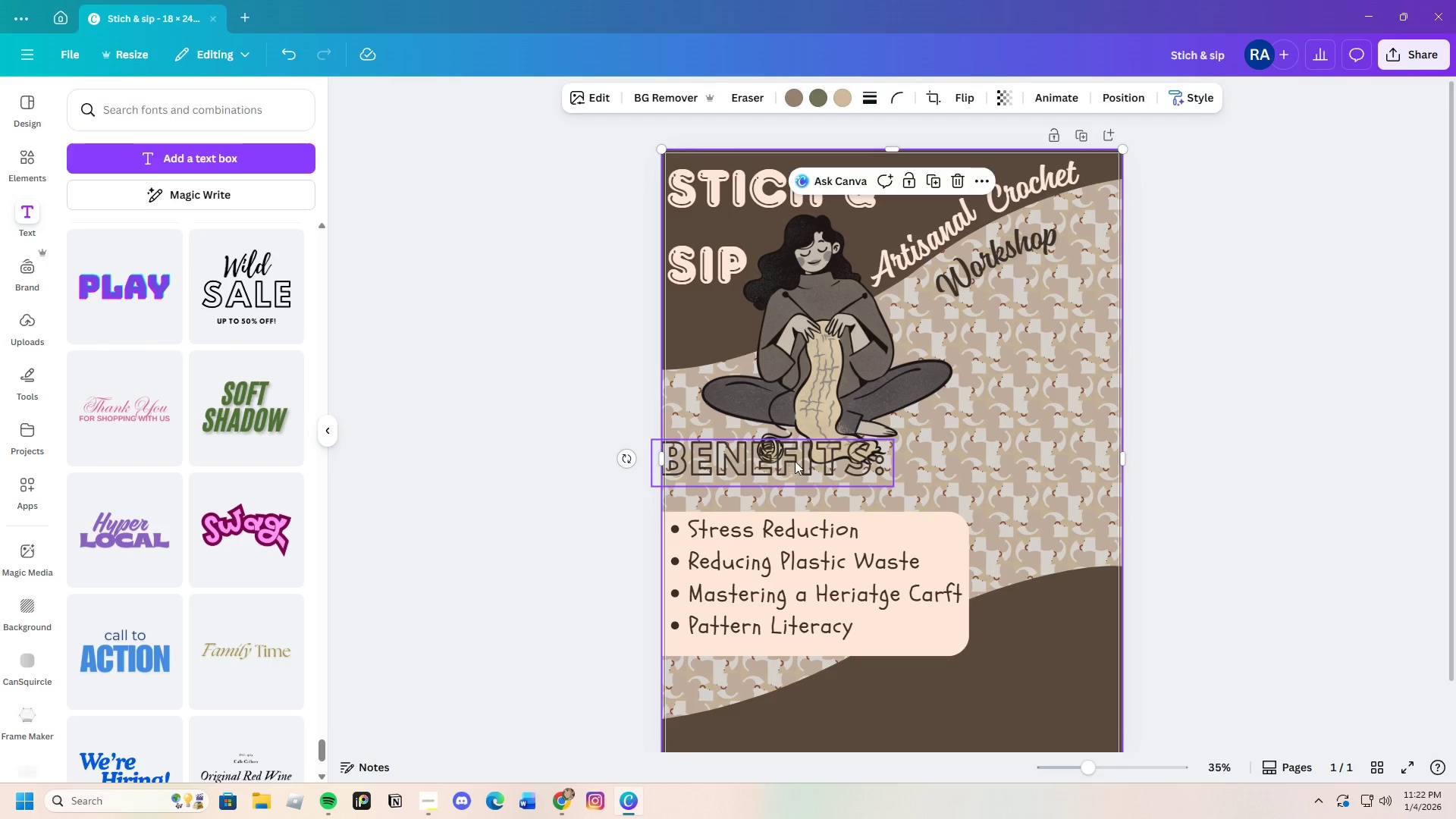 
left_click_drag(start_coordinate=[802, 460], to_coordinate=[834, 477])
 